 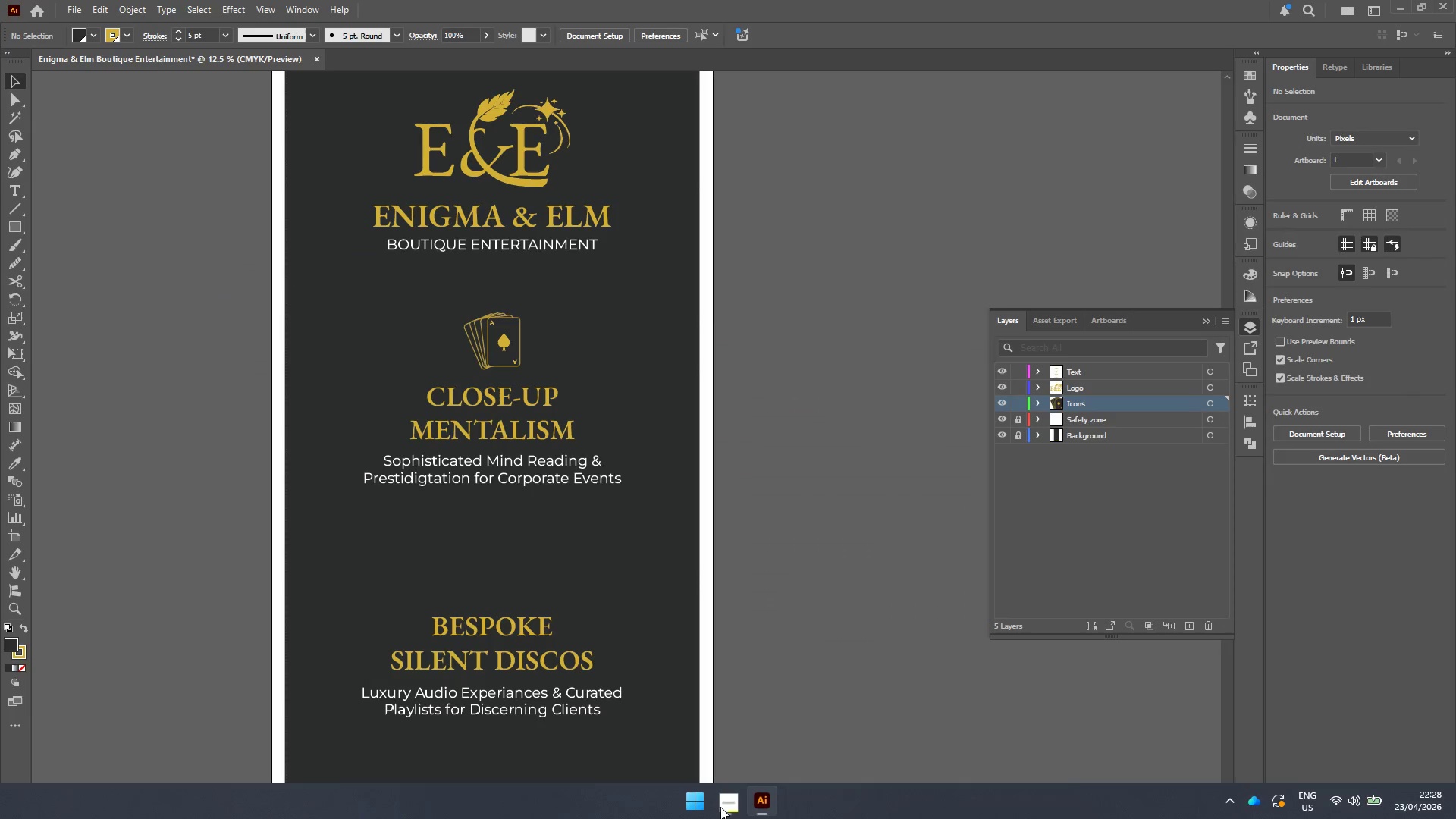 
scroll: coordinate [518, 280], scroll_direction: up, amount: 3.0
 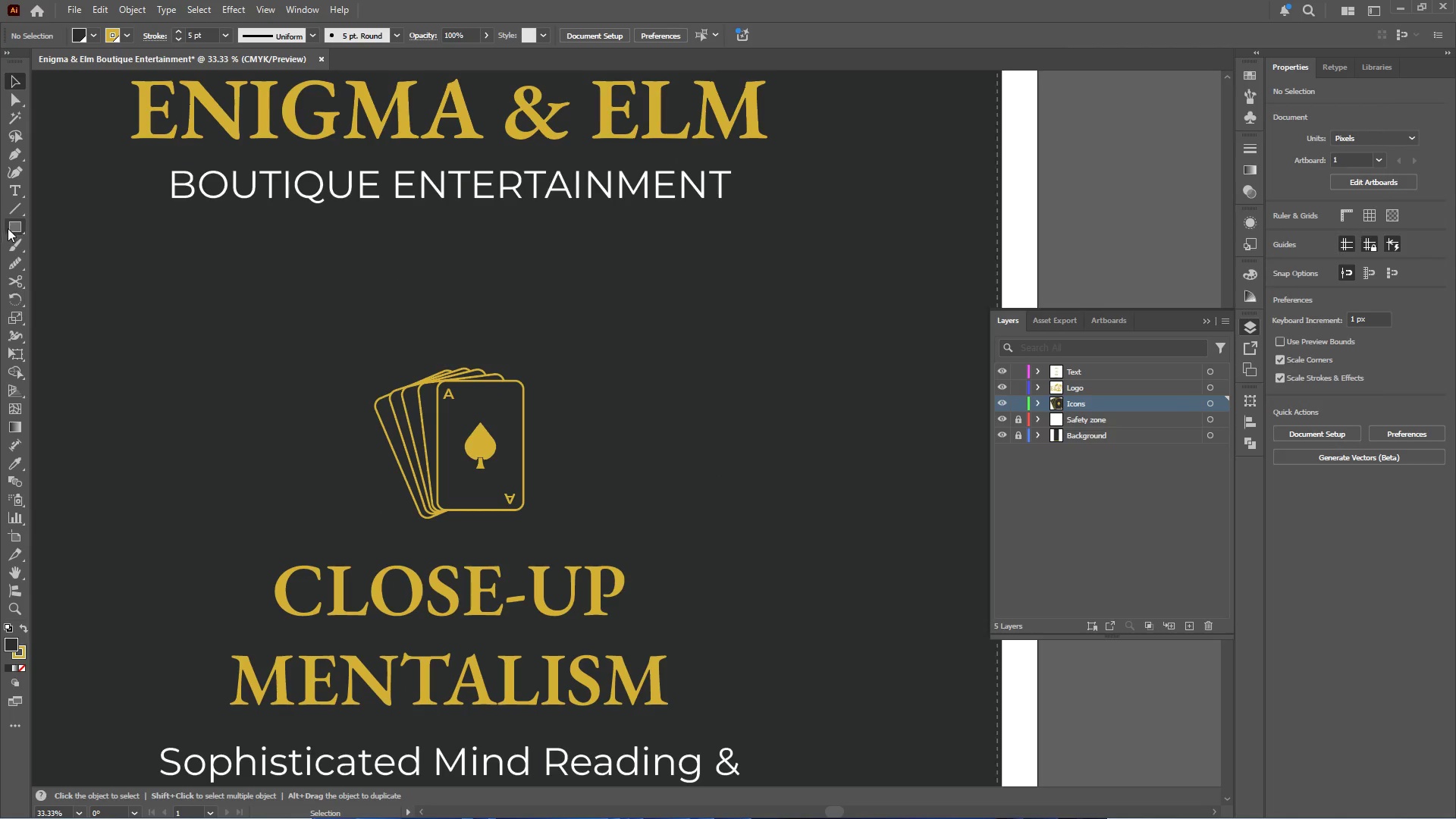 
left_click([11, 227])
 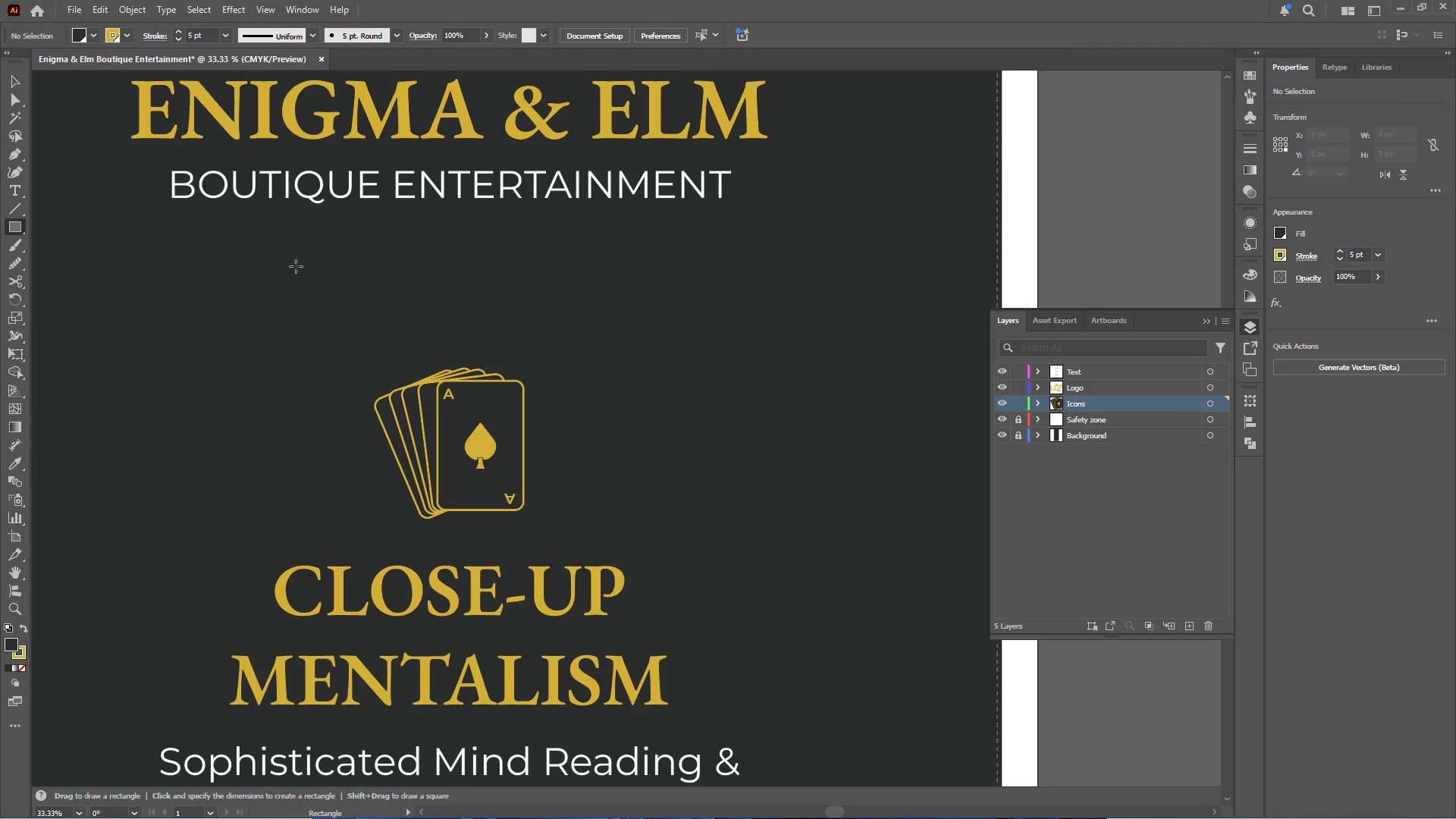 
hold_key(key=AltLeft, duration=0.47)
scroll: coordinate [402, 272], scroll_direction: up, amount: 2.0
 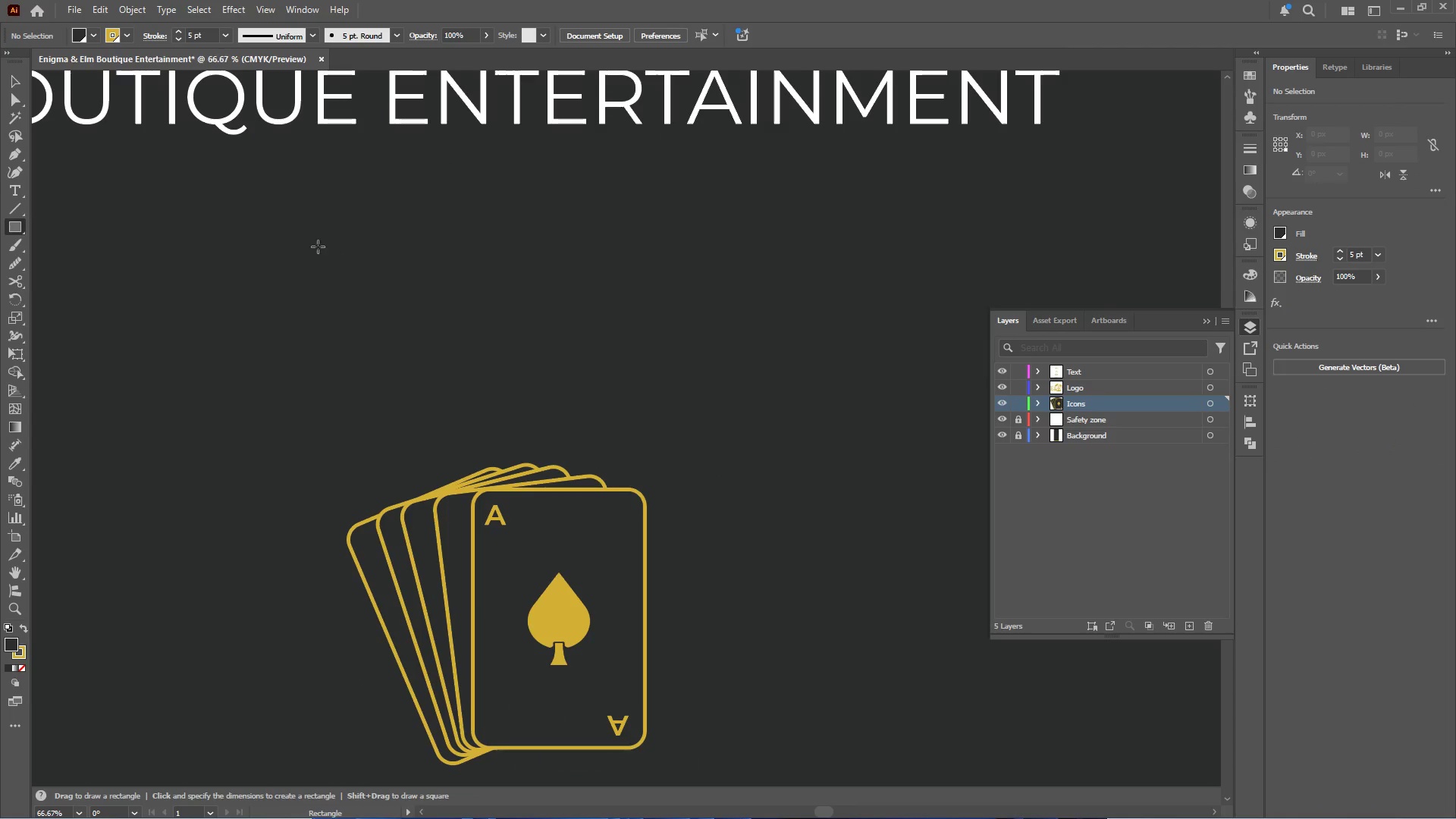 
left_click_drag(start_coordinate=[318, 246], to_coordinate=[544, 376])
 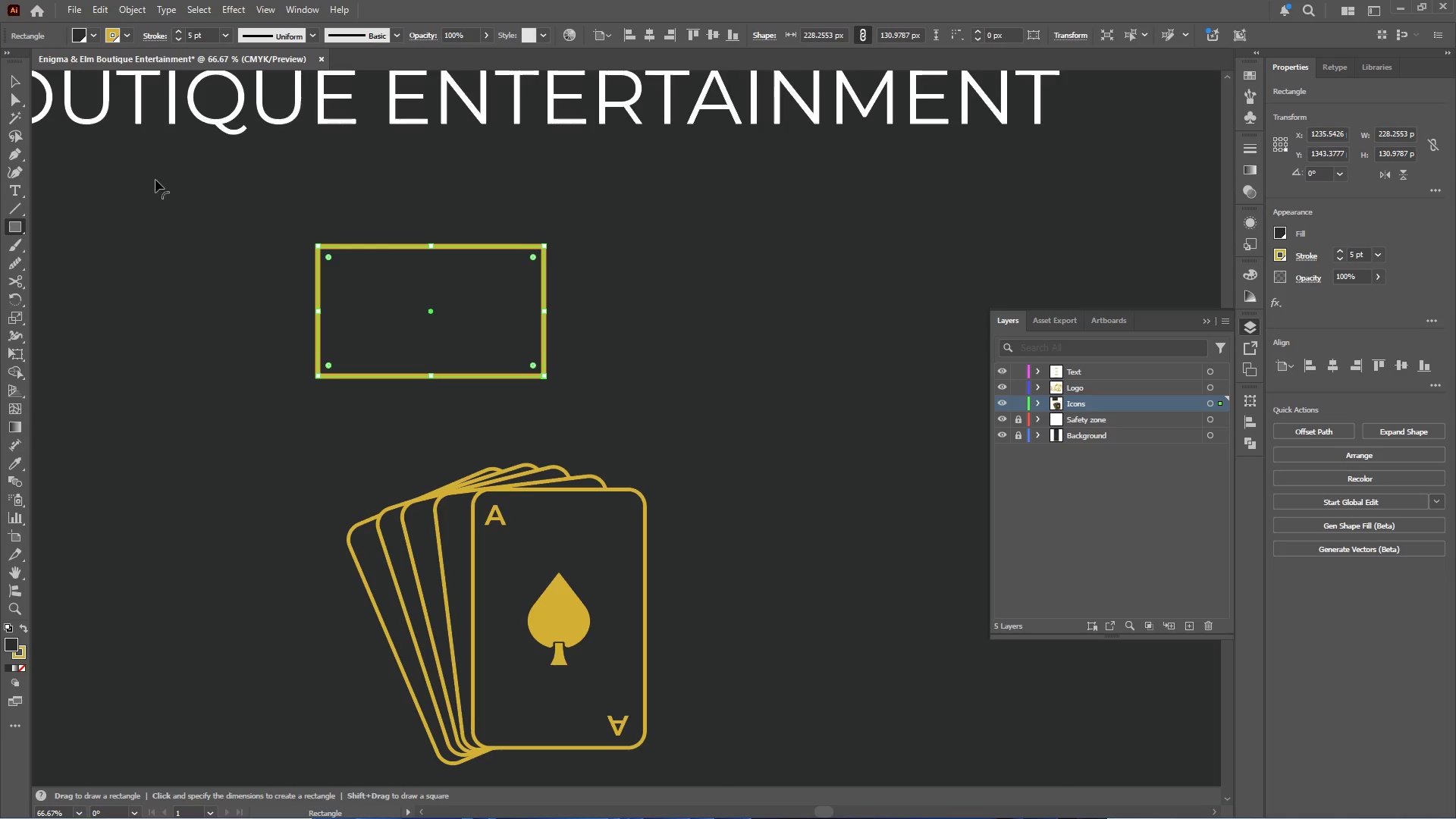 
hold_key(key=ShiftLeft, duration=0.39)
 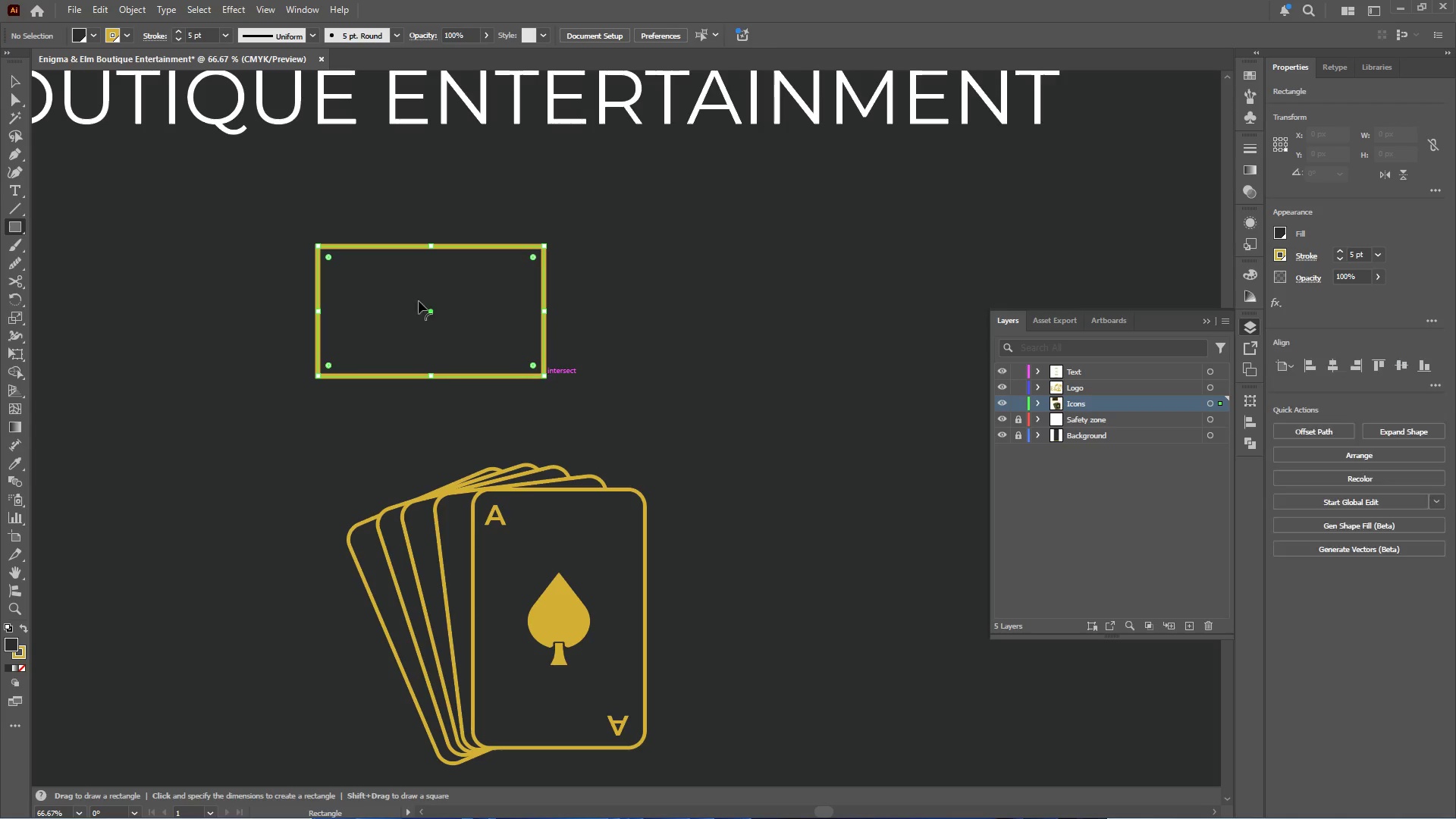 
left_click([13, 80])
 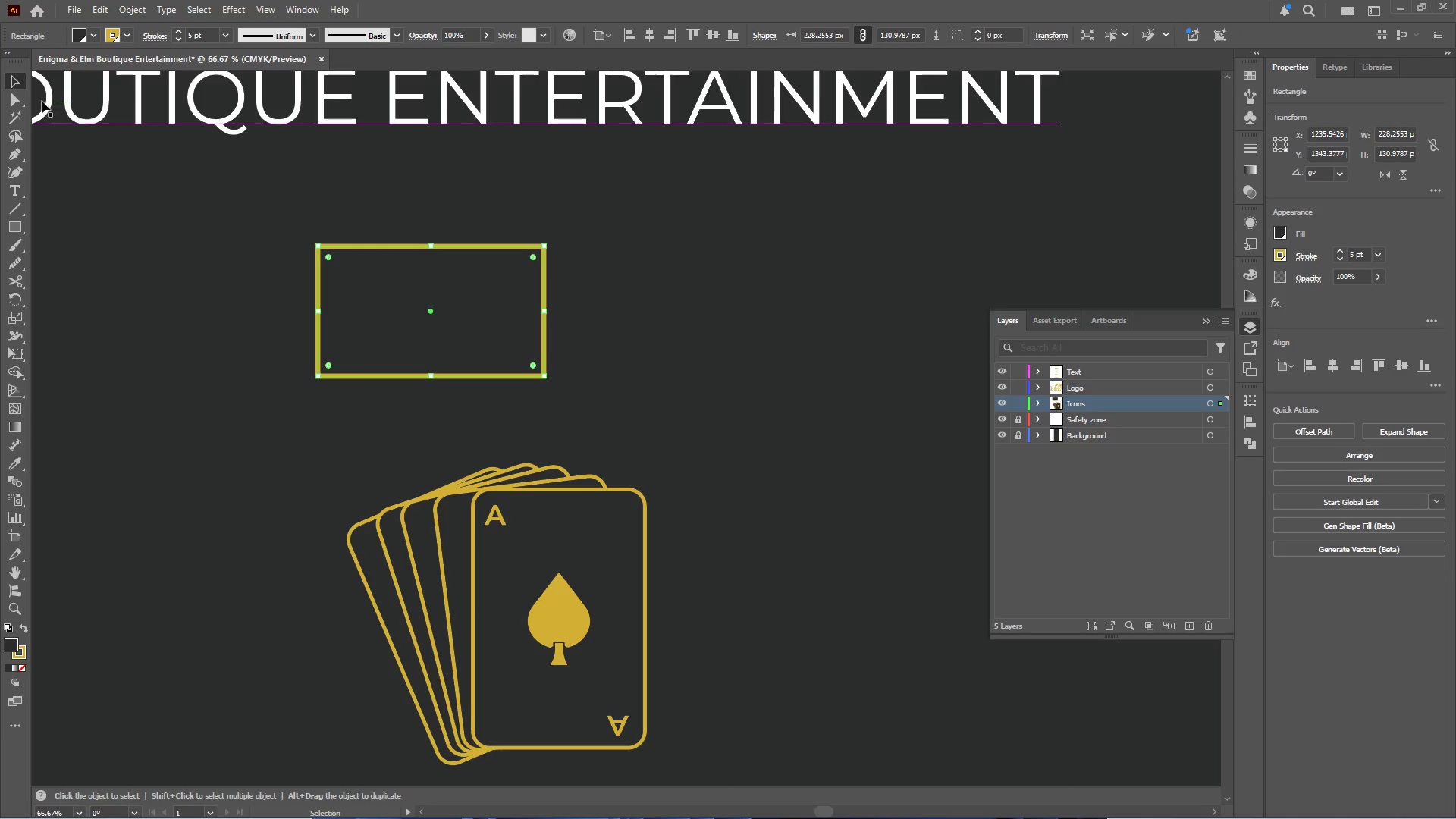 
left_click([17, 96])
 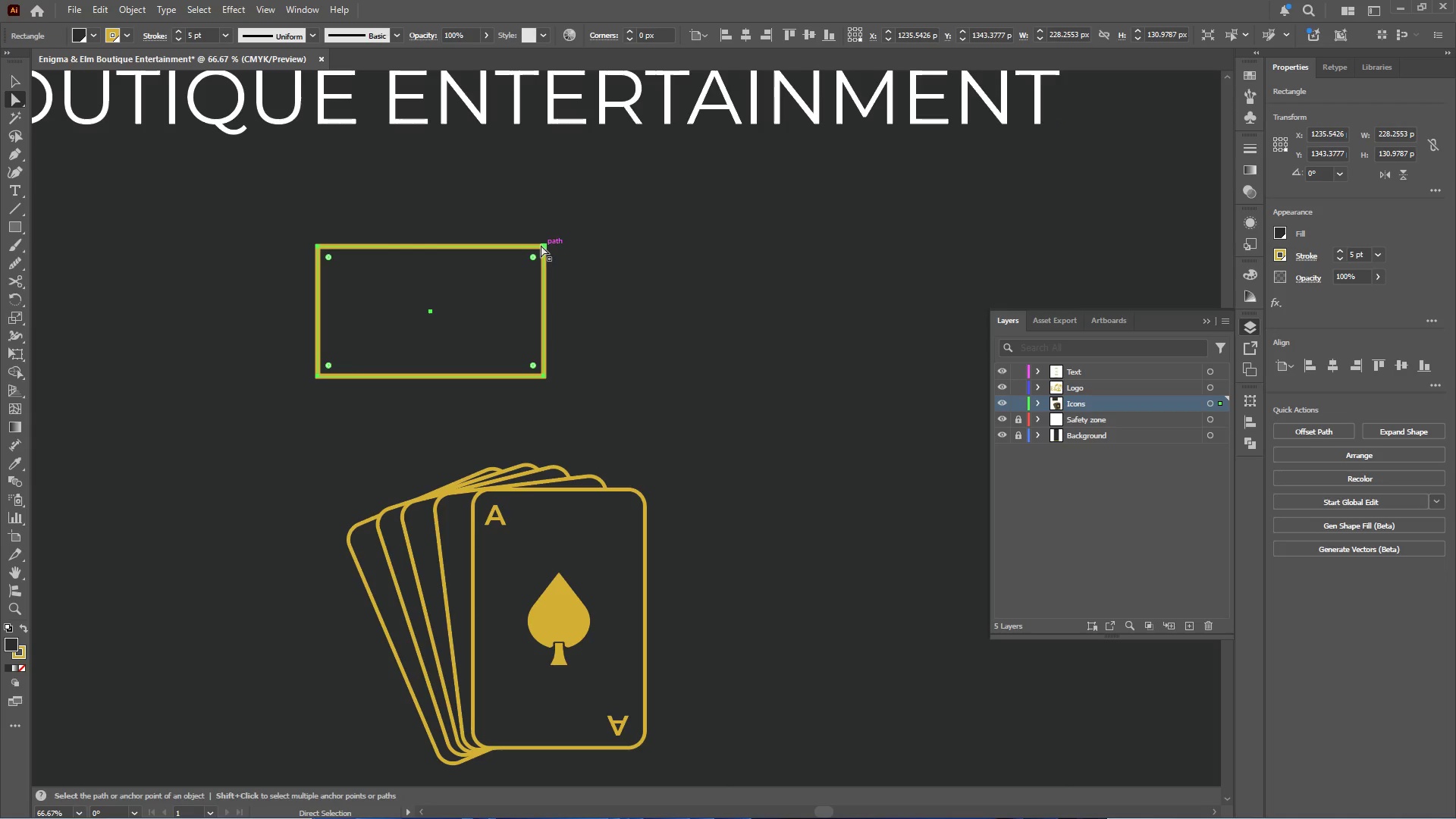 
left_click([541, 244])
 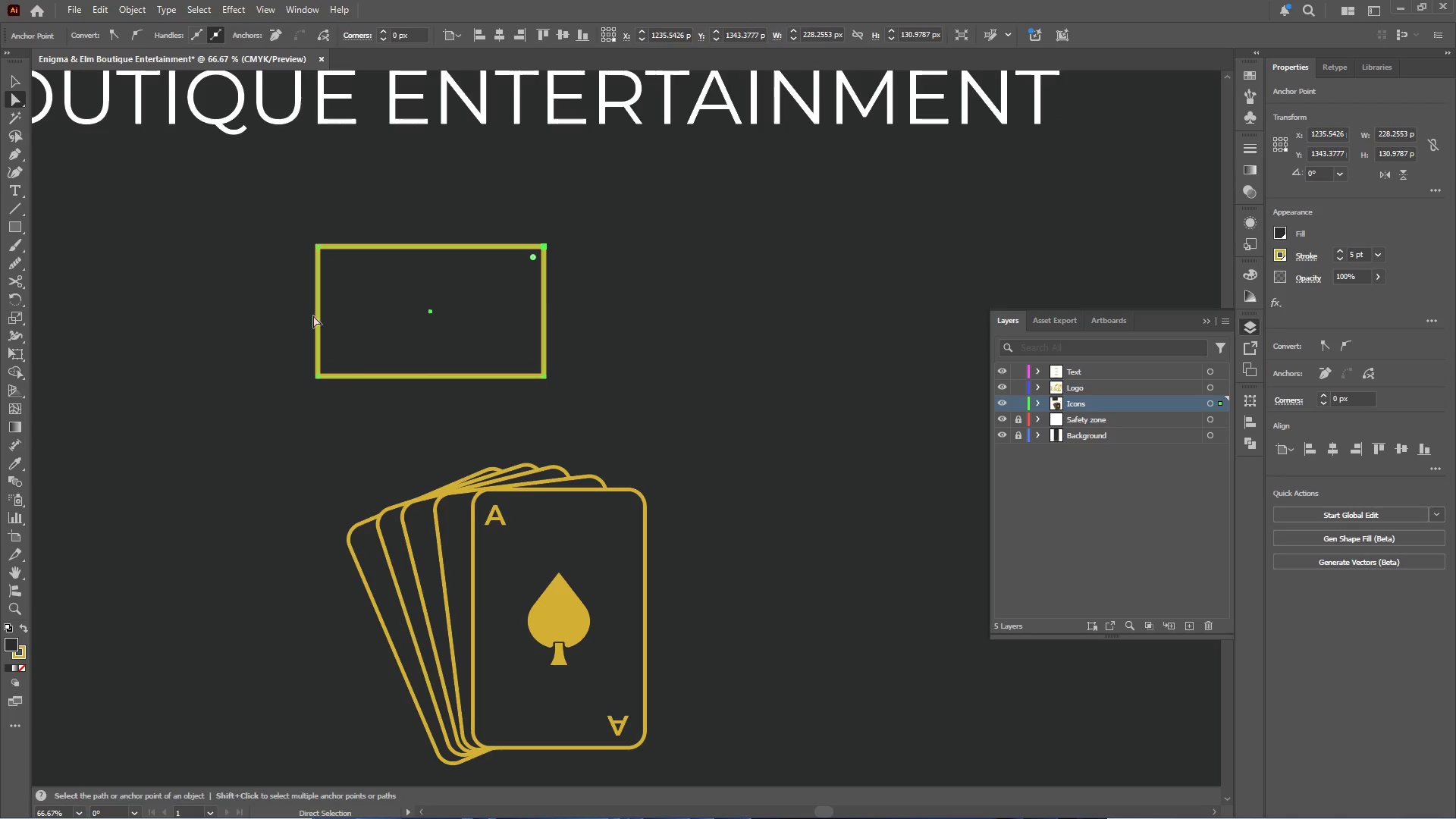 
hold_key(key=ShiftLeft, duration=1.2)
left_click([318, 375])
 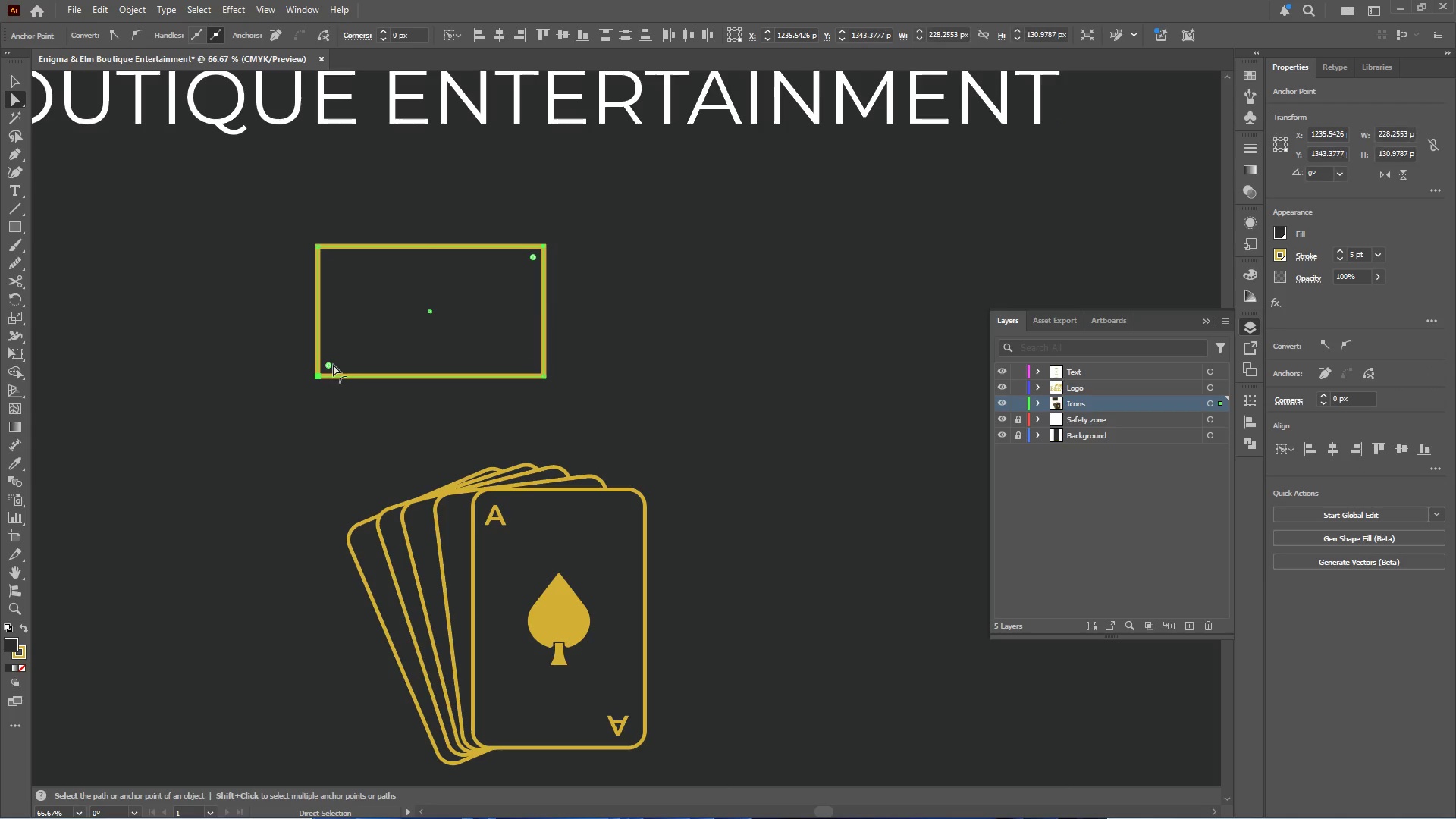 
left_click_drag(start_coordinate=[333, 363], to_coordinate=[529, 282])
 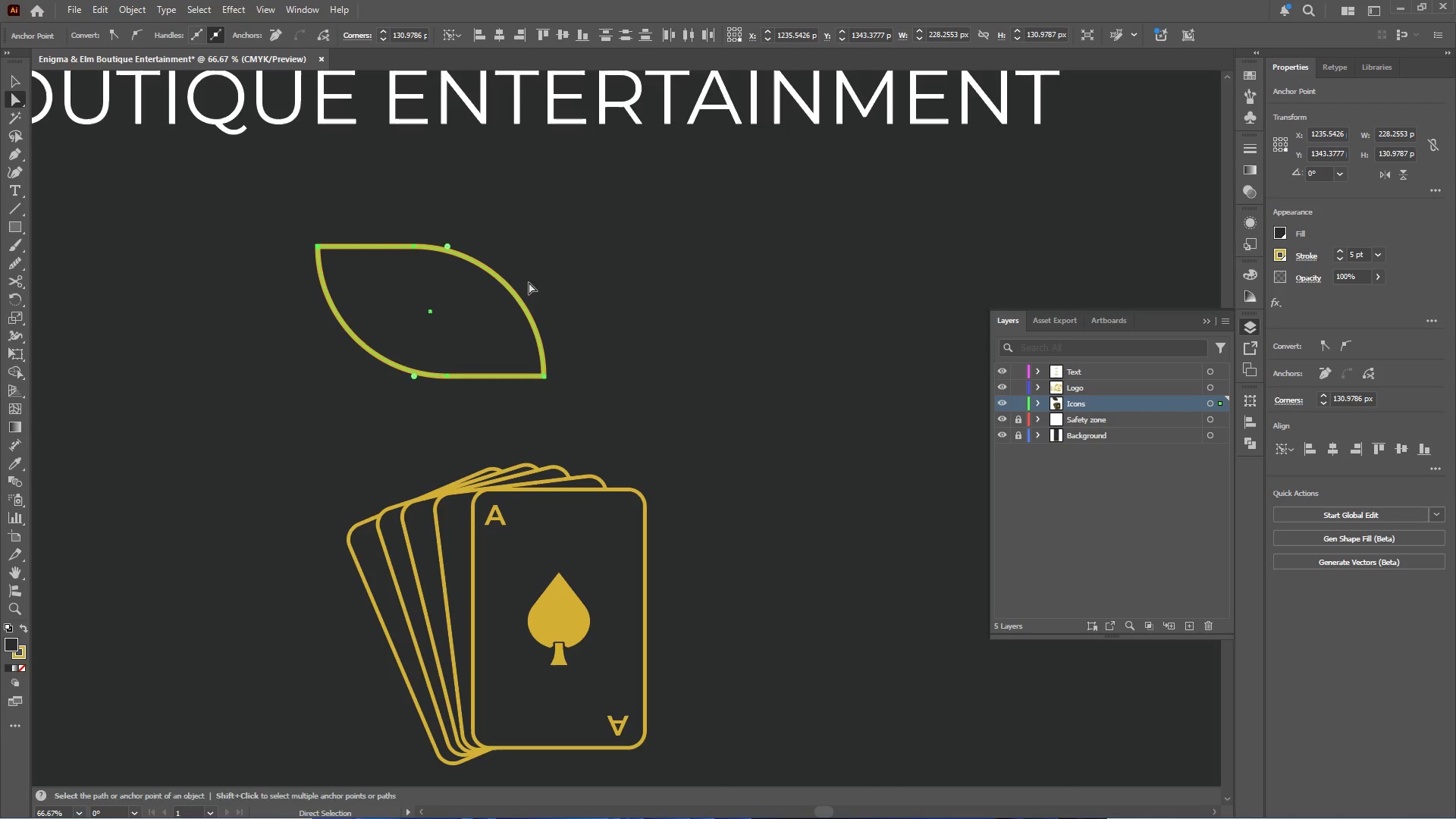 
key(Control+Z)
 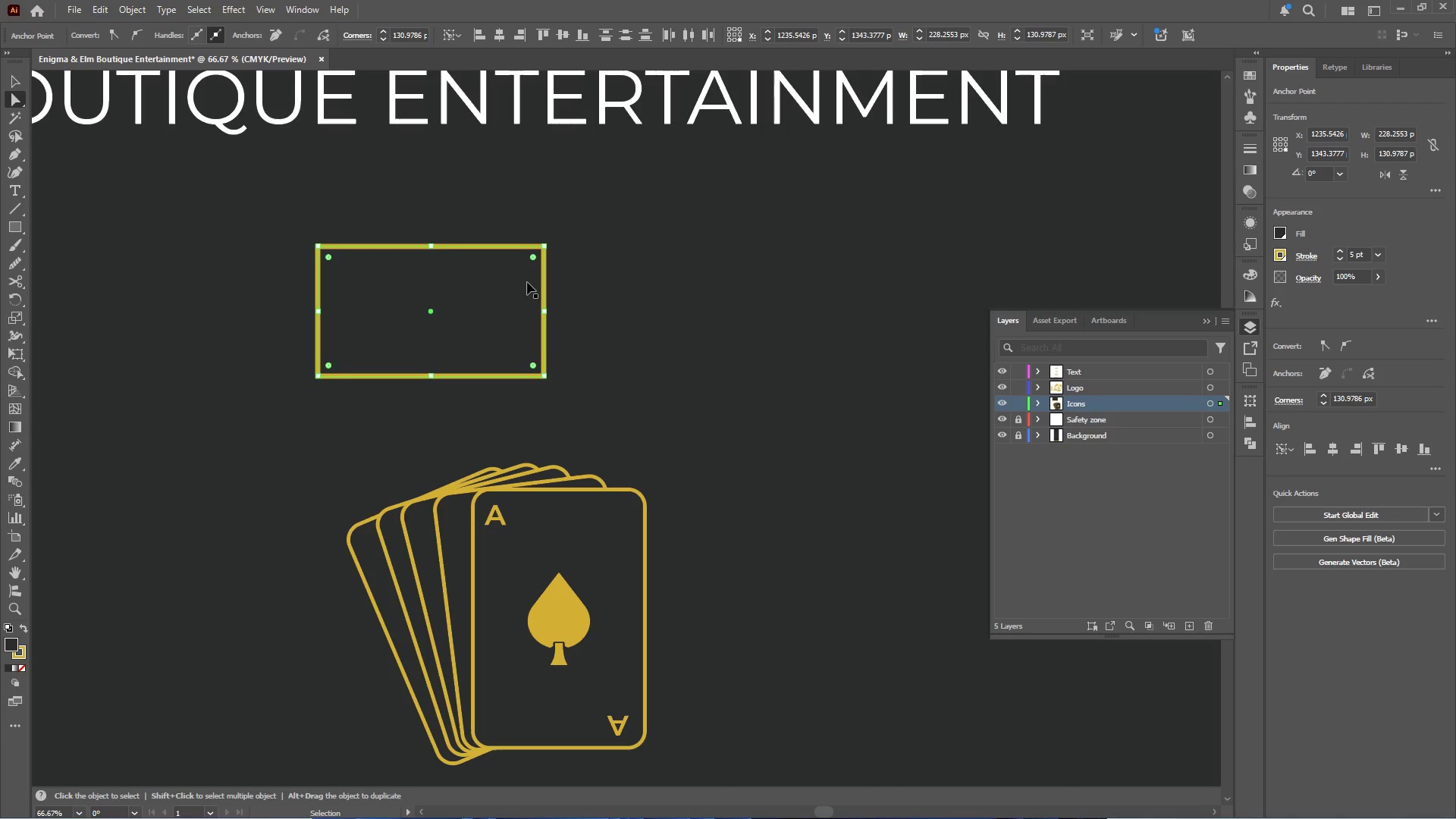 
key(Control+Z)
 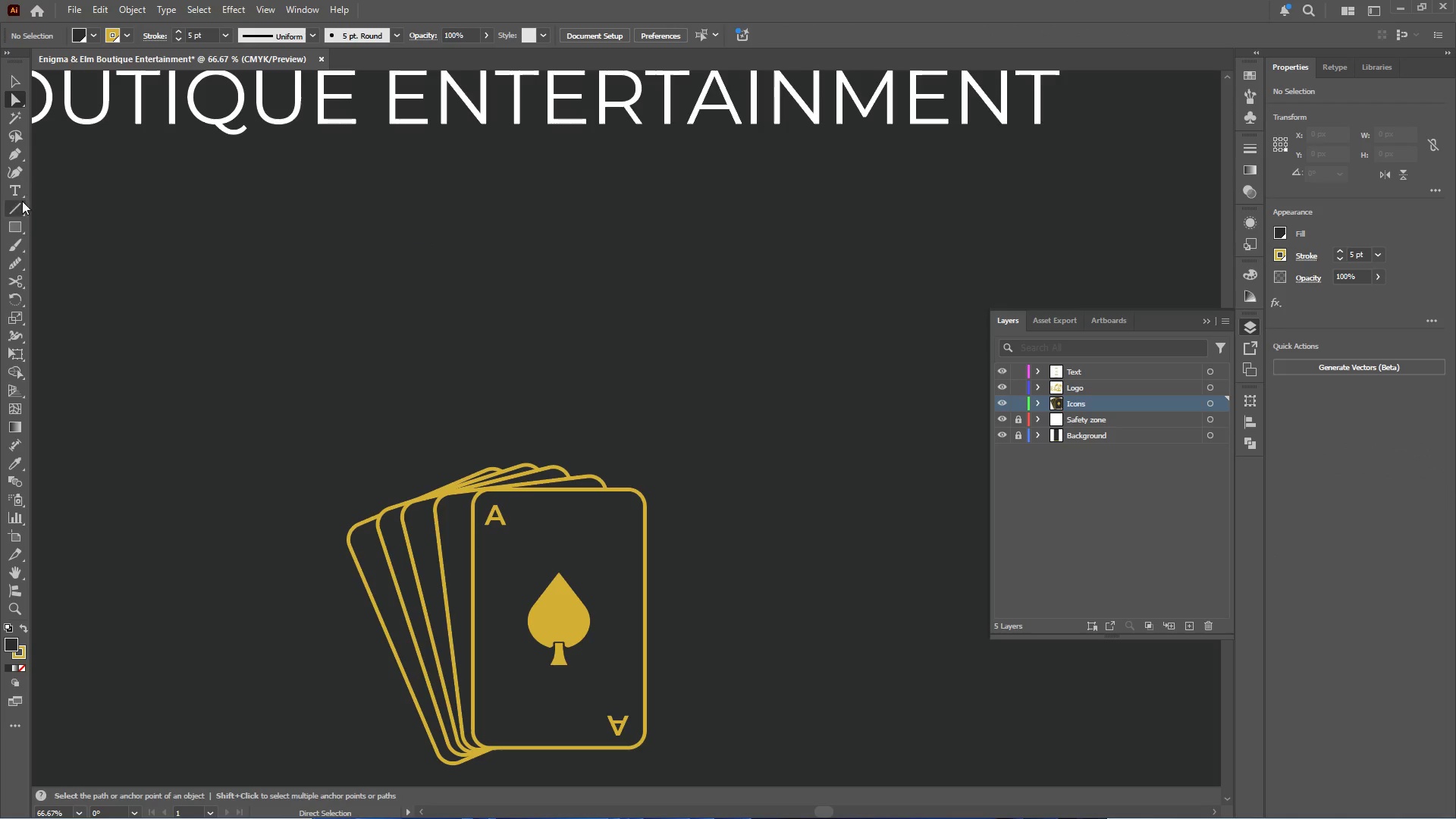 
right_click([18, 227])
 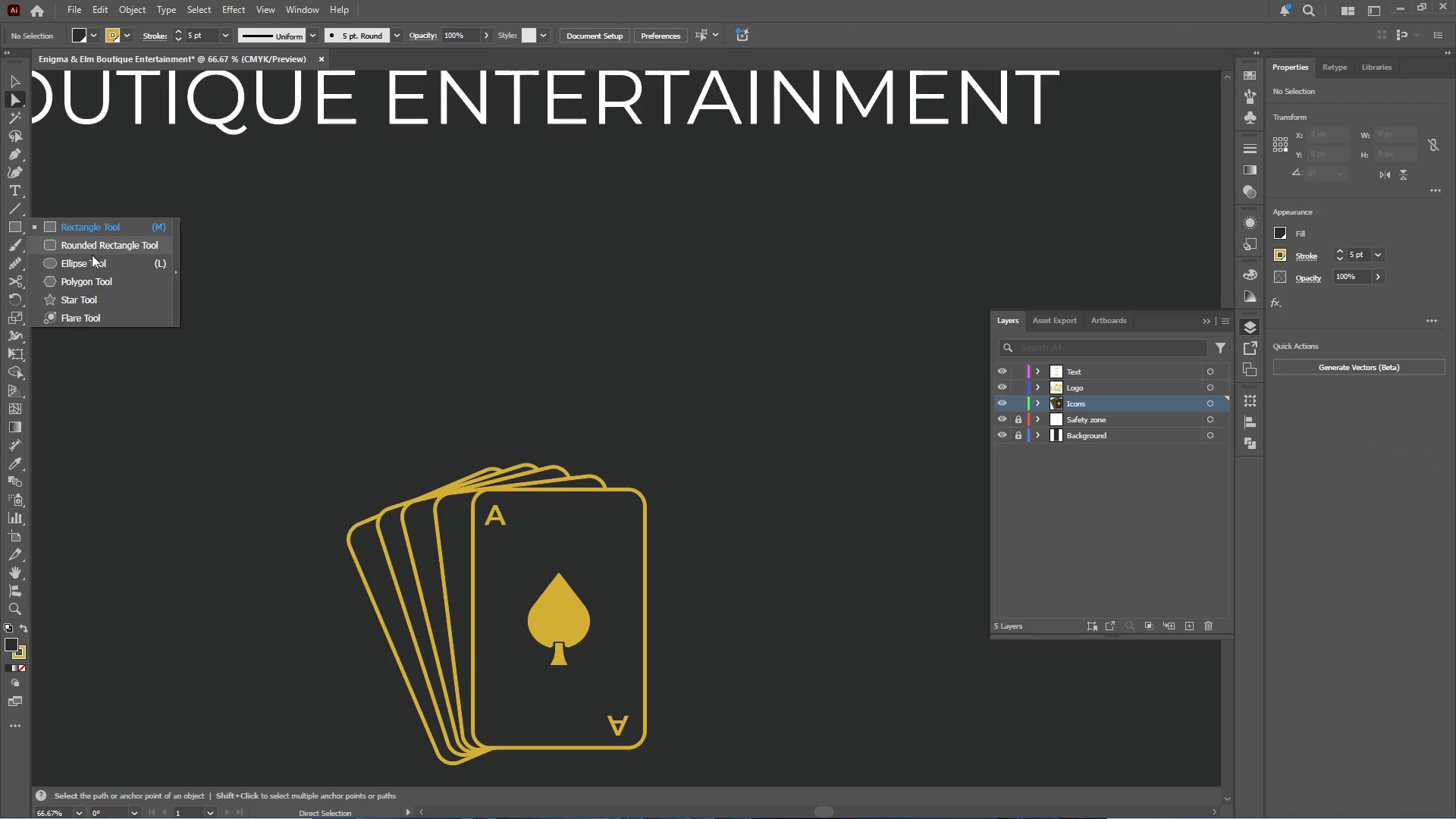 
left_click_drag(start_coordinate=[90, 263], to_coordinate=[94, 263])
 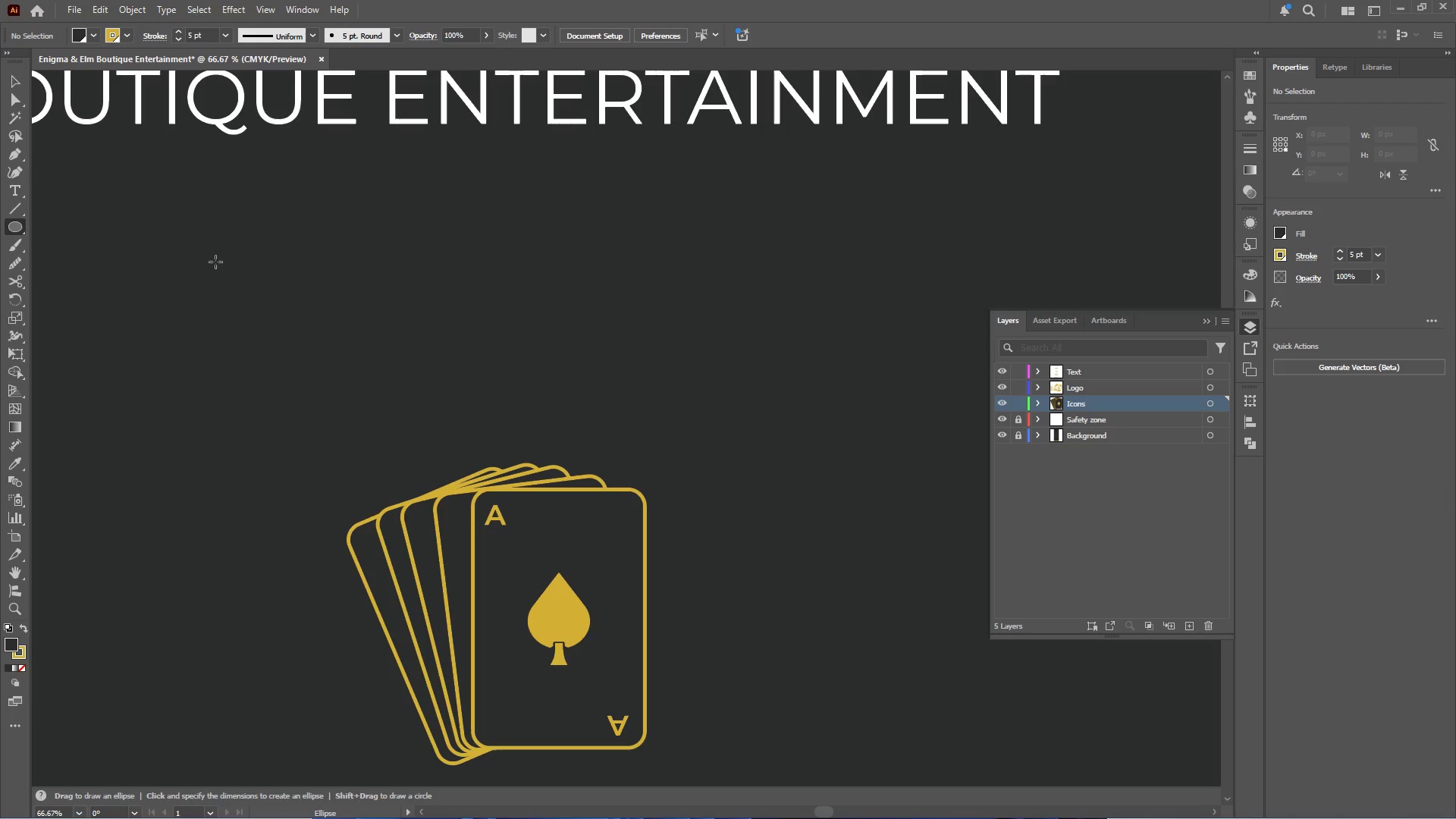 
left_click_drag(start_coordinate=[212, 256], to_coordinate=[712, 389])
 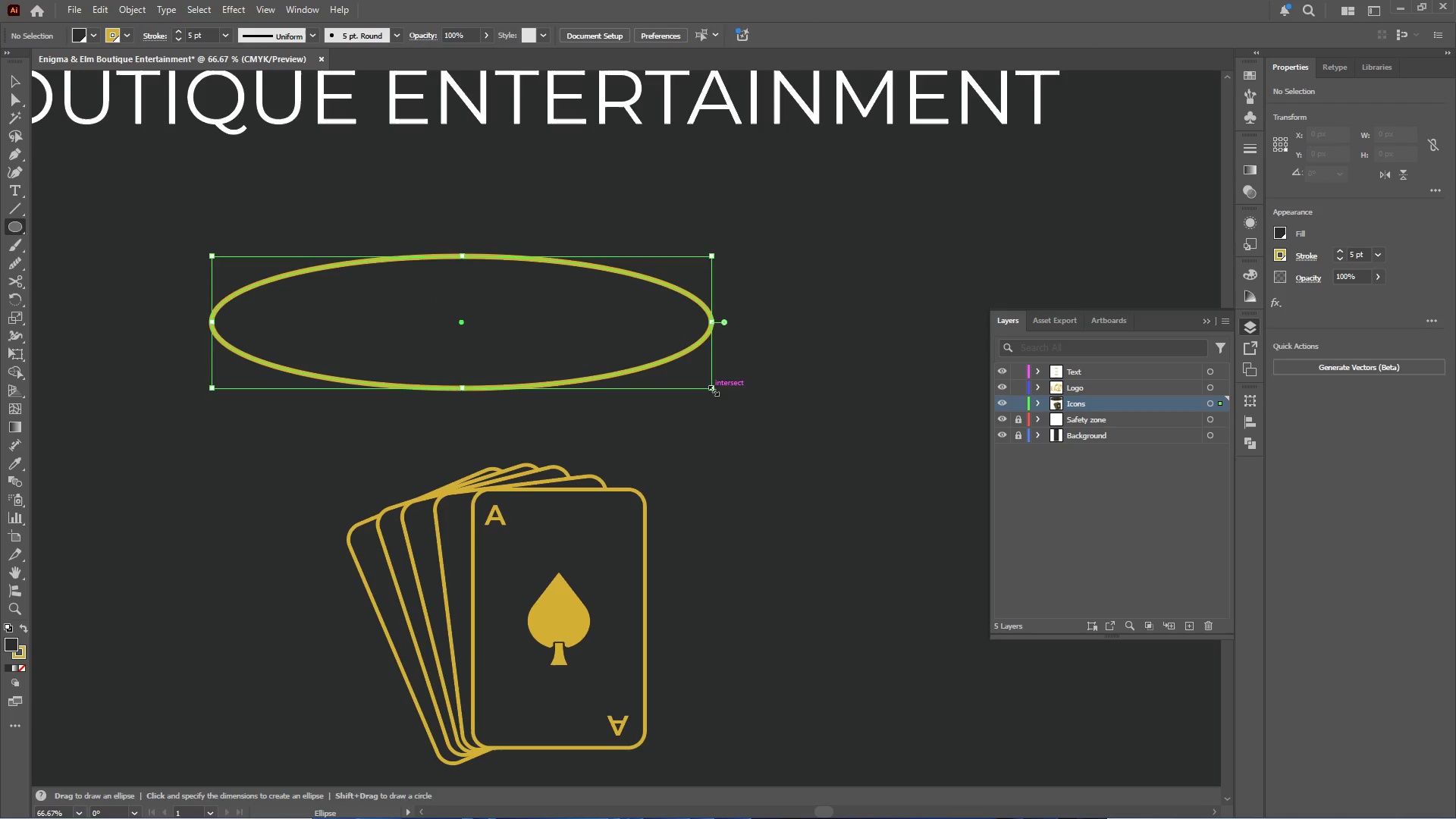 
key(Control+Z)
 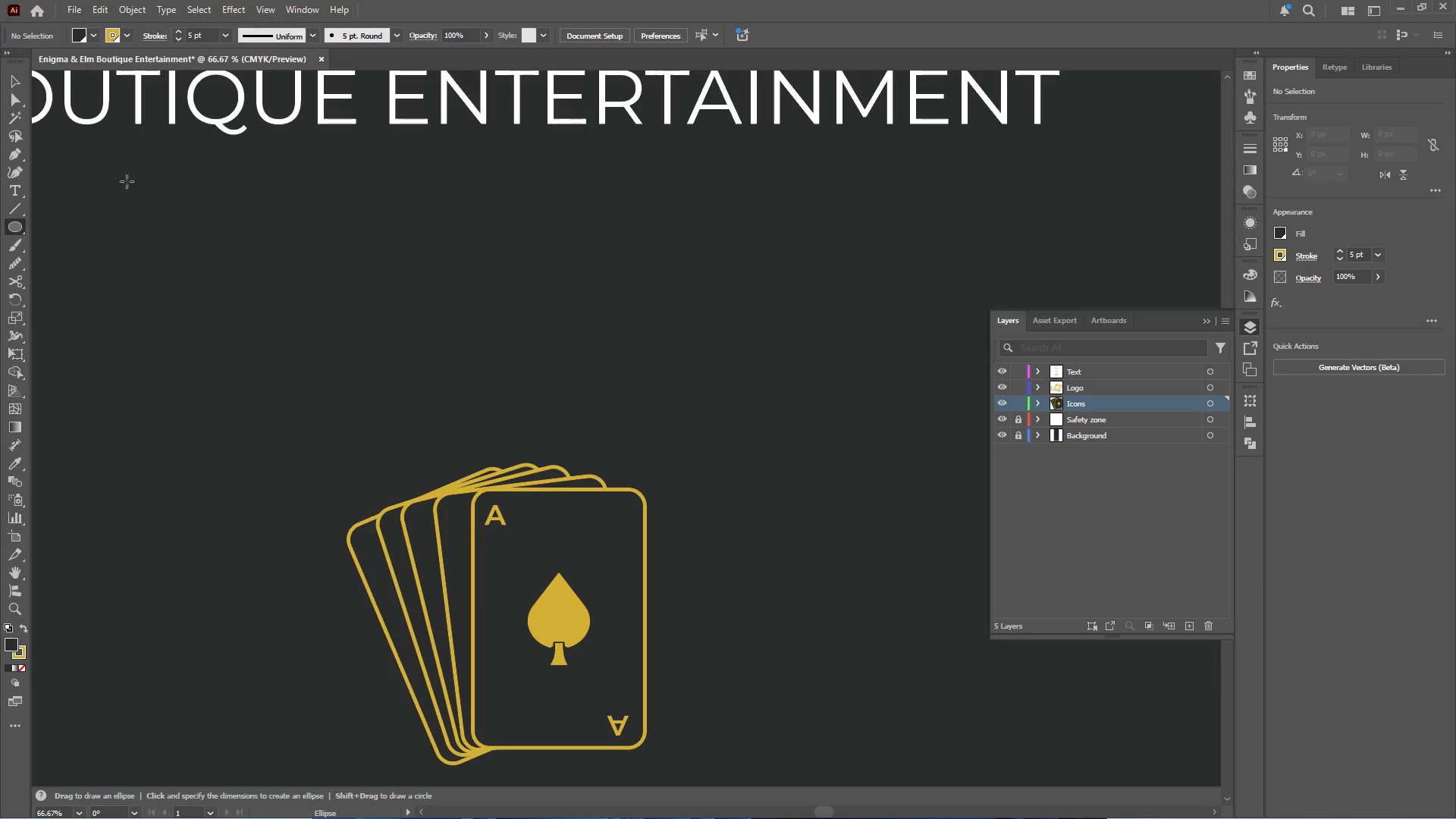 
right_click([10, 229])
 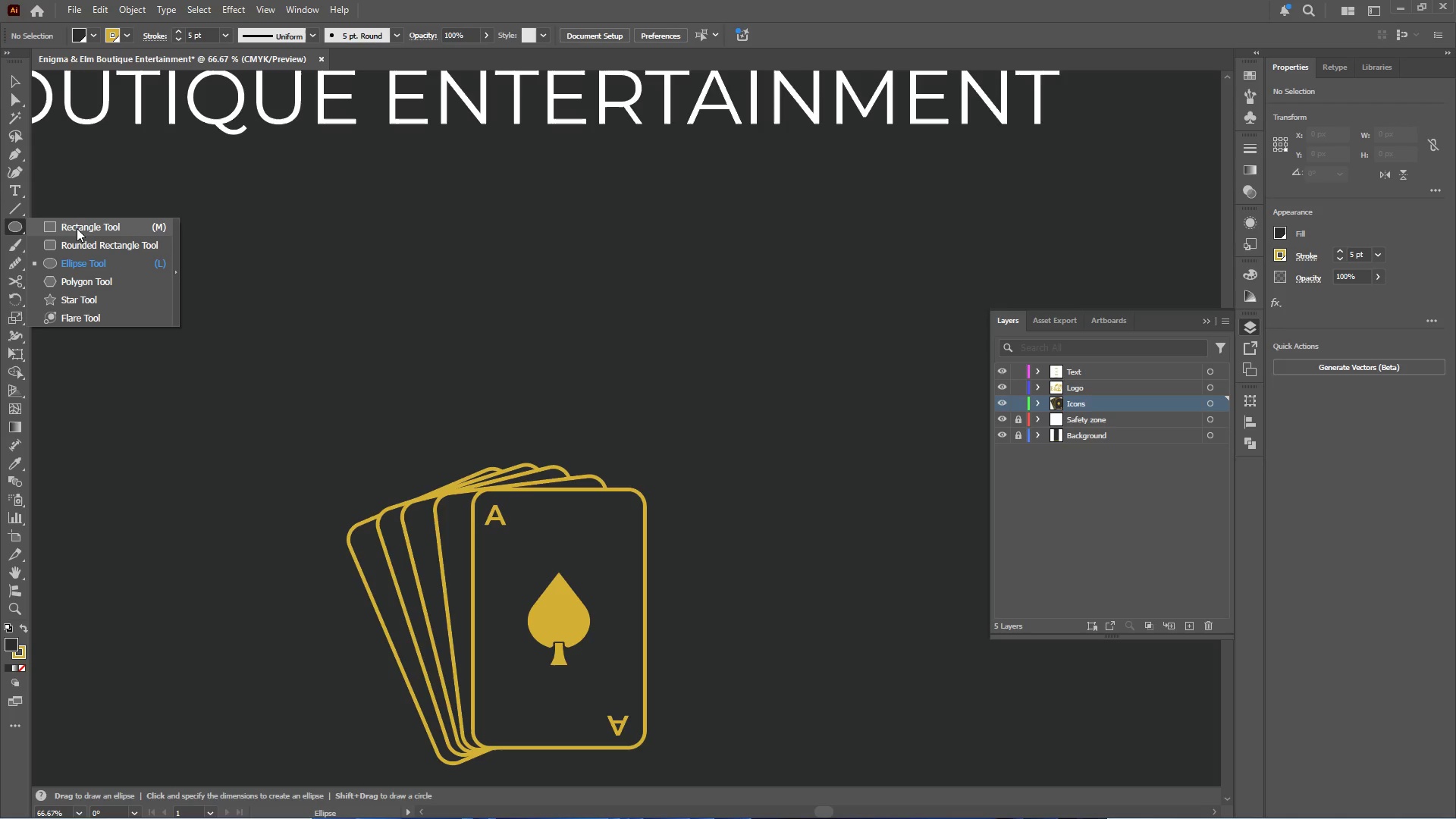 
left_click([77, 228])
 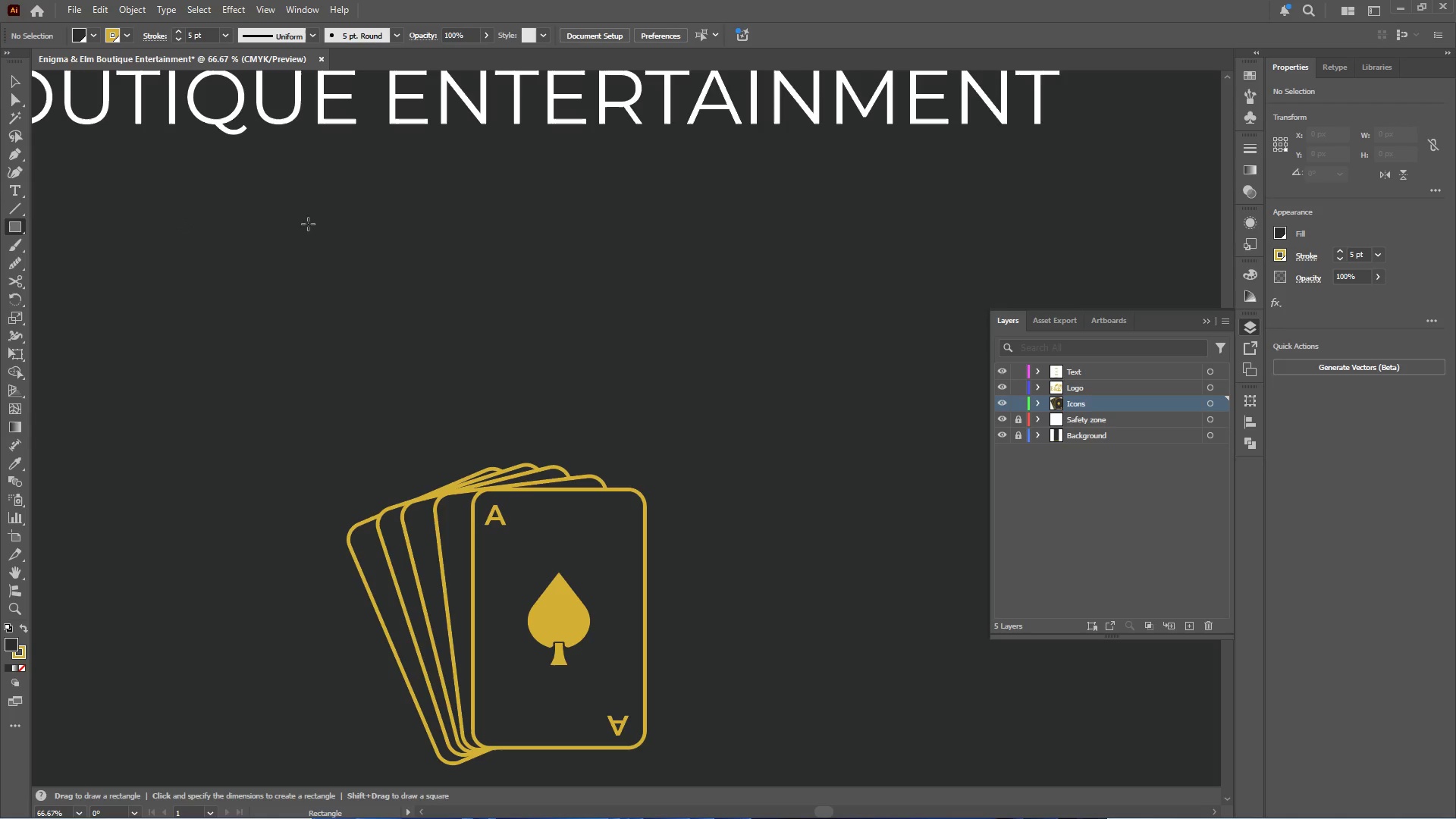 
left_click_drag(start_coordinate=[288, 224], to_coordinate=[472, 350])
 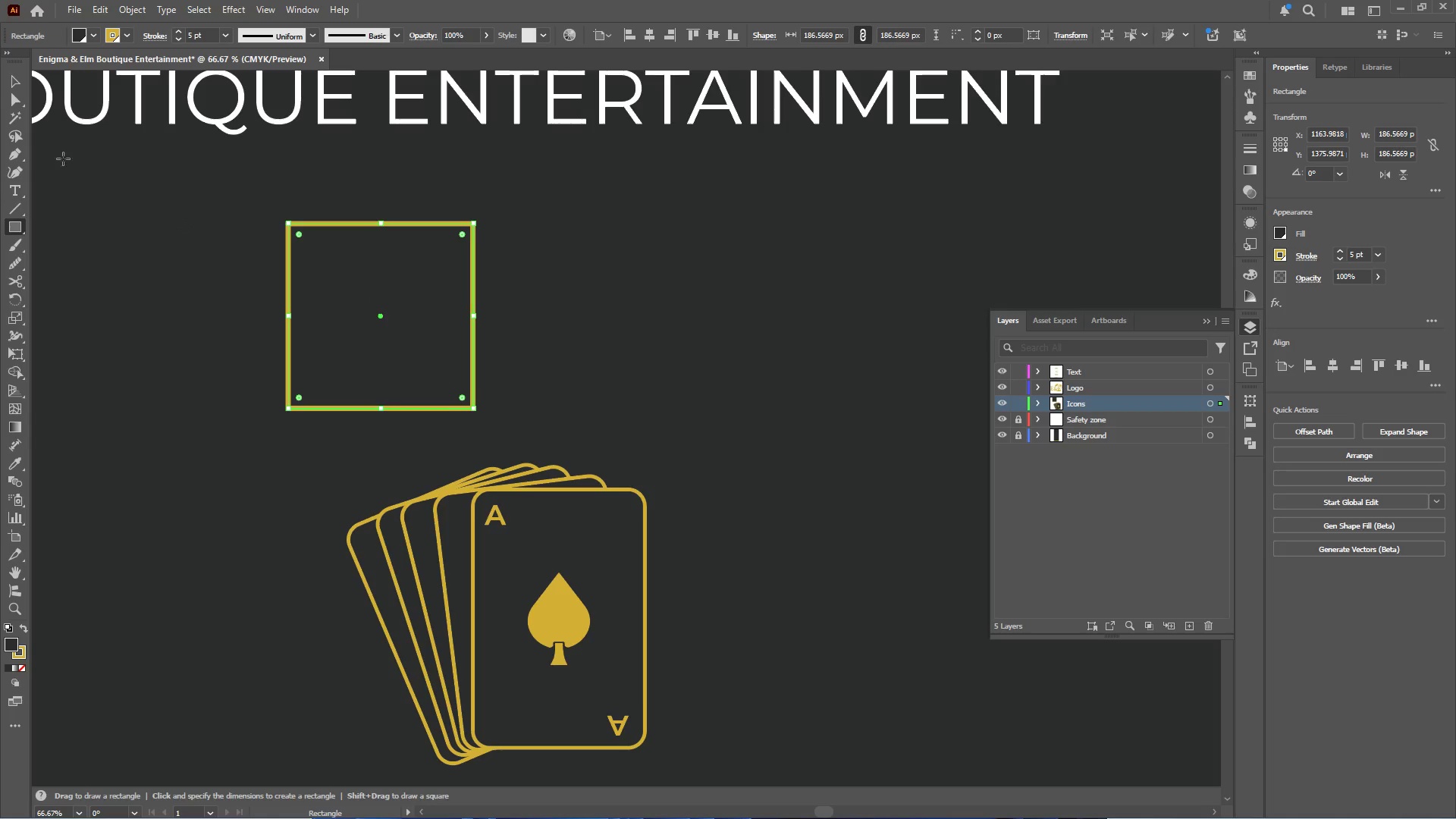 
hold_key(key=ShiftLeft, duration=0.97)
 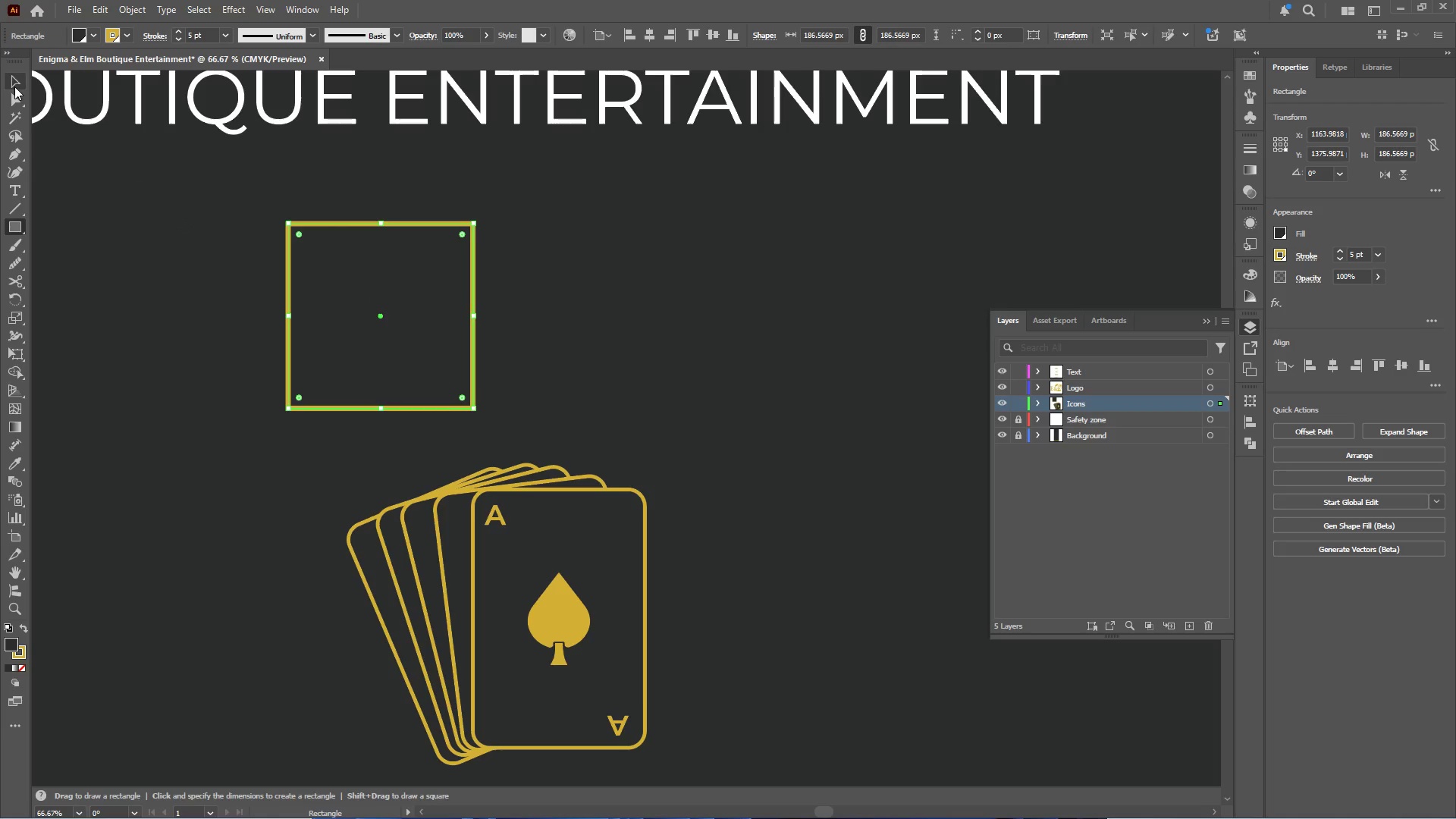 
left_click_drag(start_coordinate=[14, 96], to_coordinate=[14, 100])
 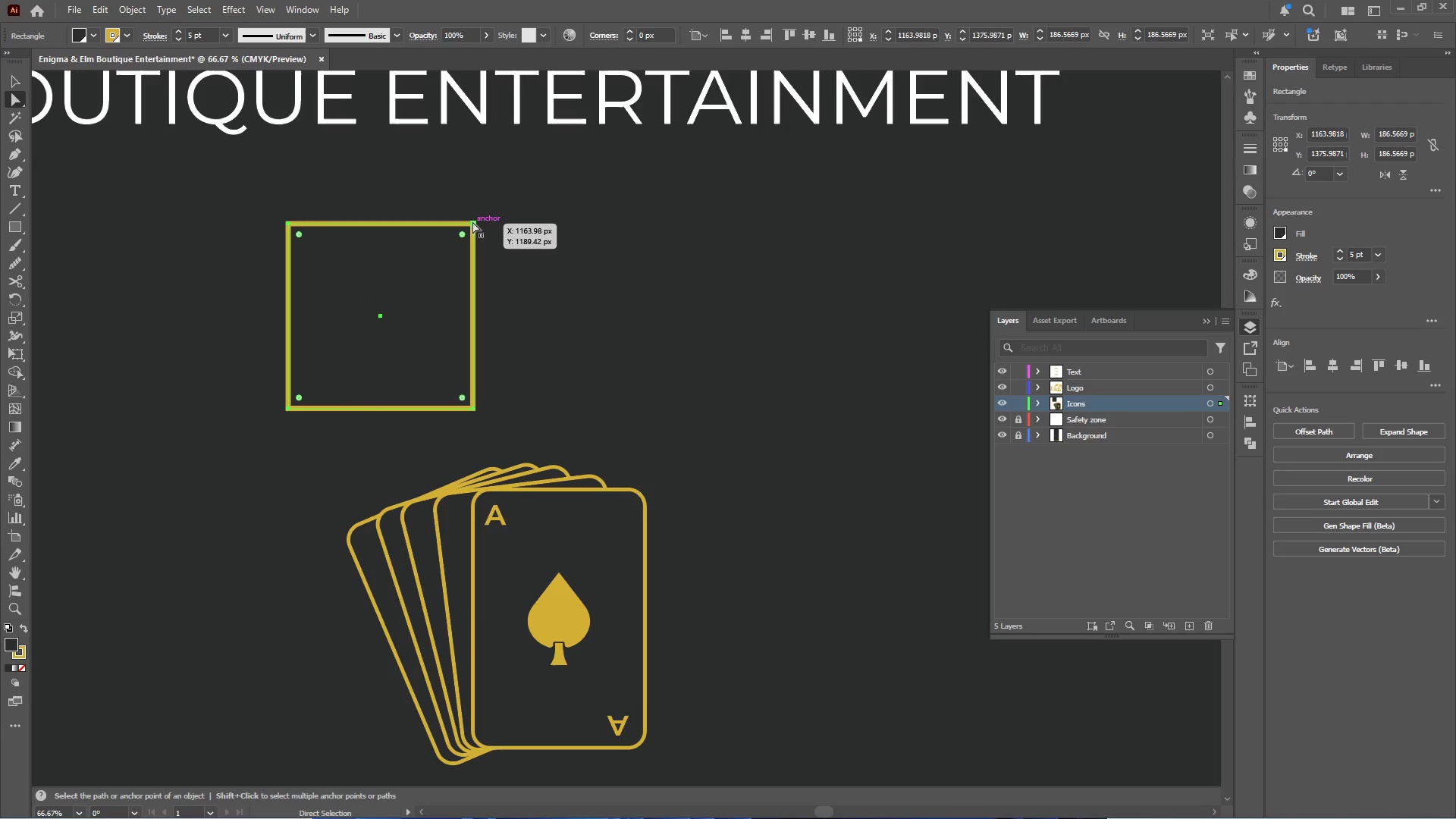 
left_click([472, 221])
 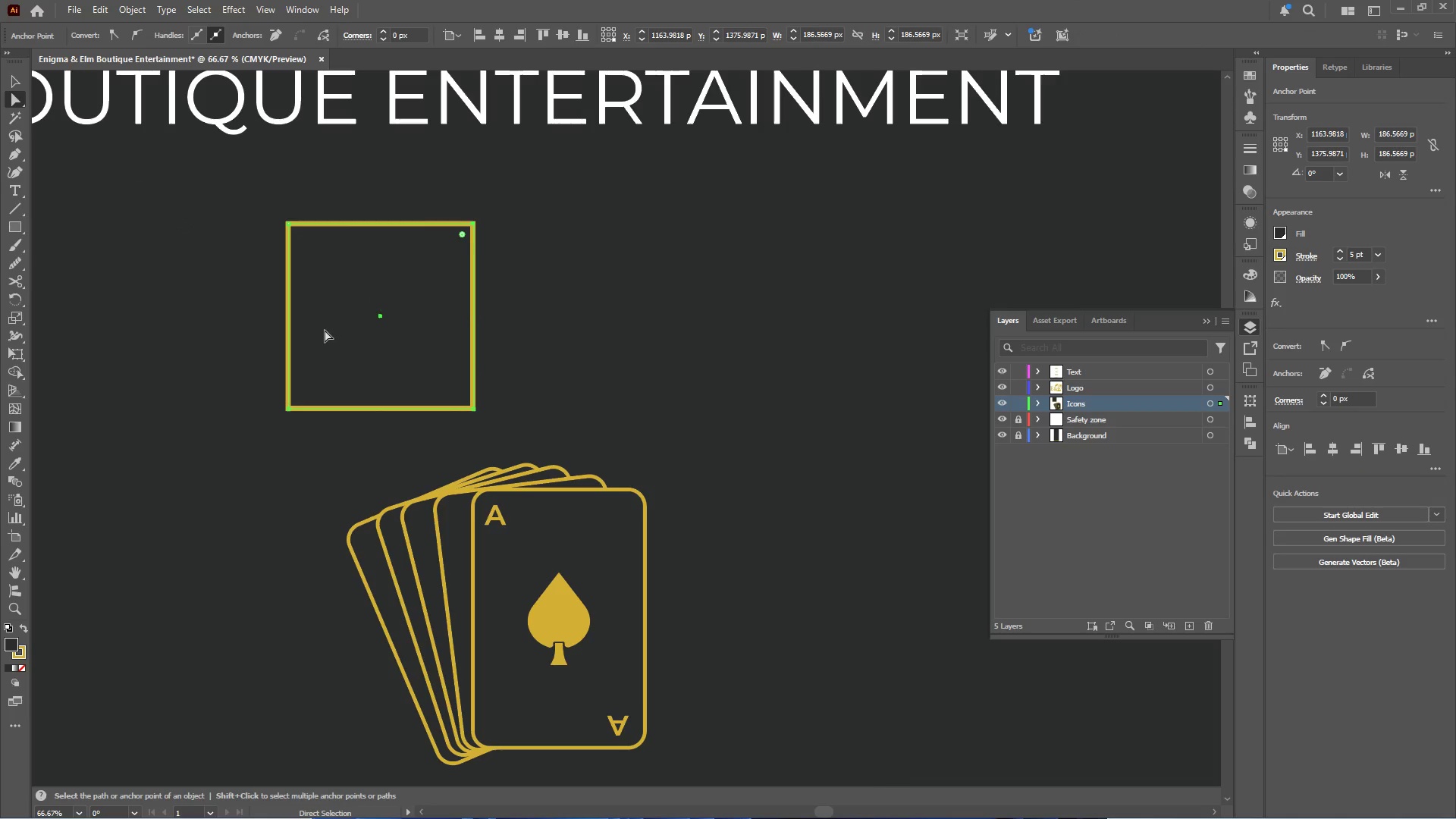 
hold_key(key=ShiftLeft, duration=1.44)
left_click([290, 408])
 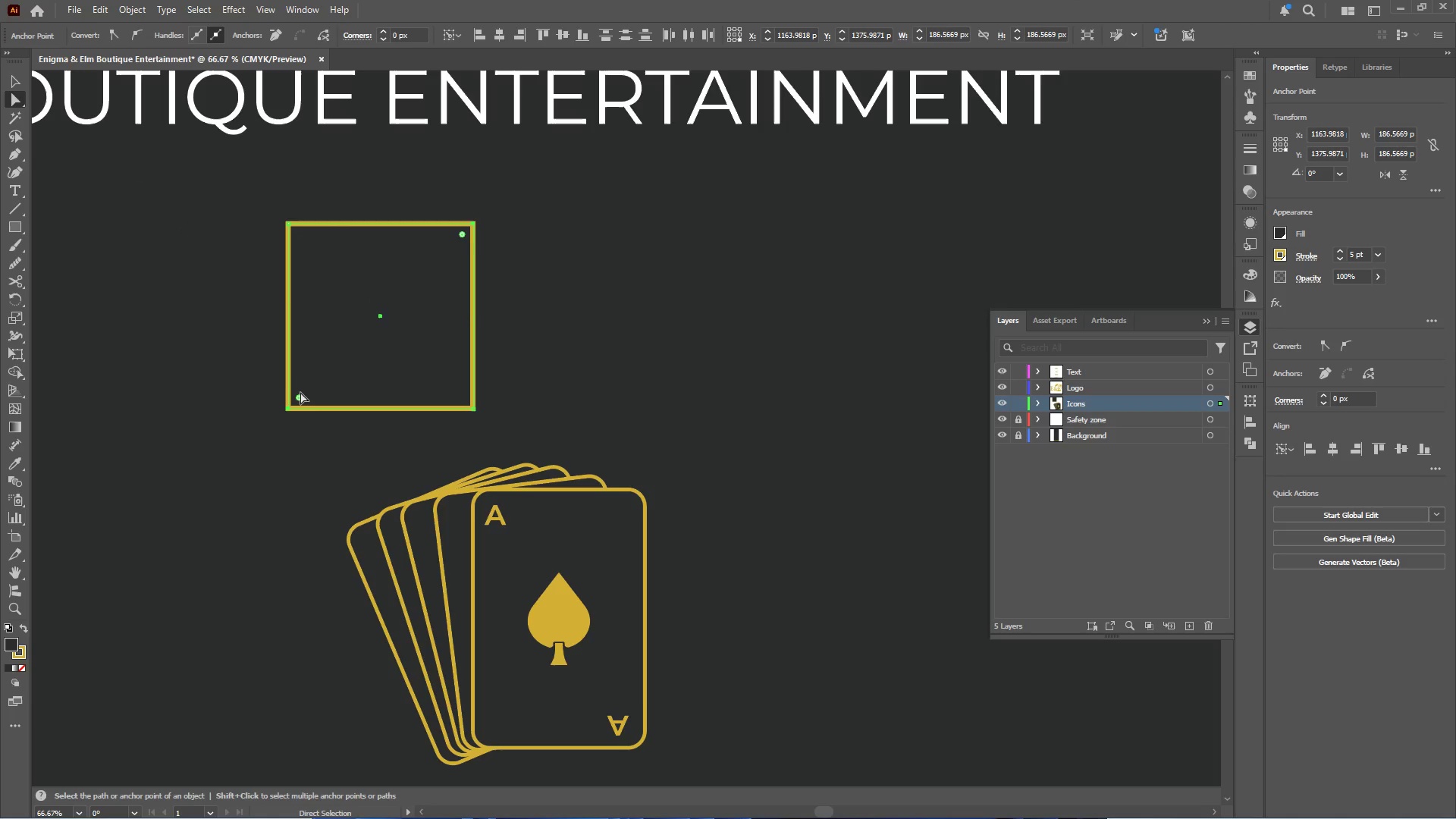 
left_click_drag(start_coordinate=[300, 394], to_coordinate=[515, 247])
 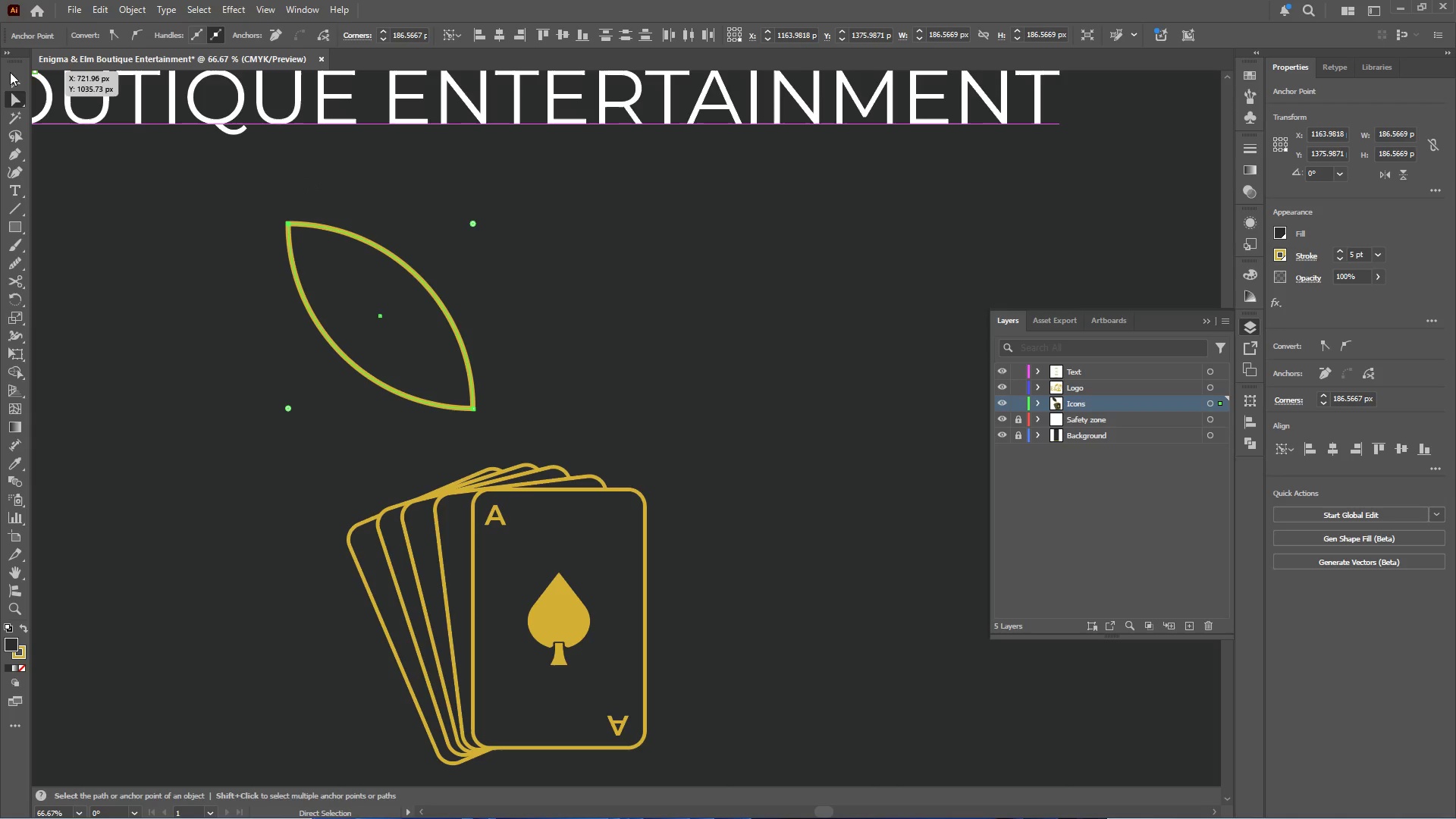 
left_click([14, 82])
 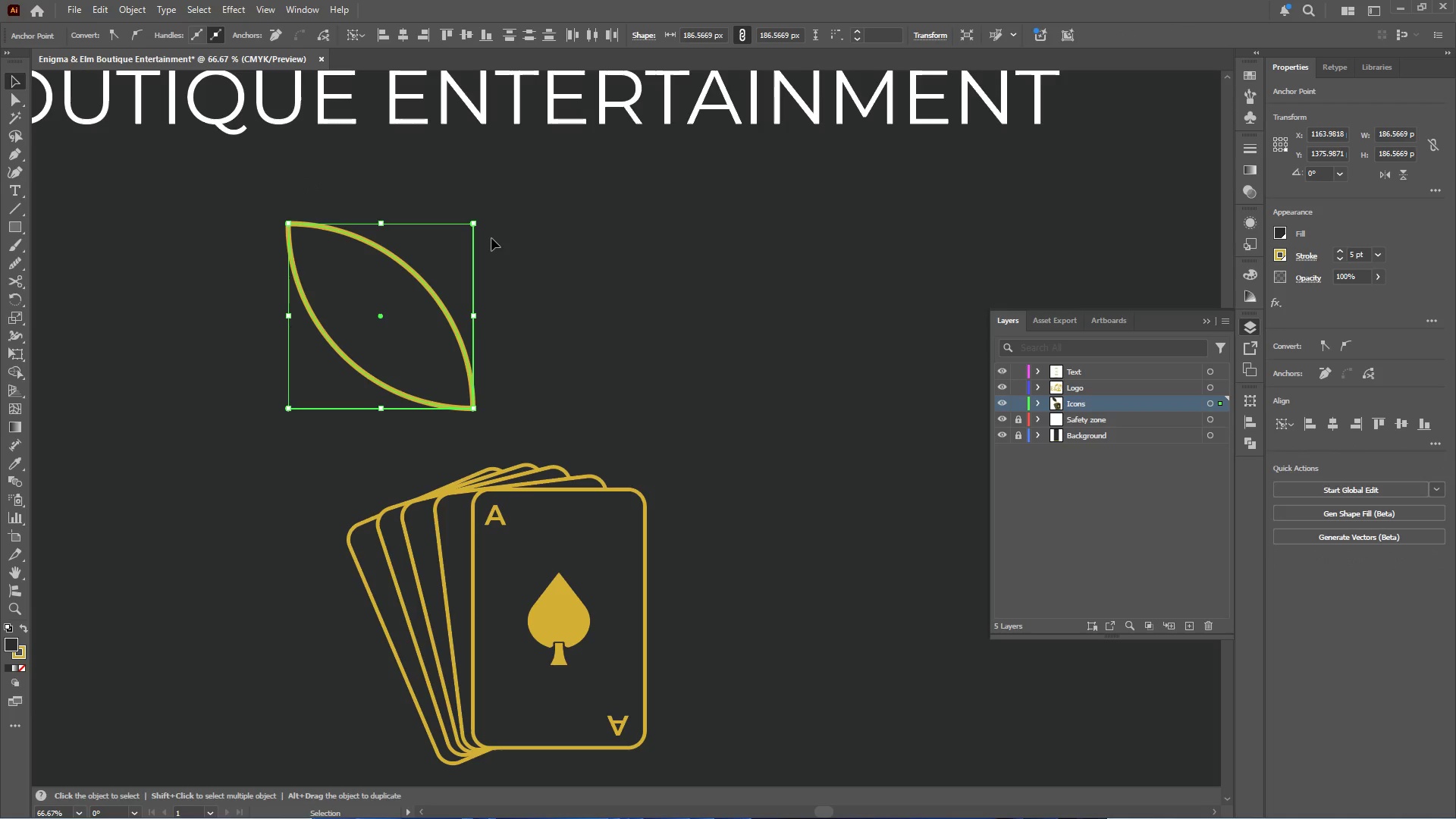 
hold_key(key=ShiftLeft, duration=1.86)
left_click_drag(start_coordinate=[477, 217], to_coordinate=[397, 183])
 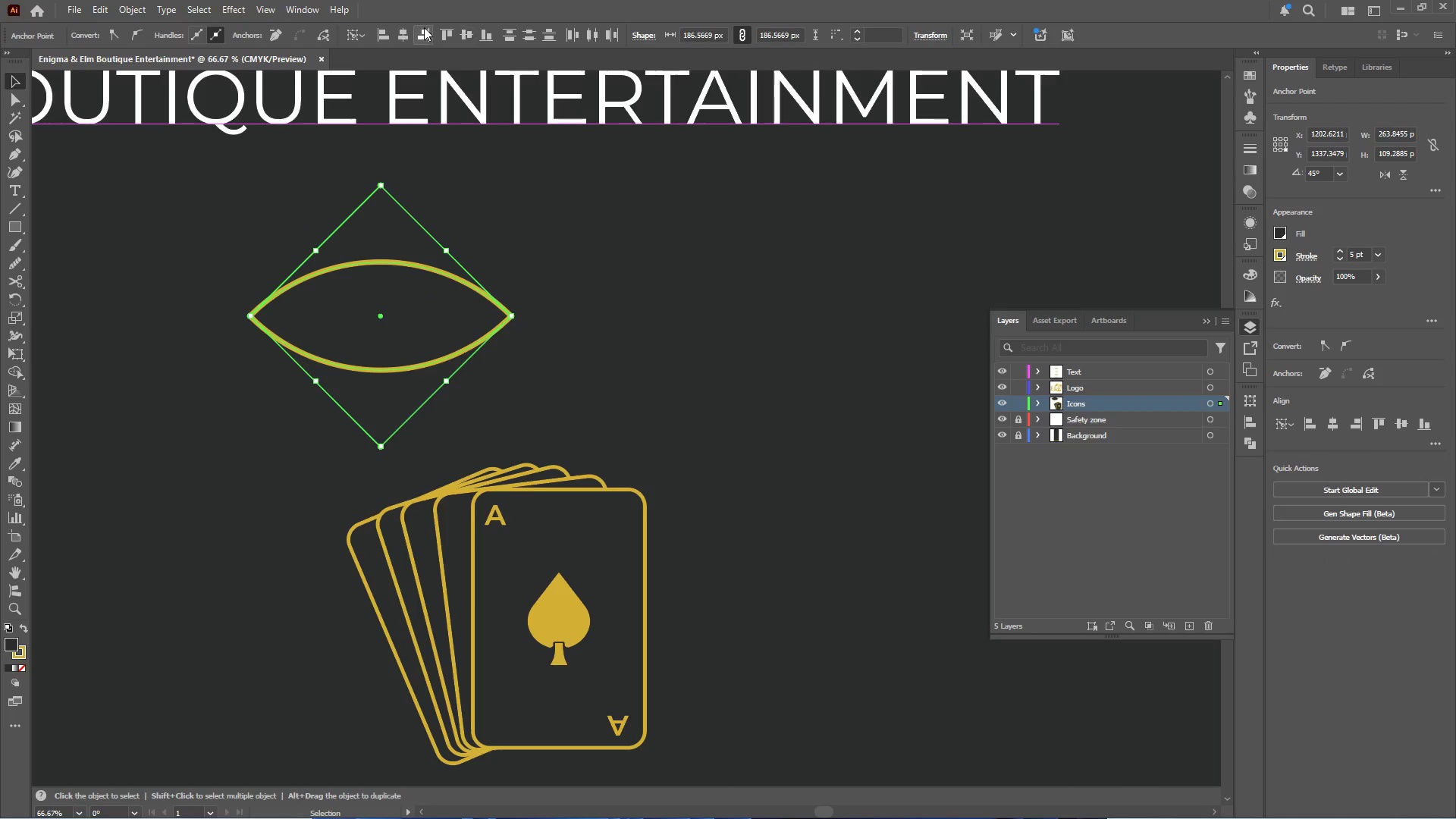 
left_click([405, 31])
 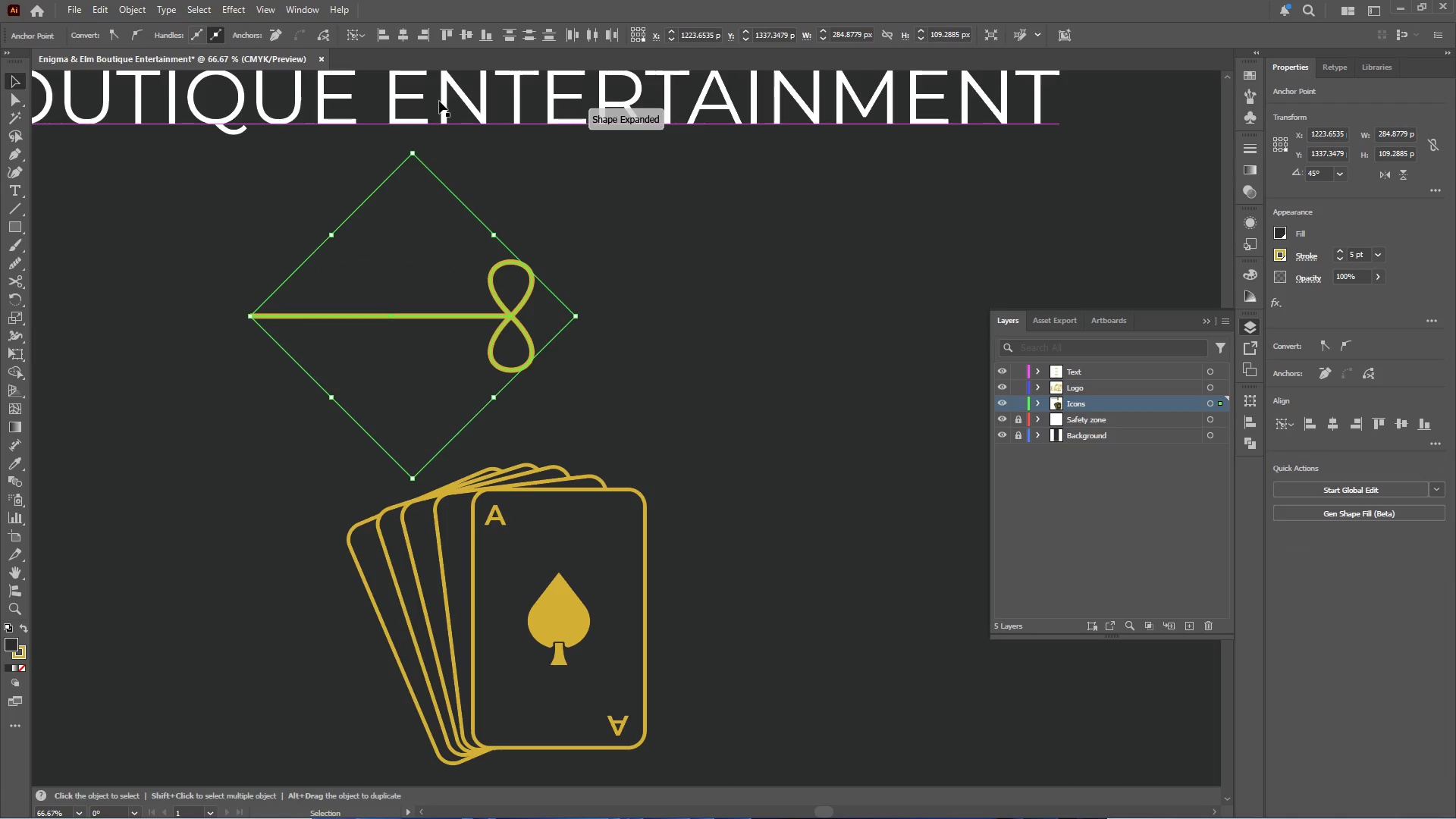 
key(Control+Z)
 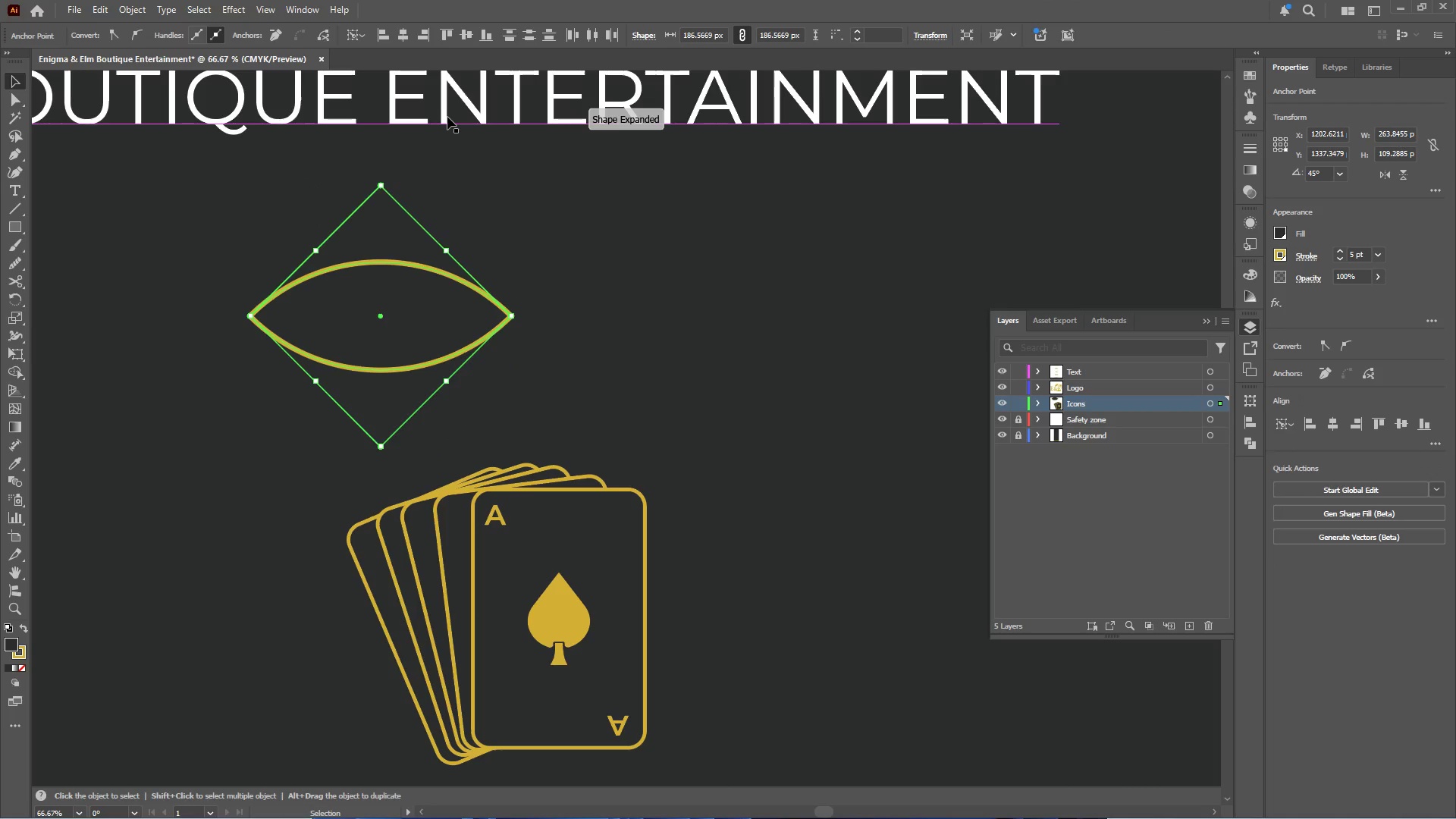 
left_click([447, 117])
 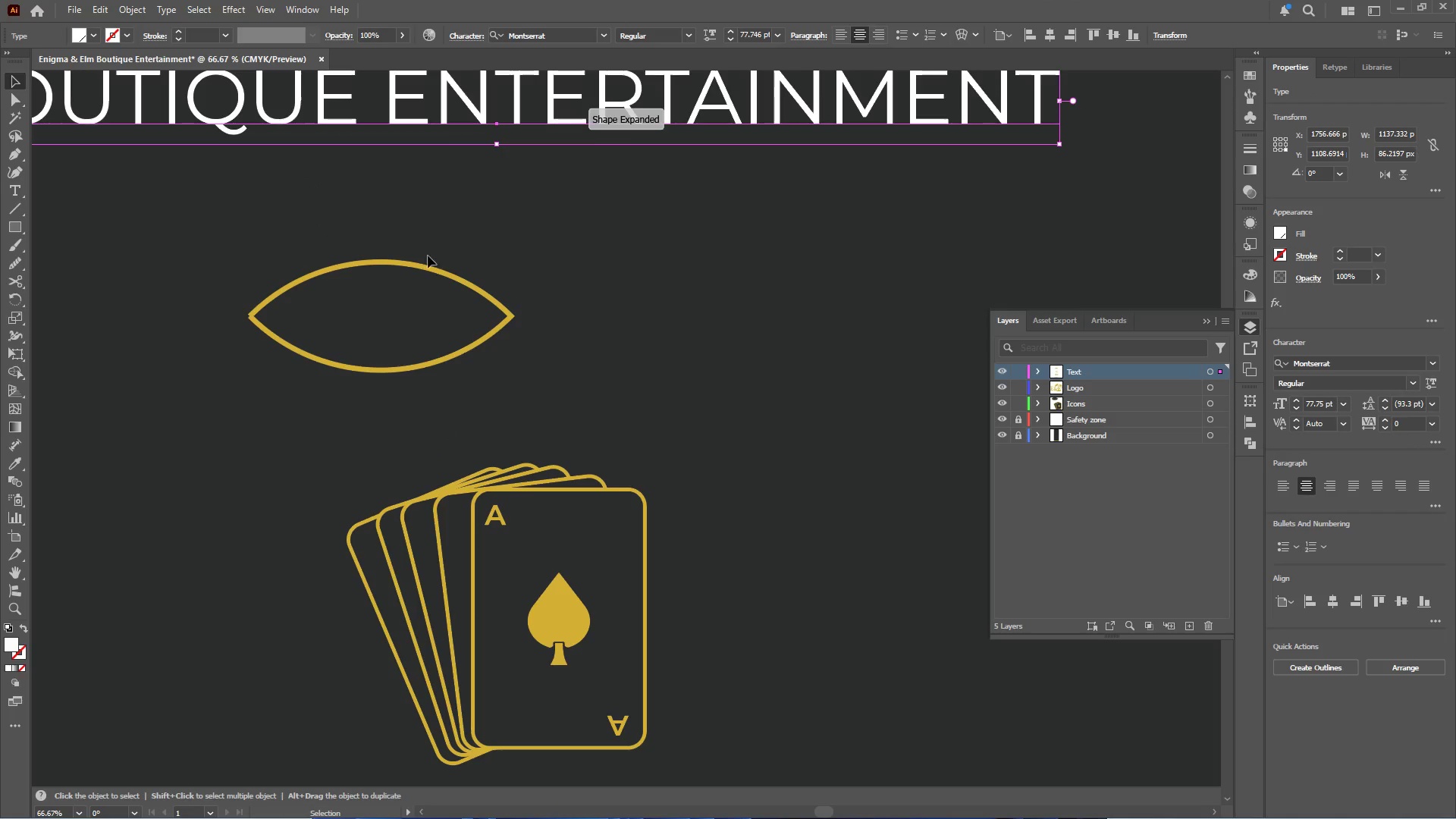 
left_click([422, 265])
 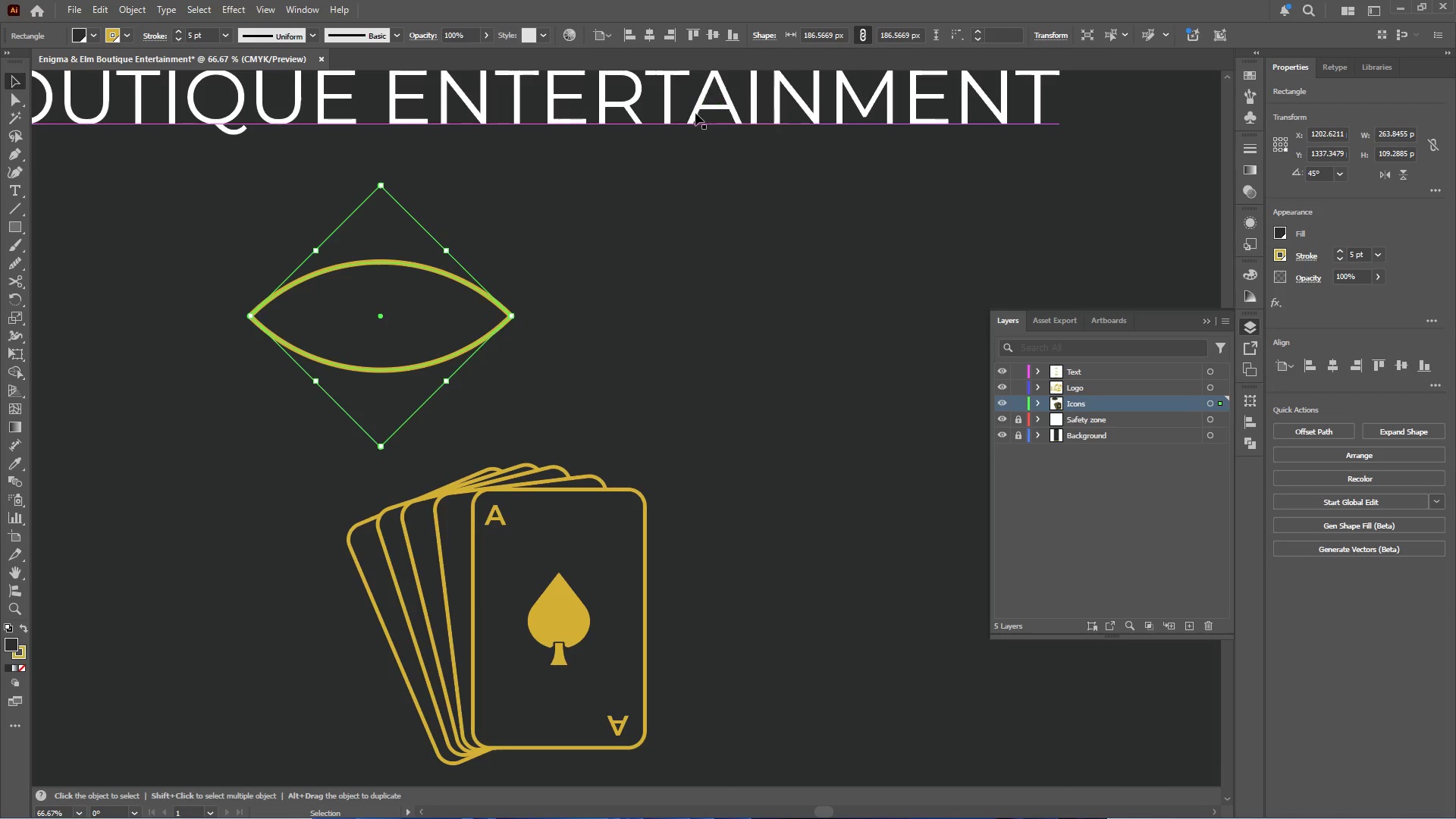 
left_click([648, 29])
 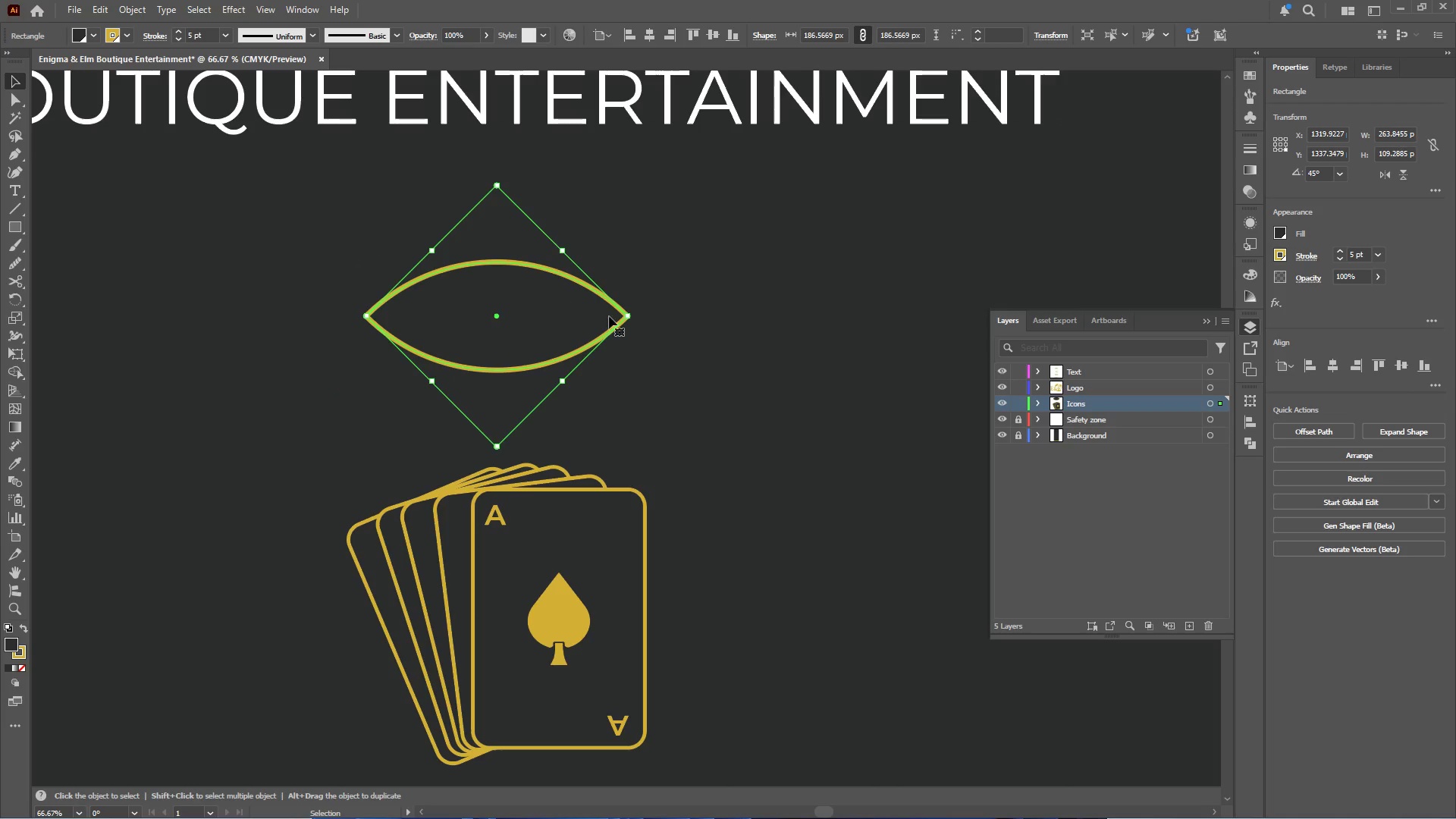 
hold_key(key=AltLeft, duration=1.95)
hold_key(key=ShiftLeft, duration=1.84)
left_click_drag(start_coordinate=[628, 314], to_coordinate=[648, 315])
 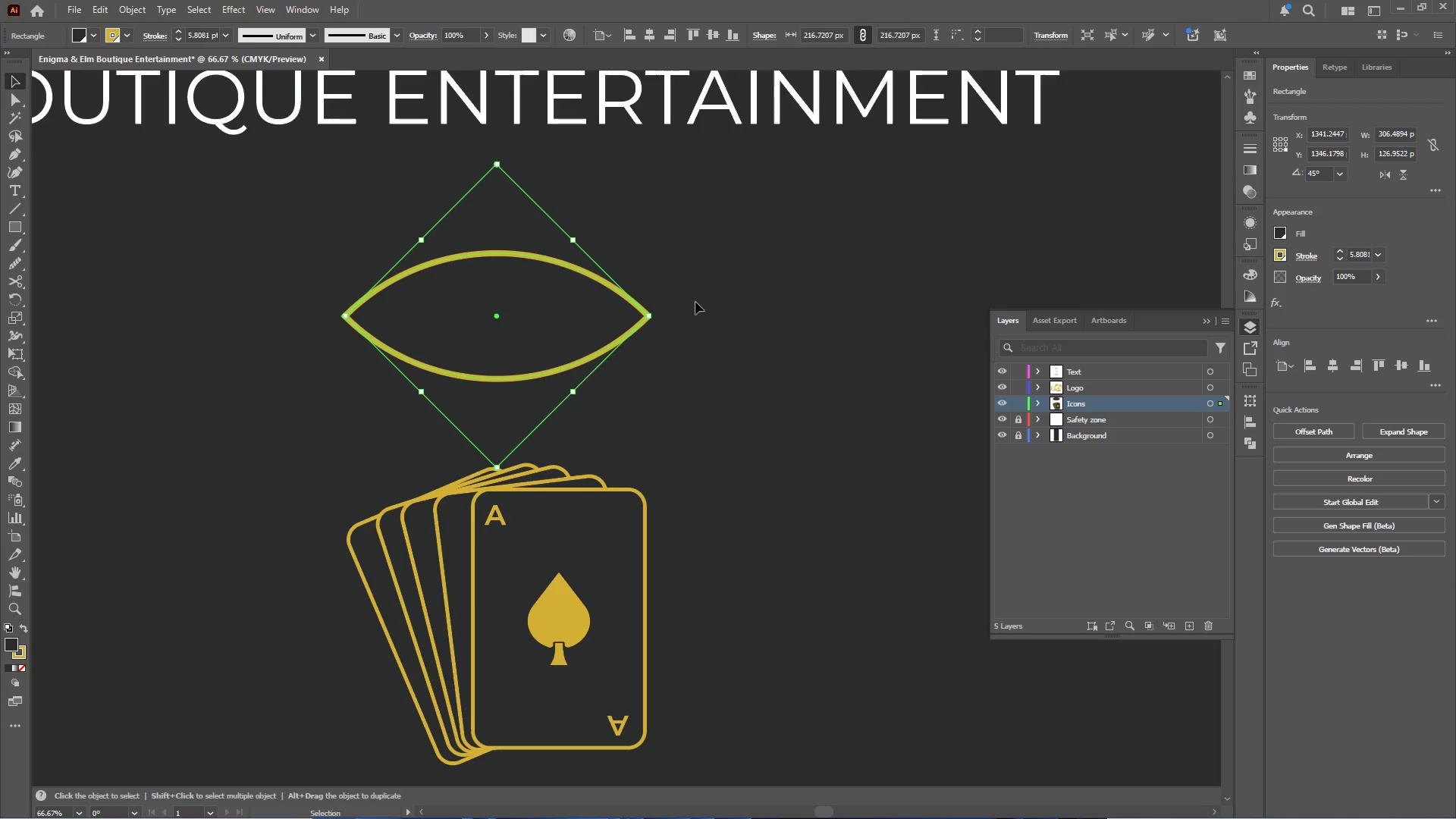 
left_click([695, 302])
 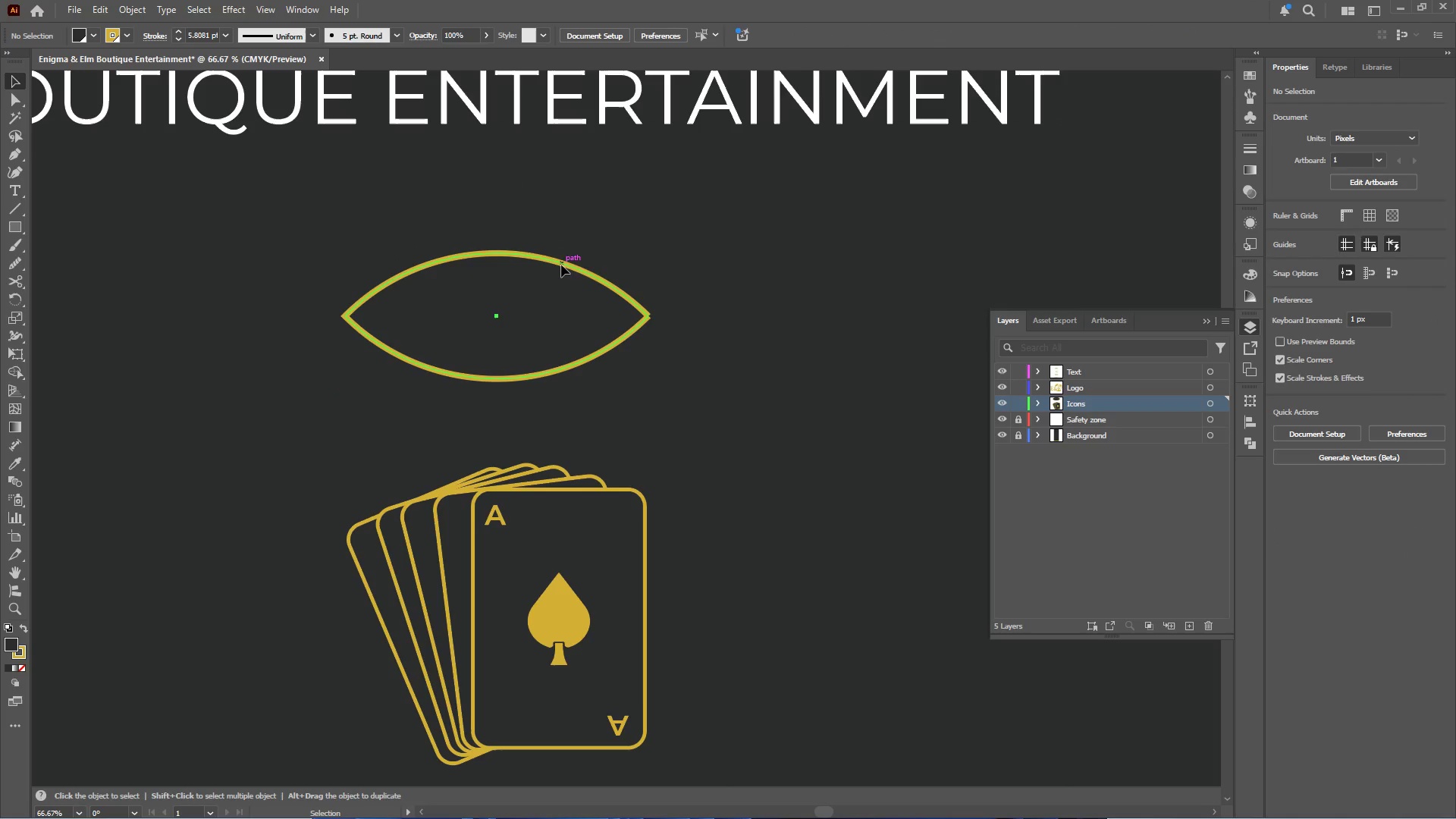 
hold_key(key=AltLeft, duration=1.98)
left_click_drag(start_coordinate=[562, 264], to_coordinate=[562, 230])
 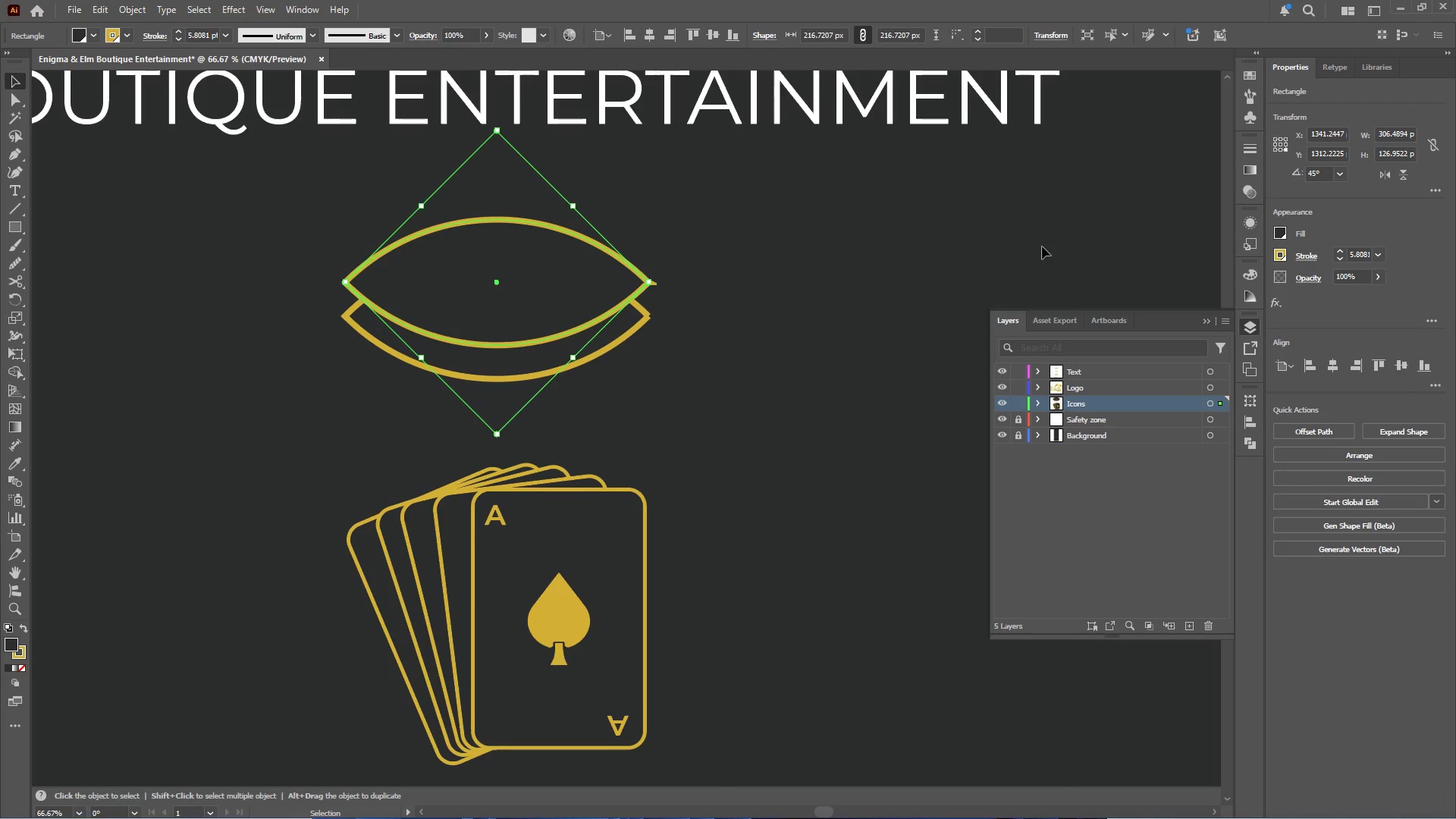 
hold_key(key=ShiftLeft, duration=1.36)
 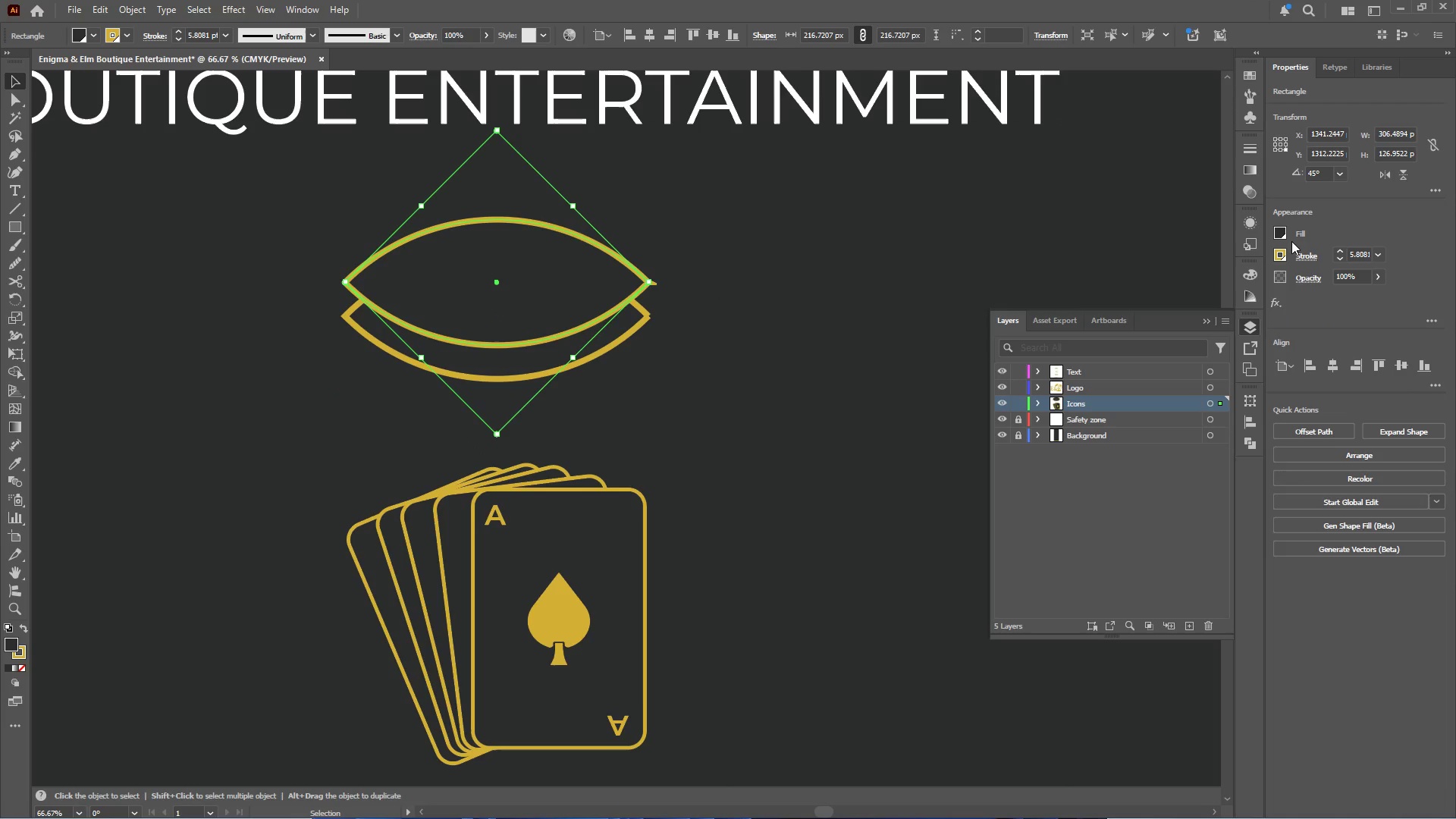 
left_click([1282, 228])
 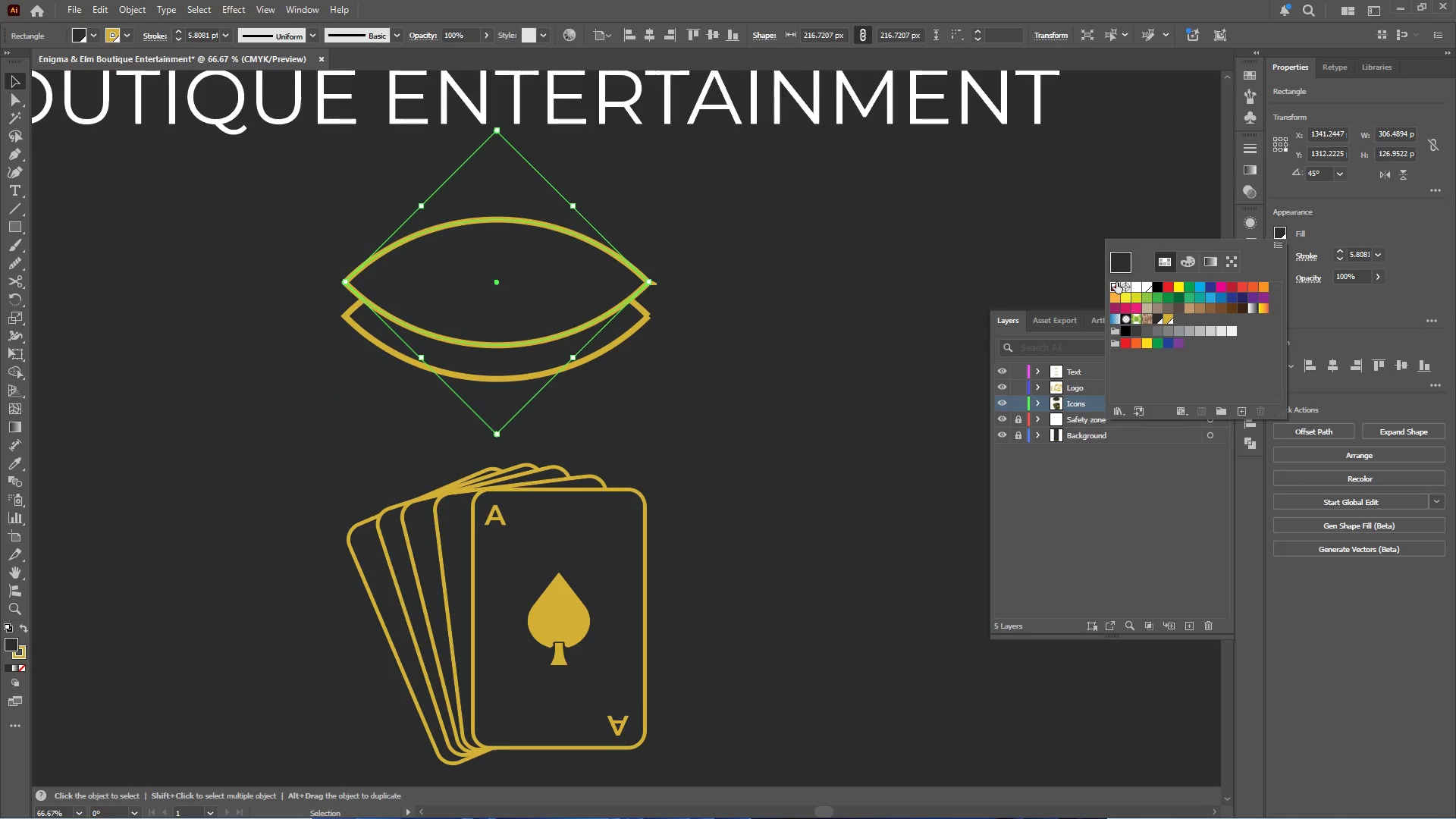 
double_click([745, 221])
 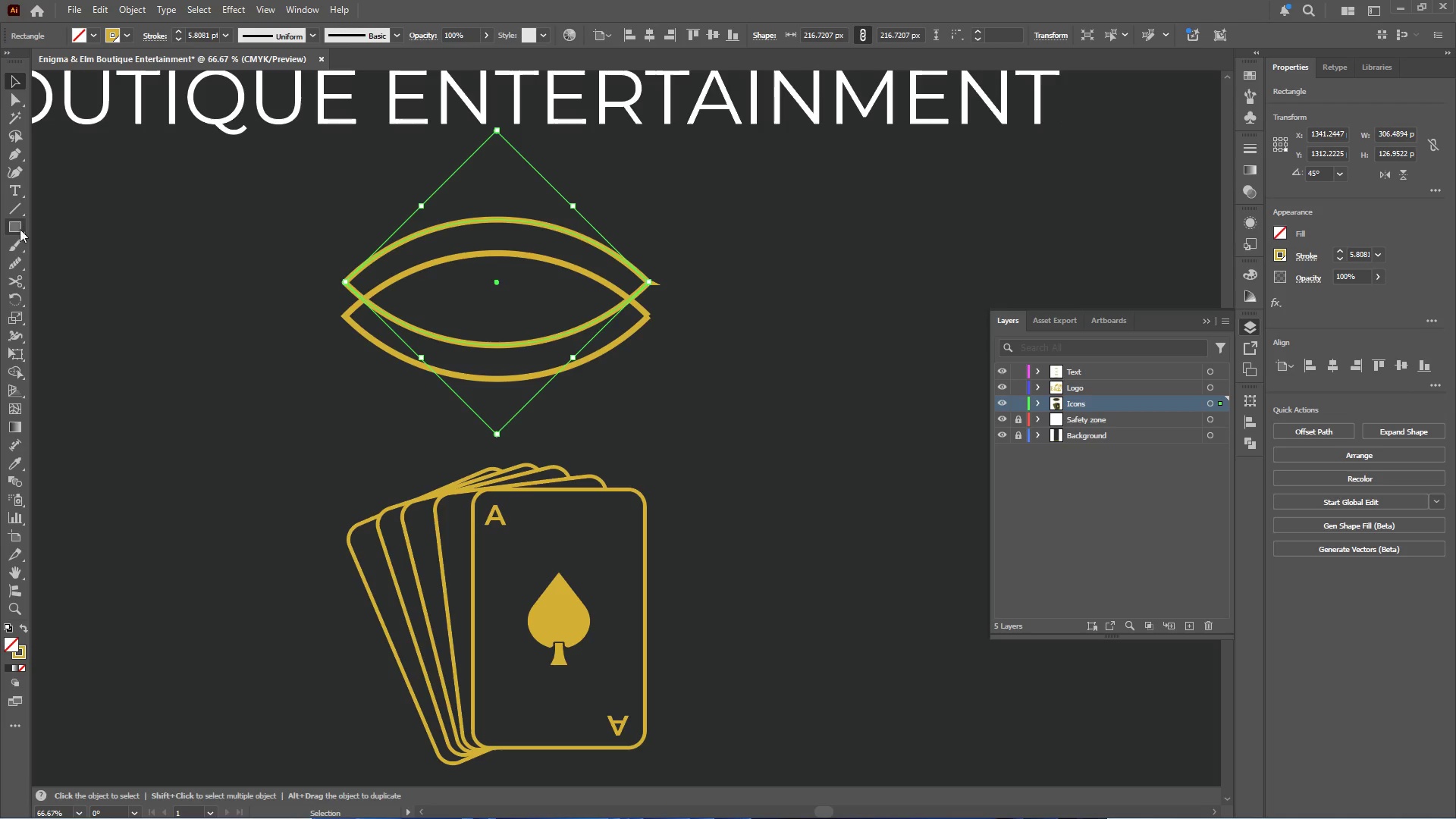 
left_click([18, 278])
 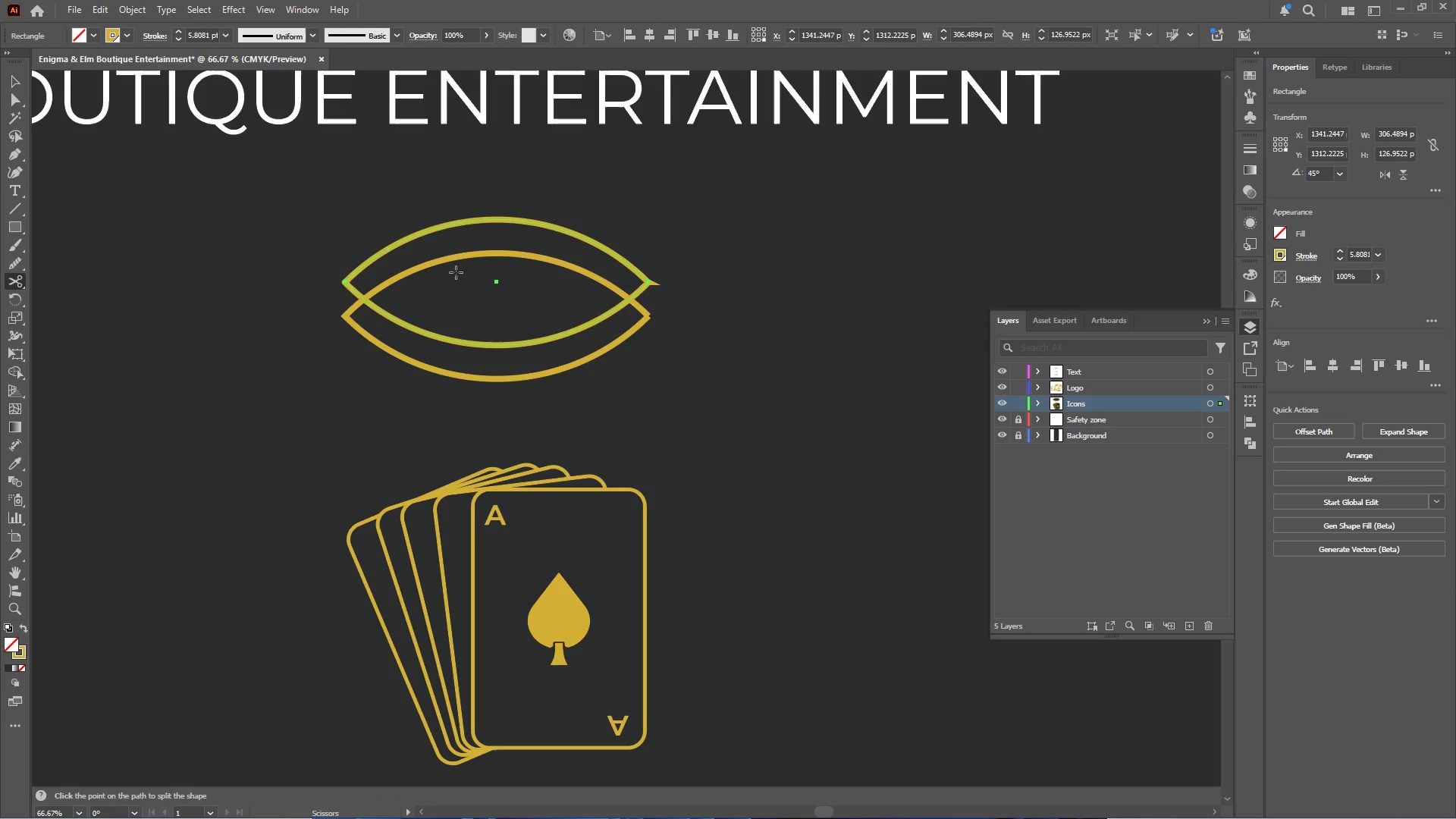 
hold_key(key=AltLeft, duration=0.41)
scroll: coordinate [678, 278], scroll_direction: up, amount: 2.0
 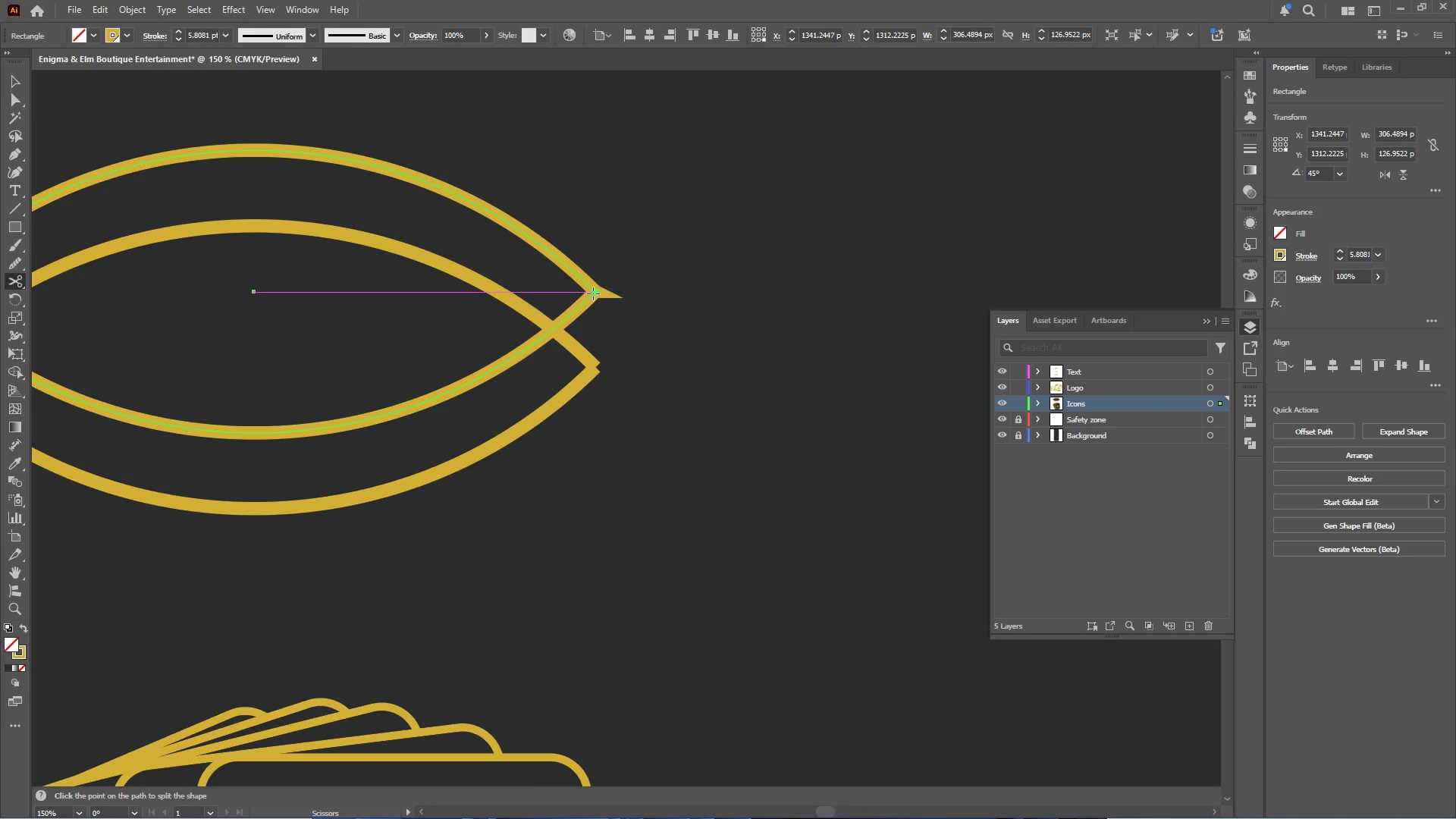 
left_click([593, 293])
 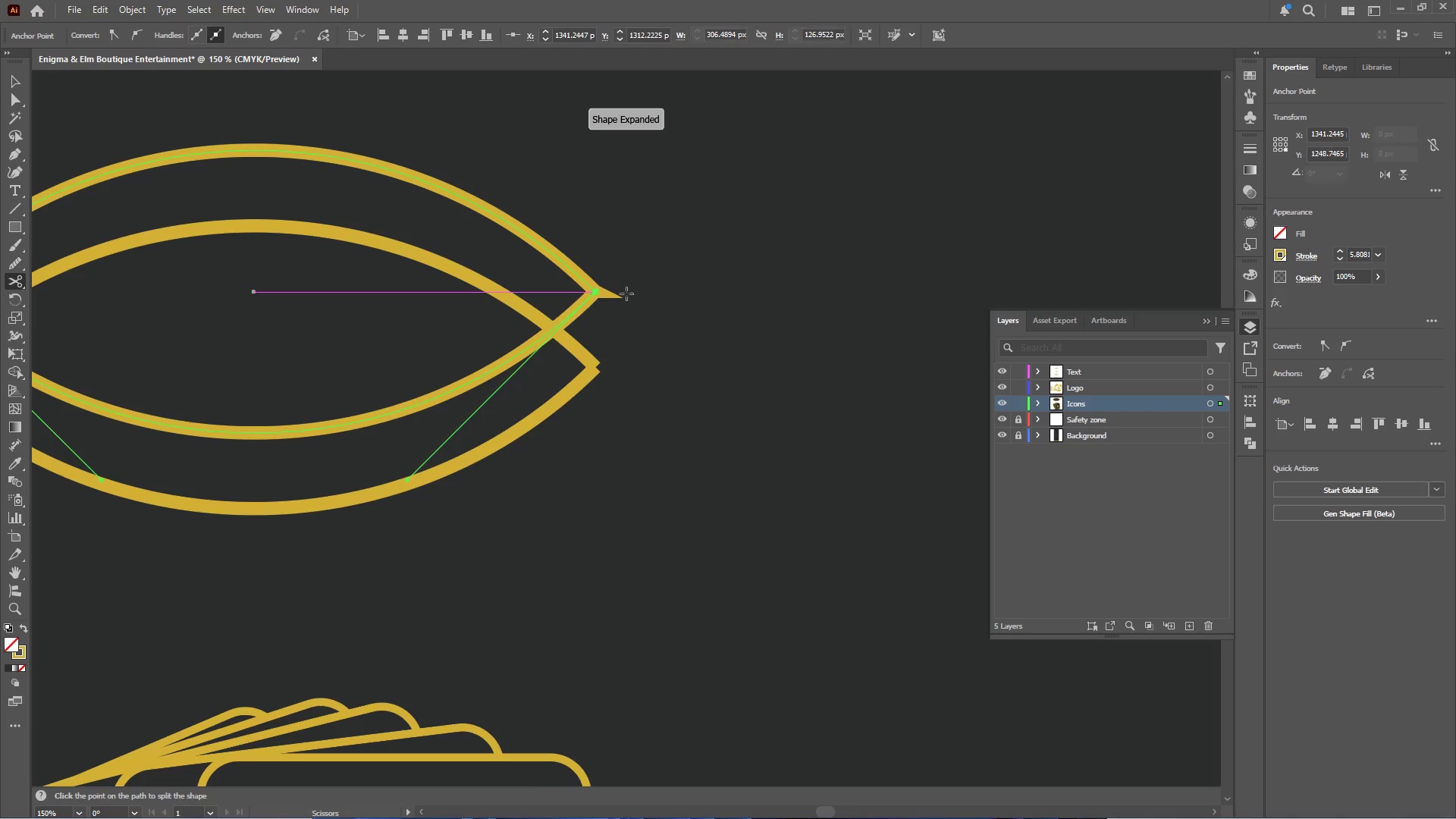 
hold_key(key=AltLeft, duration=0.42)
 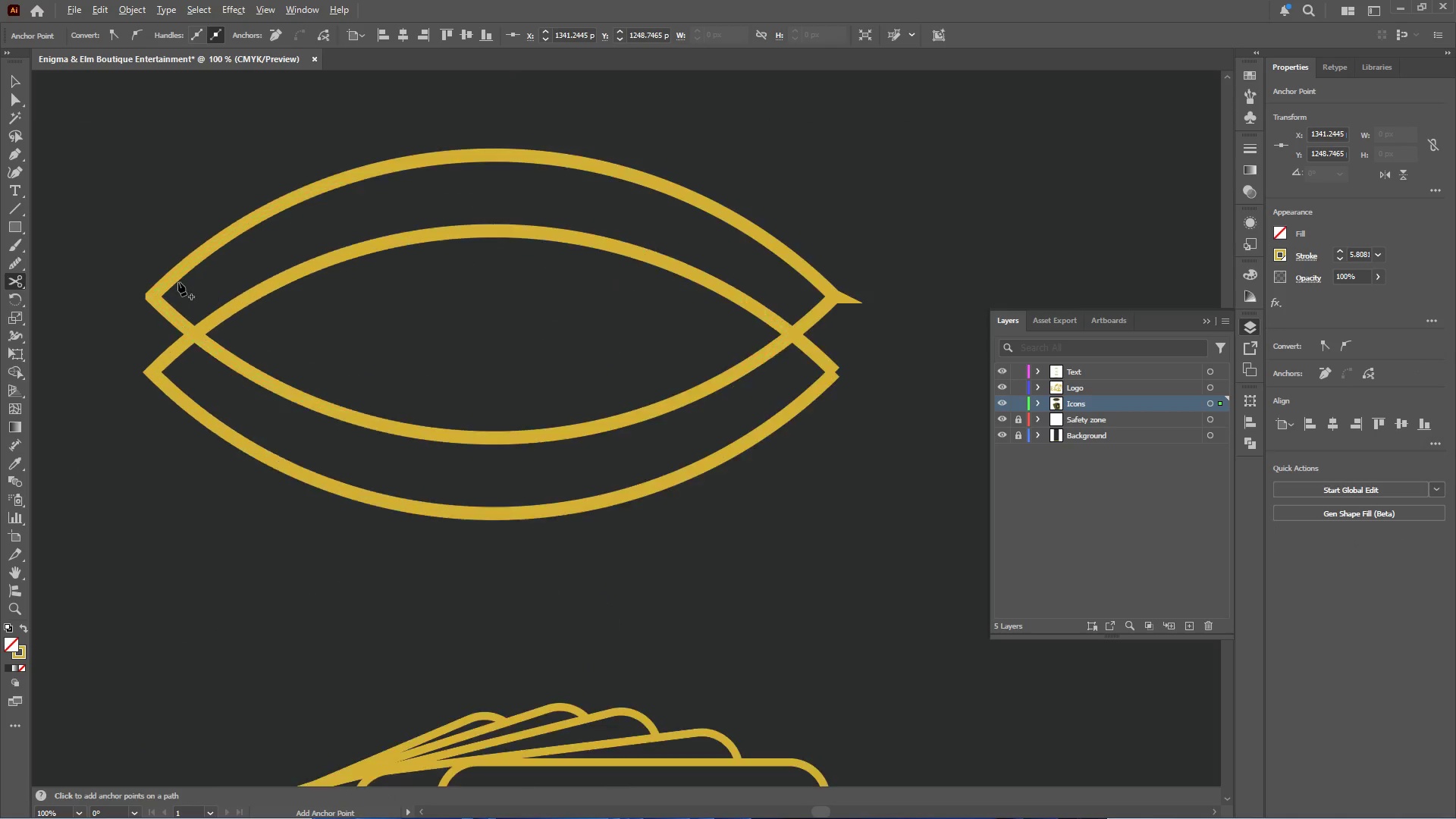 
hold_key(key=AltLeft, duration=0.44)
 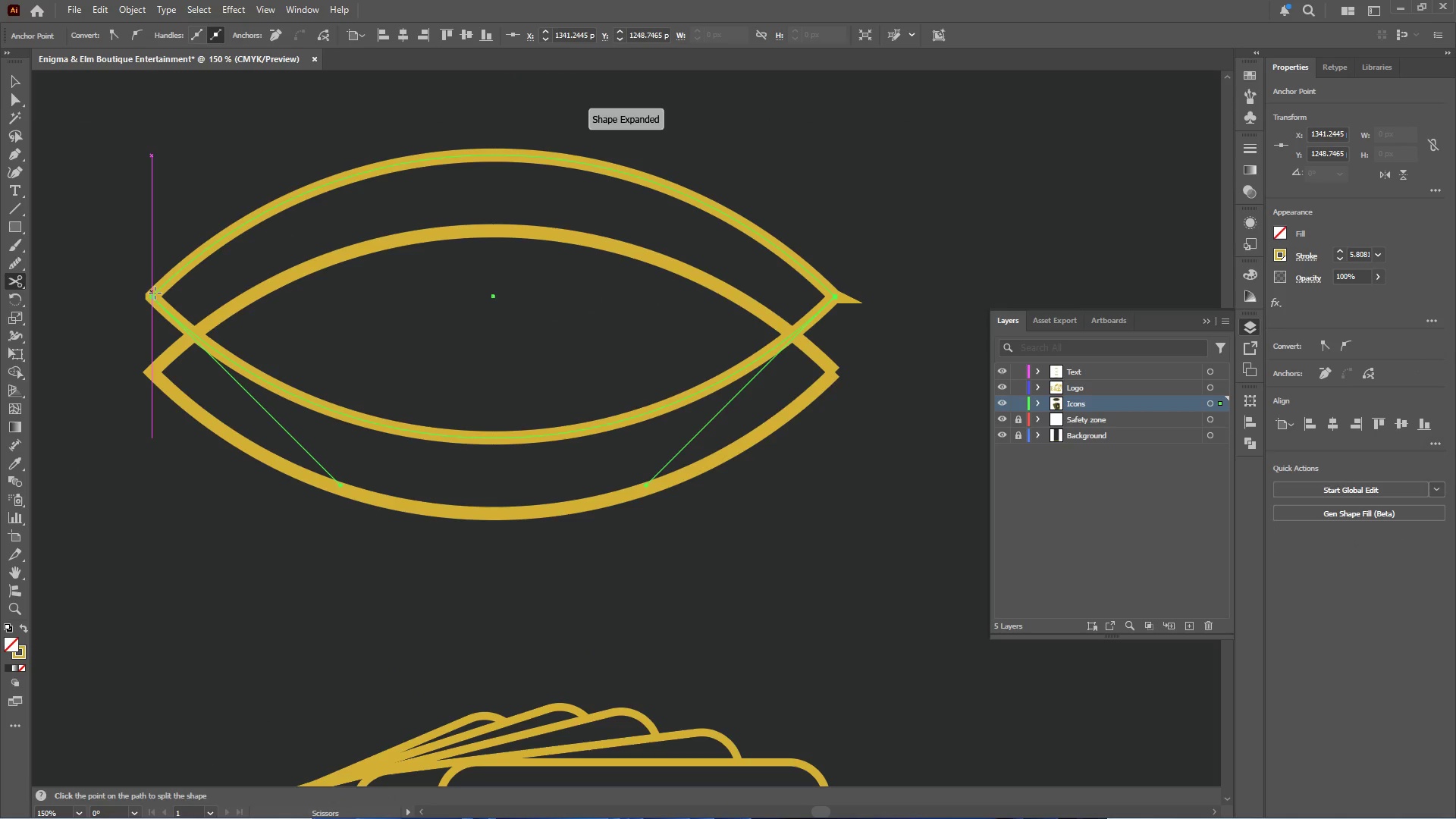 
scroll: coordinate [660, 292], scroll_direction: down, amount: 1.0
 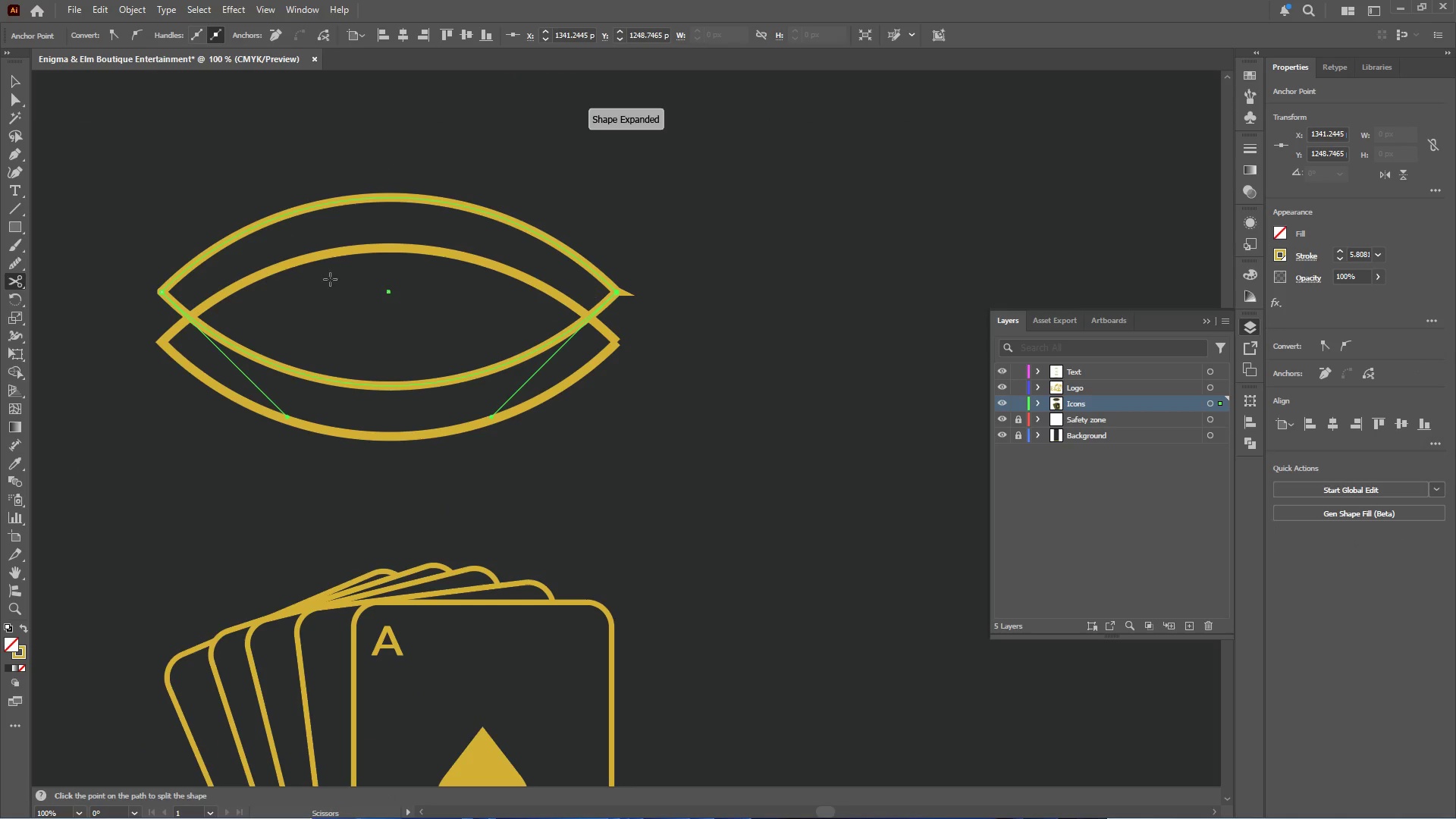 
scroll: coordinate [181, 282], scroll_direction: up, amount: 1.0
 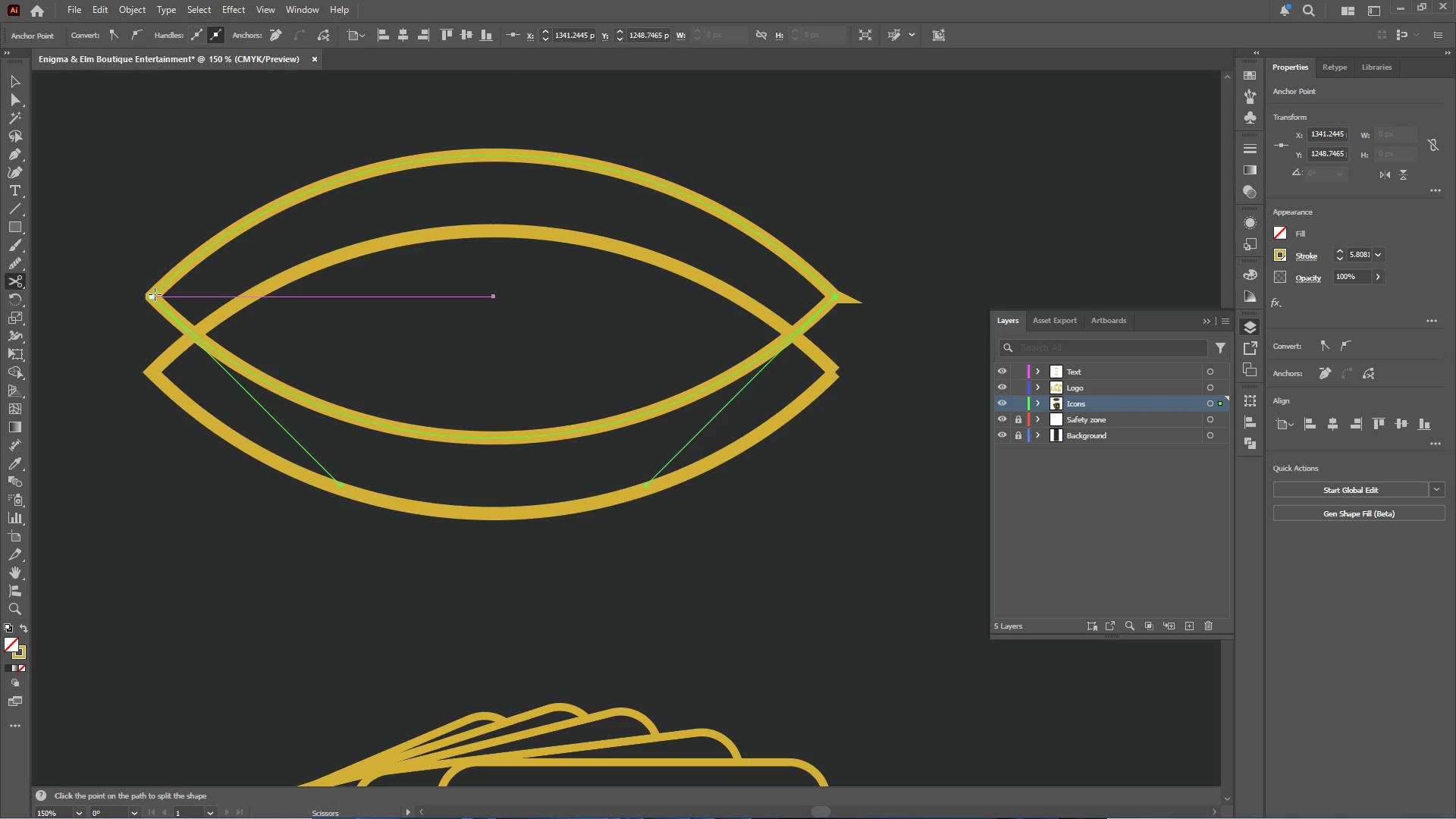 
left_click([155, 294])
 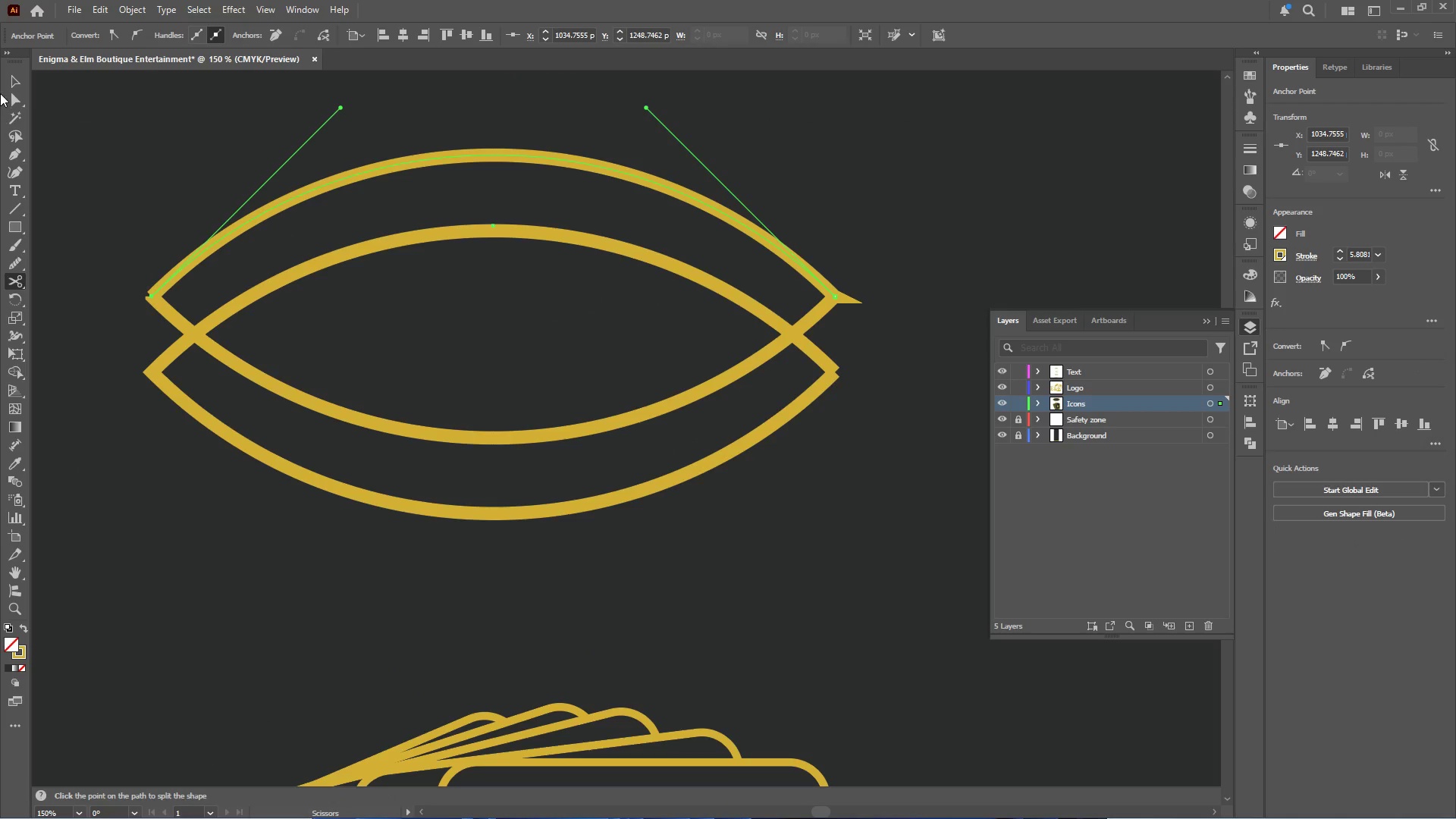 
left_click([11, 76])
 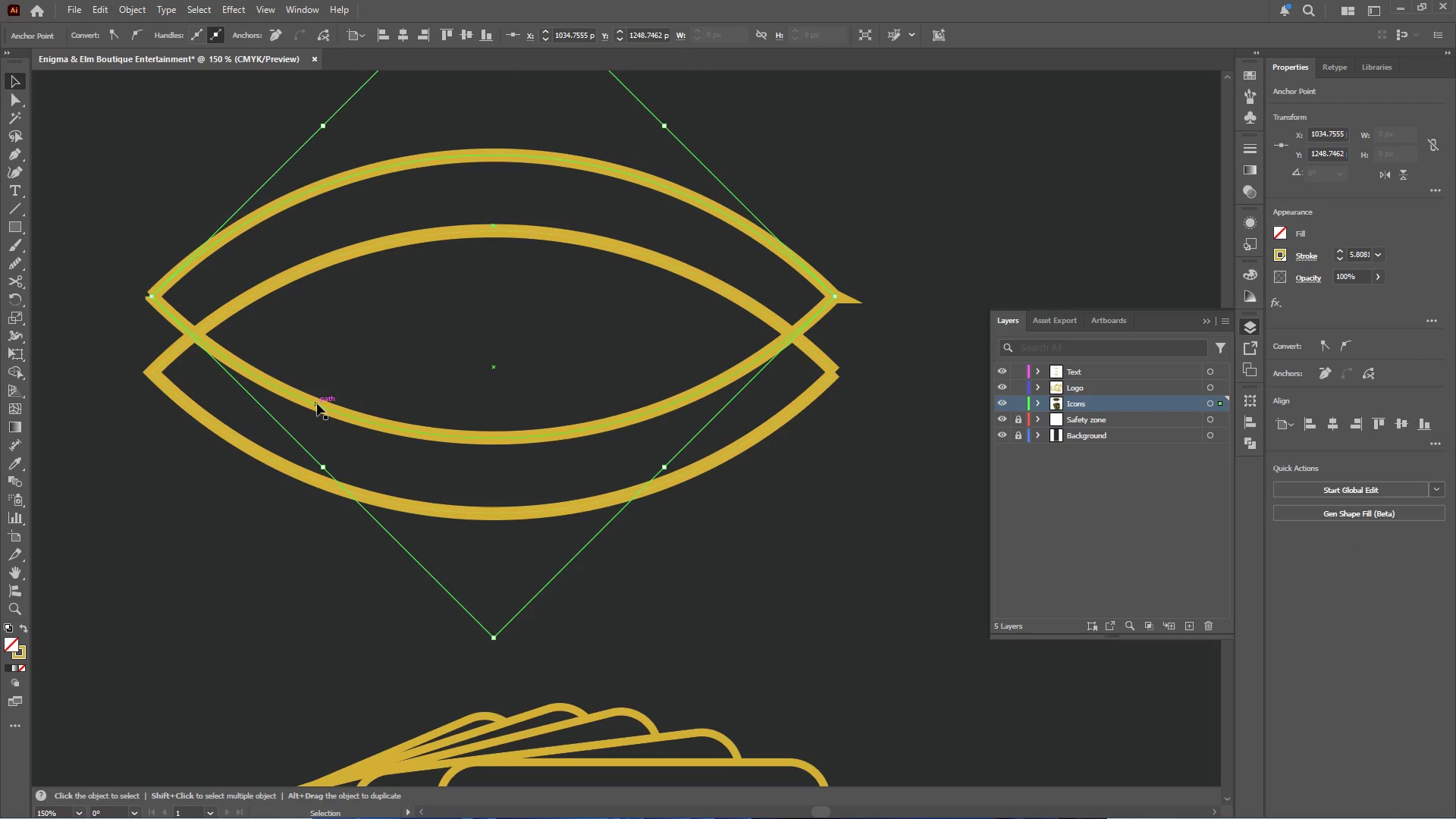 
left_click([317, 403])
 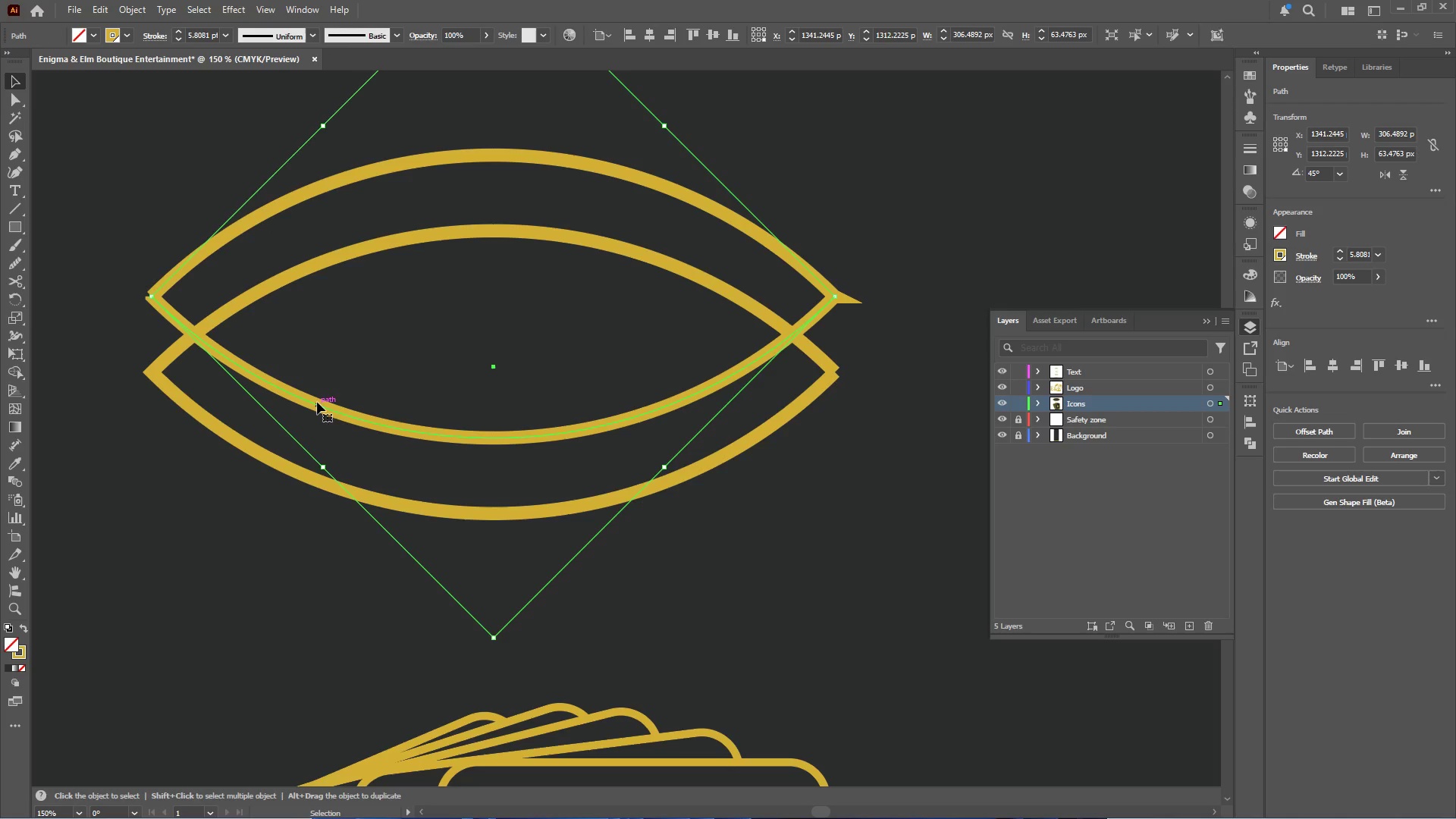 
left_click([339, 364])
 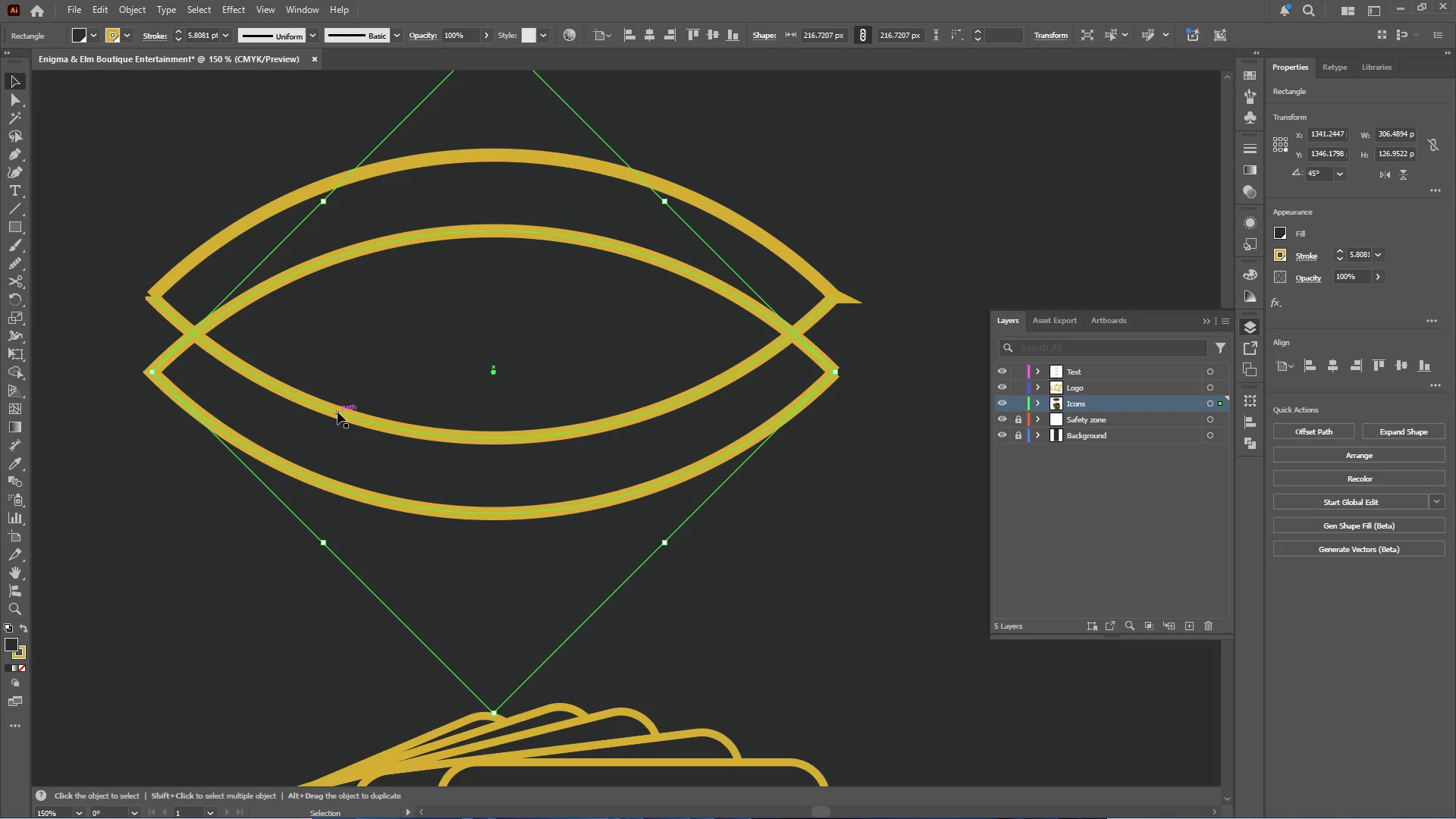 
left_click([337, 413])
 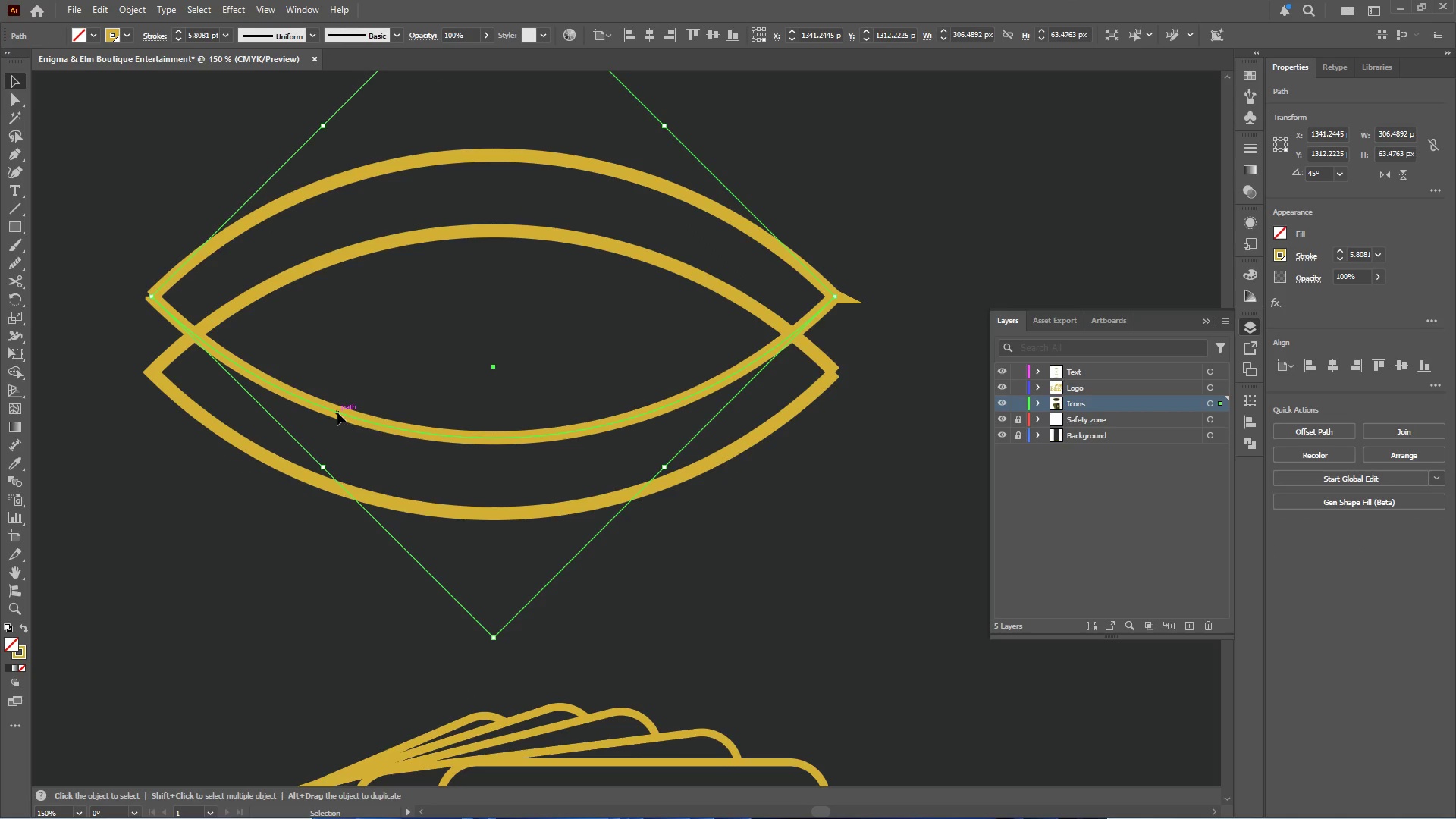 
double_click([337, 413])
 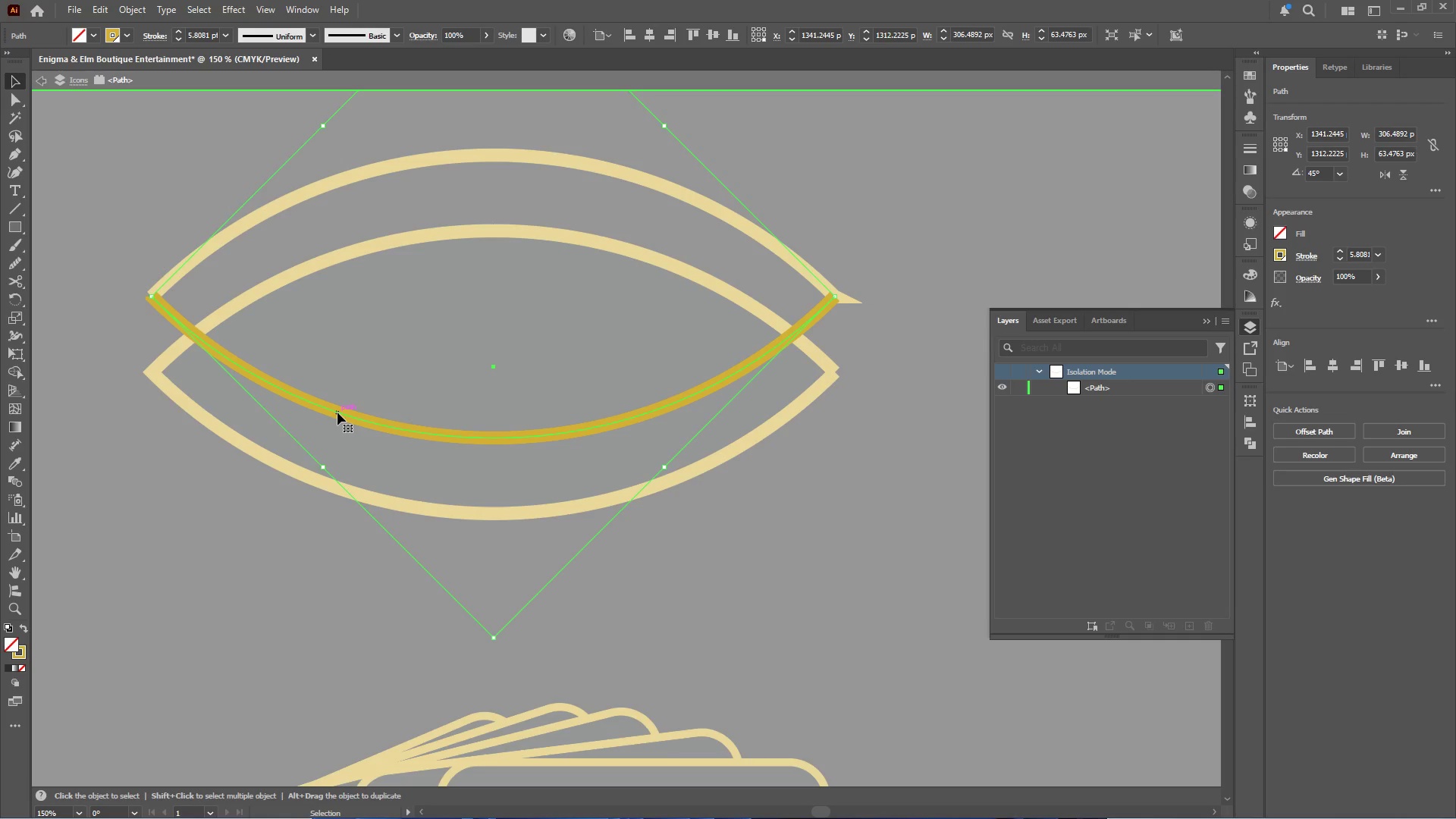 
triple_click([337, 413])
 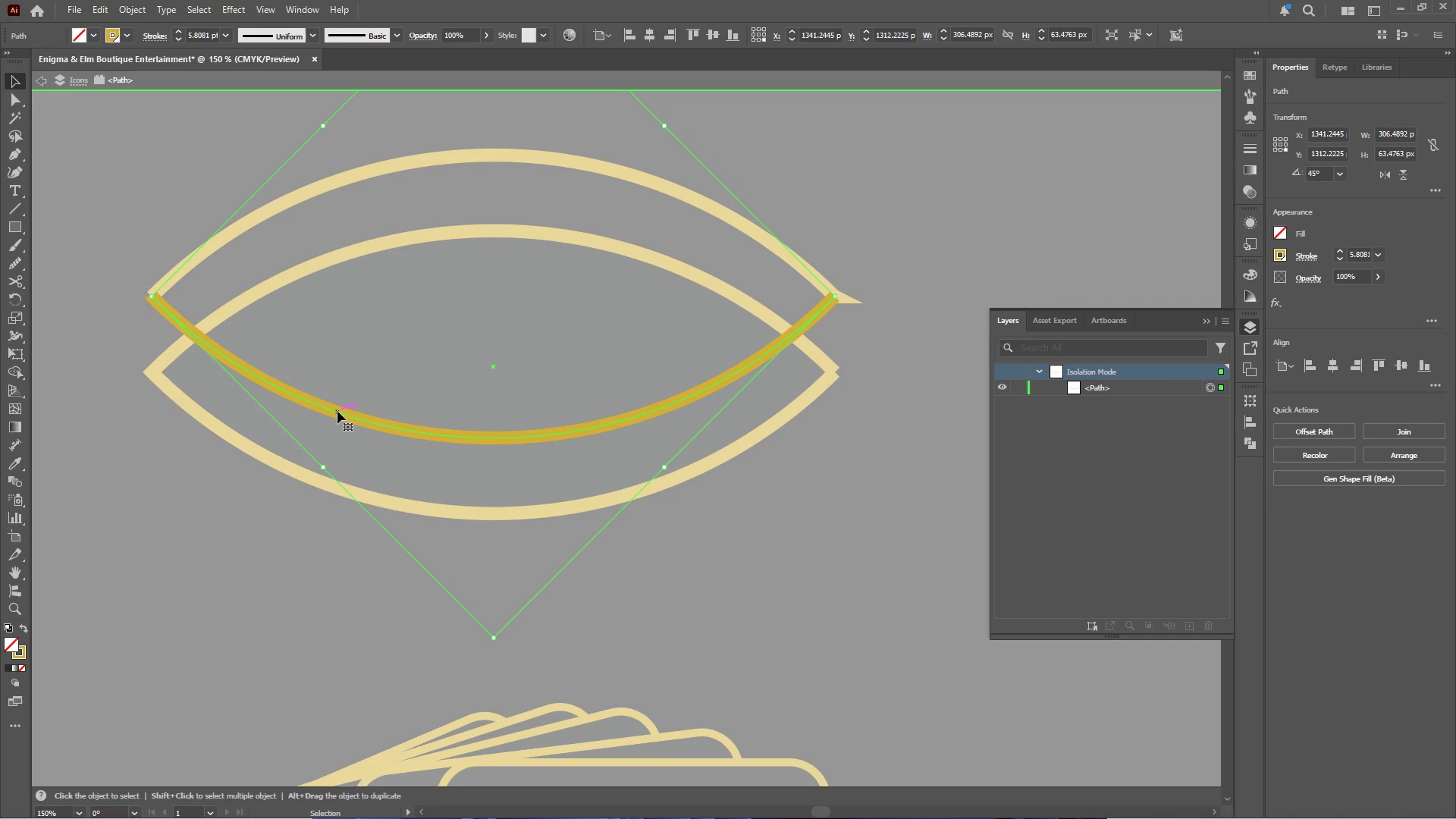 
key(Delete)
 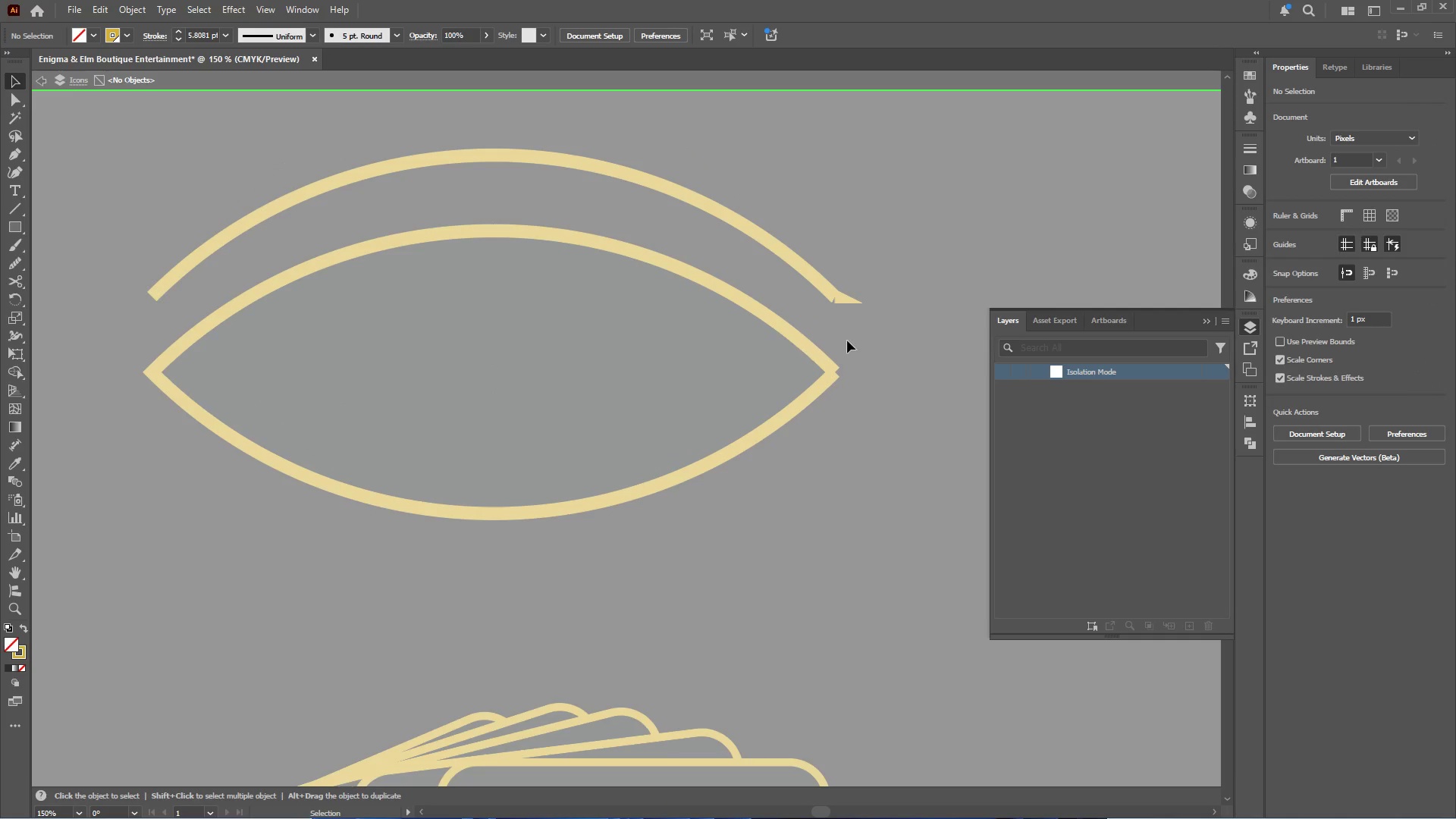 
double_click([850, 339])
 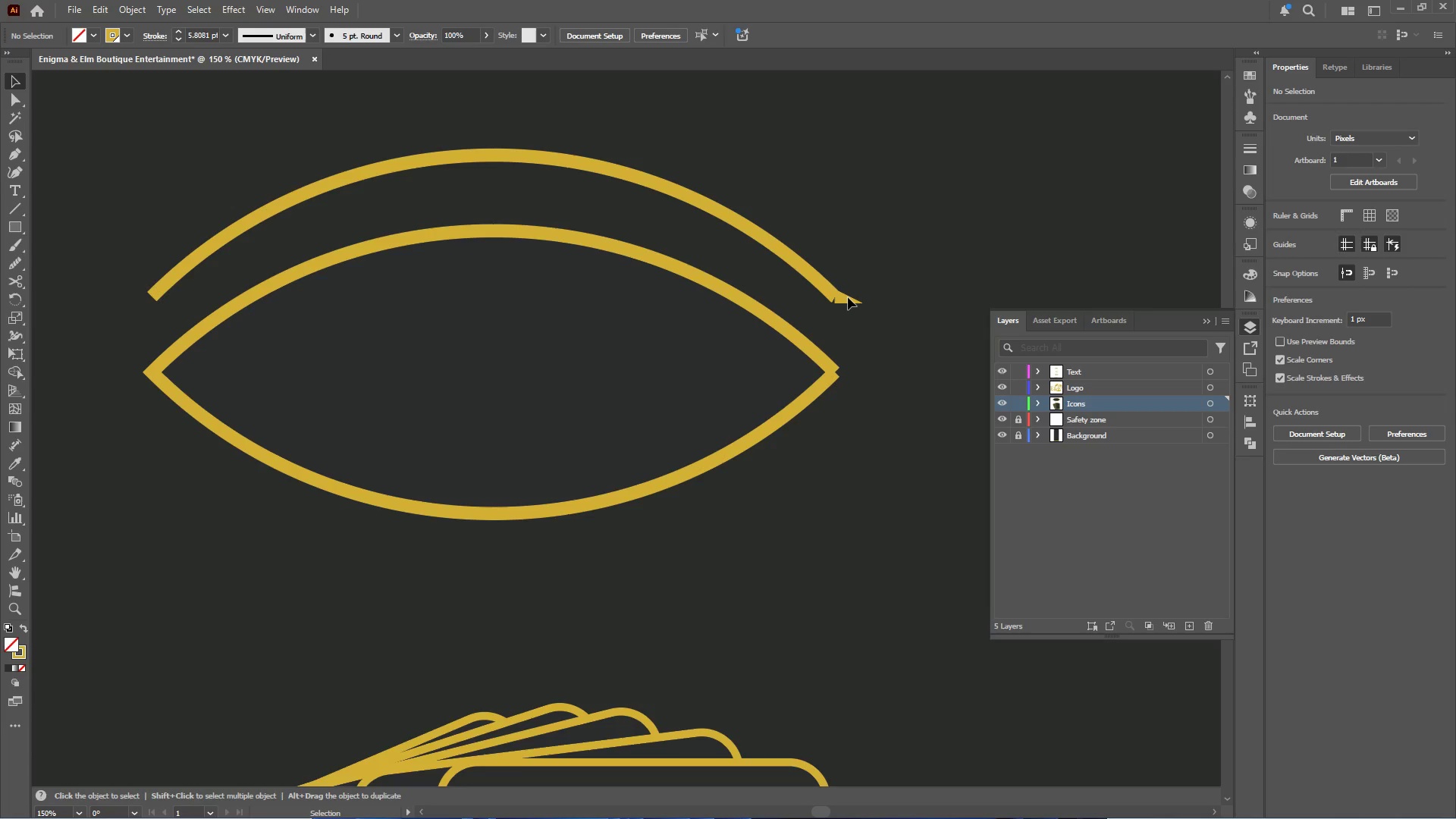 
left_click([848, 297])
 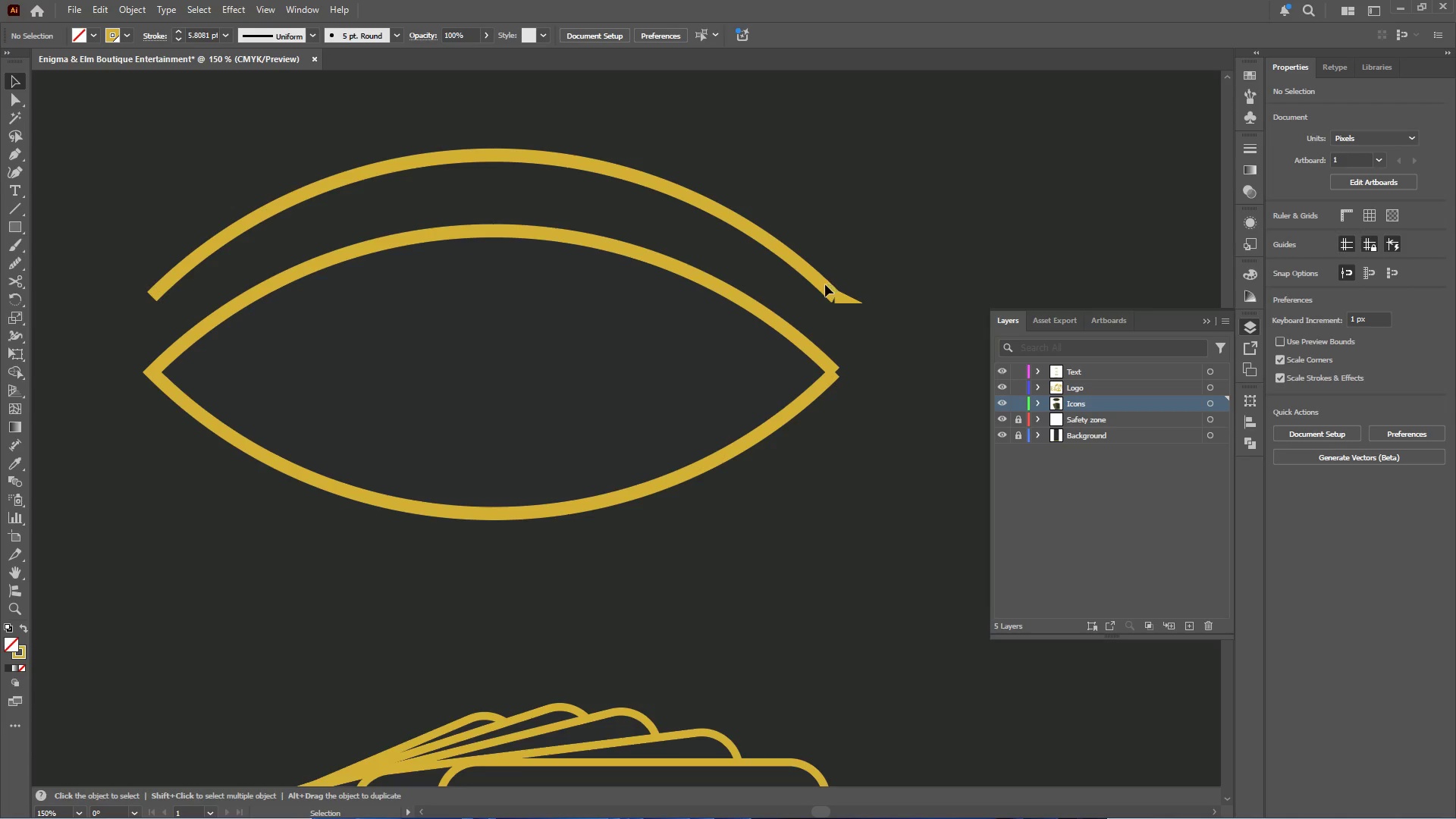 
left_click([824, 286])
 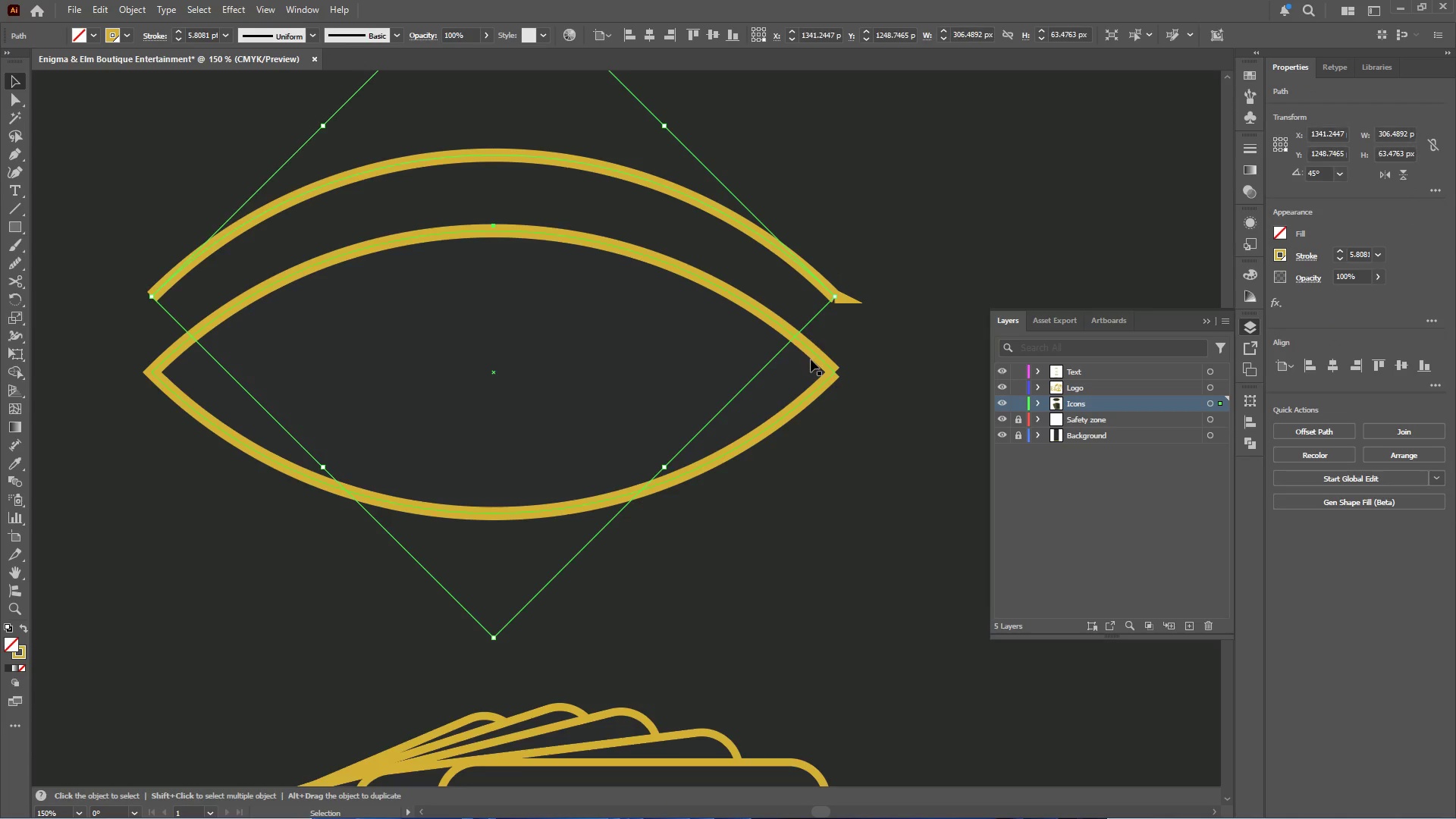 
hold_key(key=ShiftLeft, duration=0.53)
left_click([817, 353])
 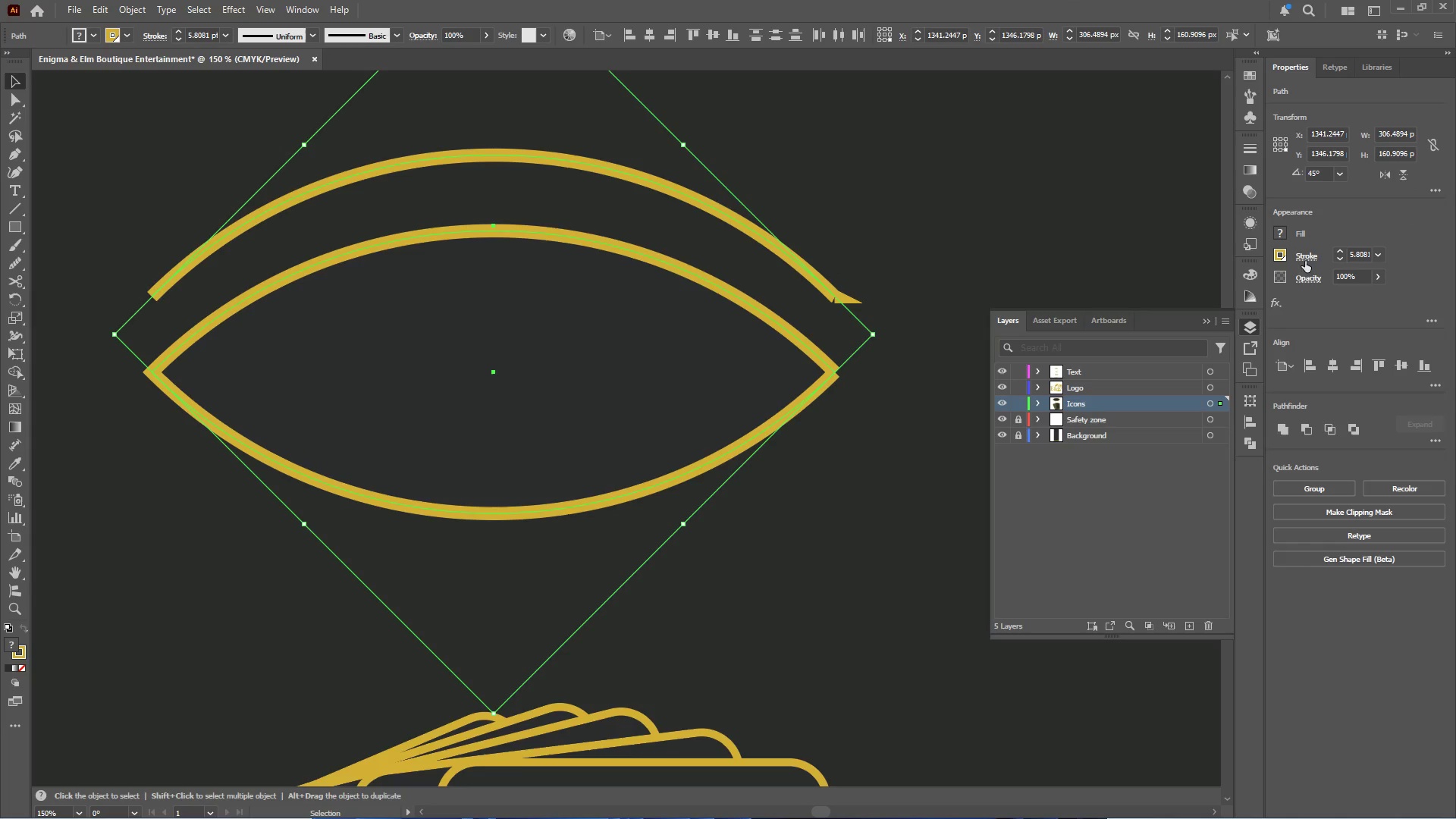 
left_click([1307, 259])
 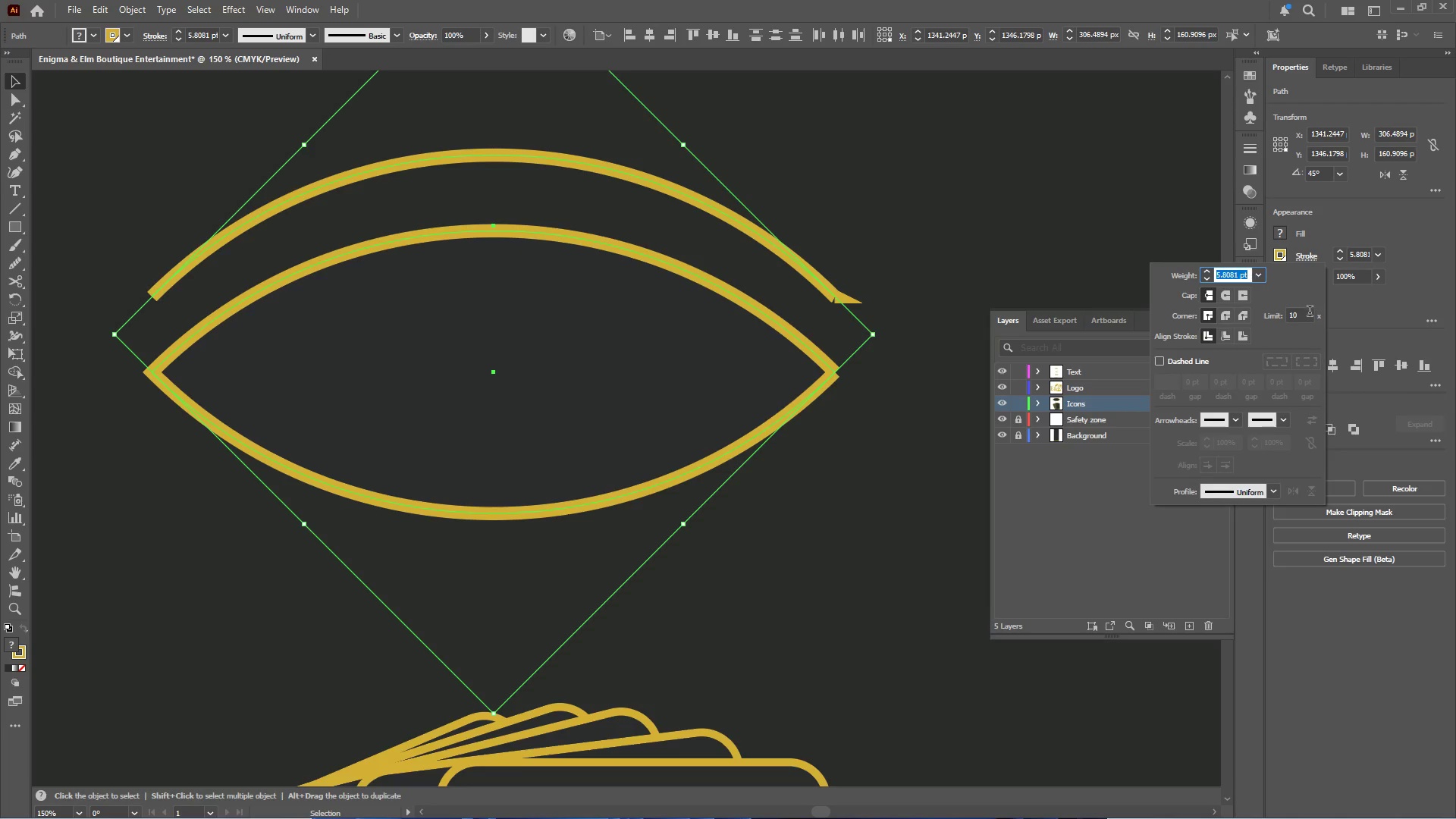 
left_click([1307, 317])
 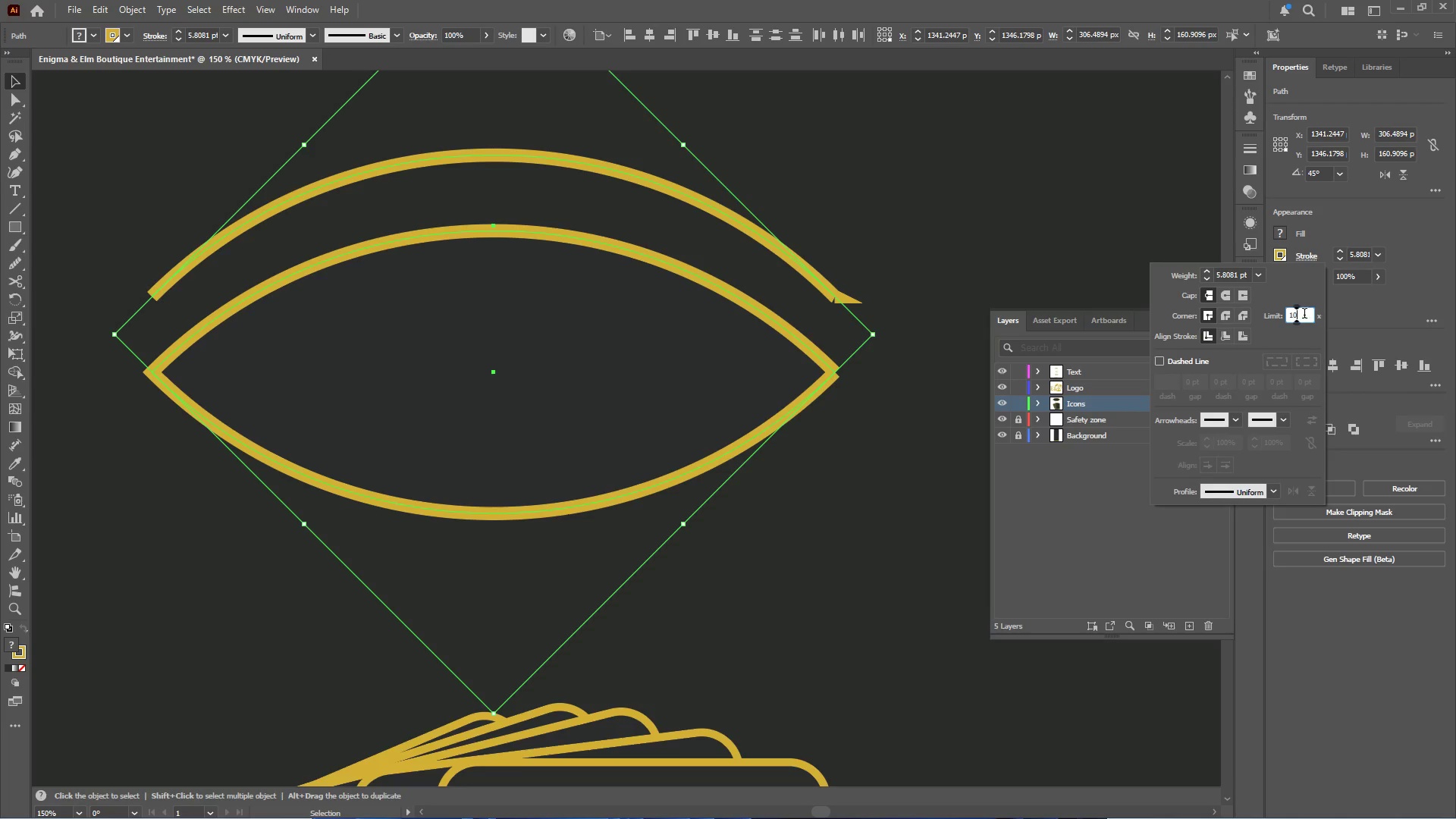 
scroll: coordinate [1304, 314], scroll_direction: down, amount: 14.0
 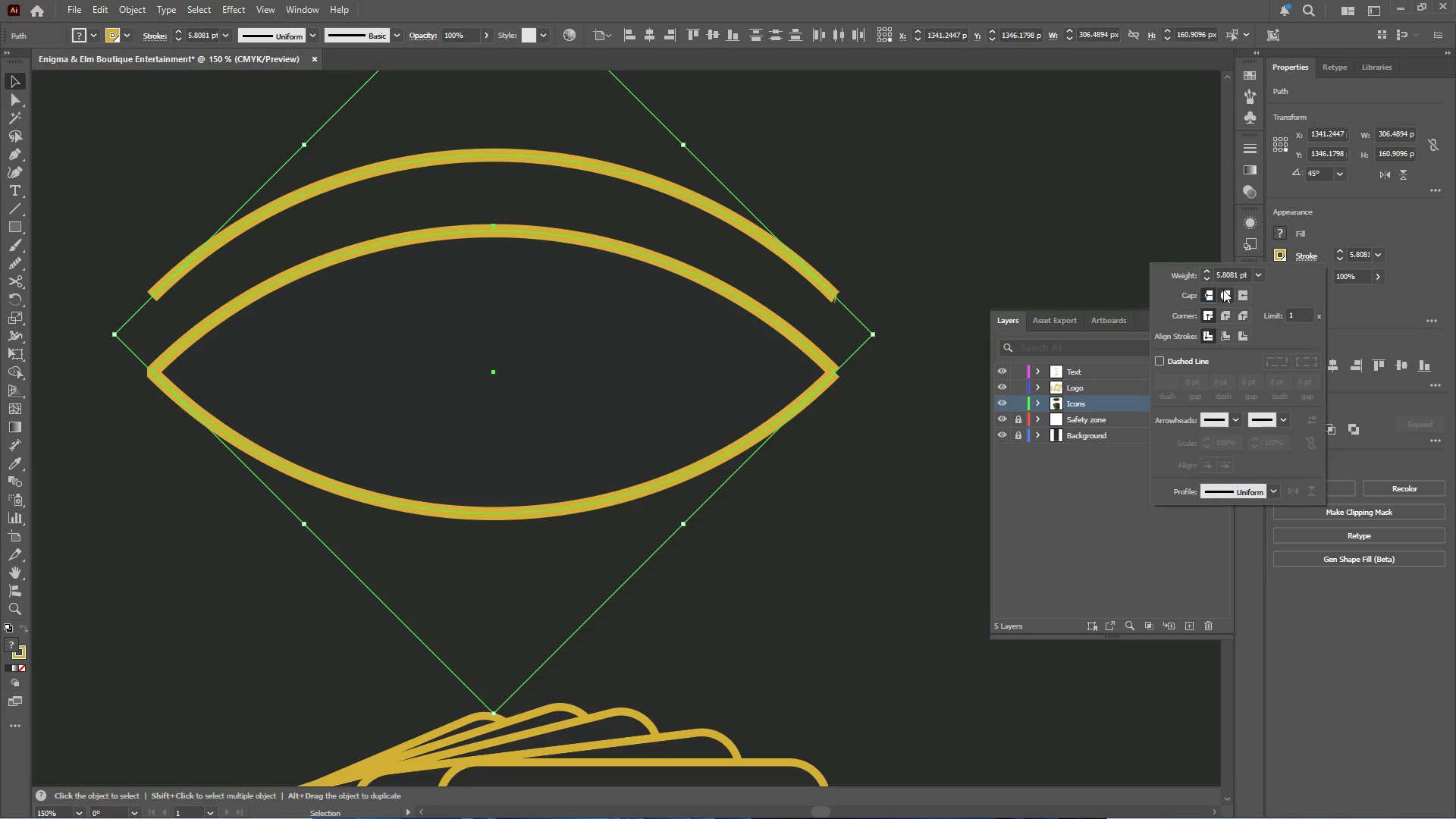 
double_click([1224, 312])
 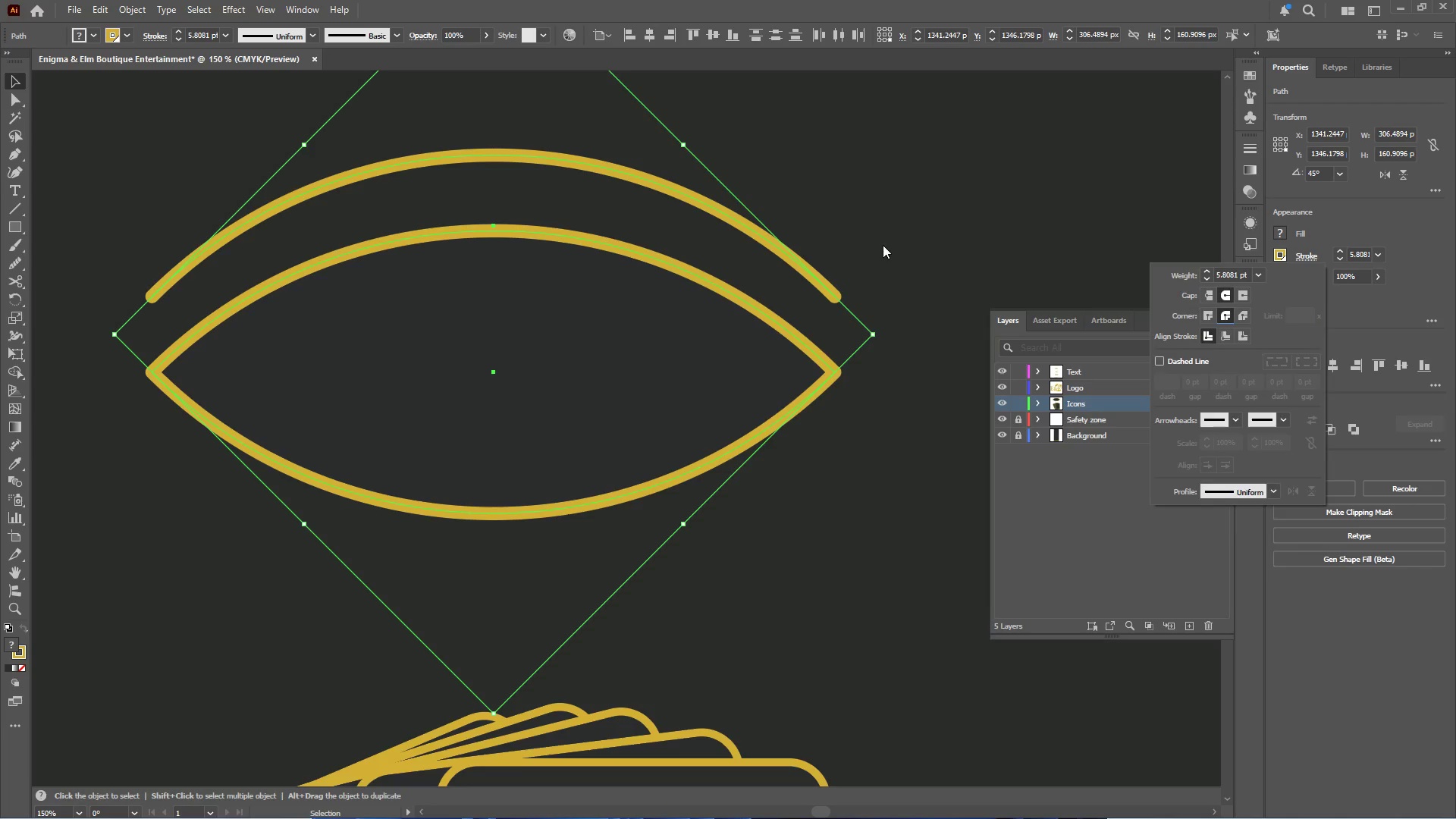 
double_click([864, 223])
 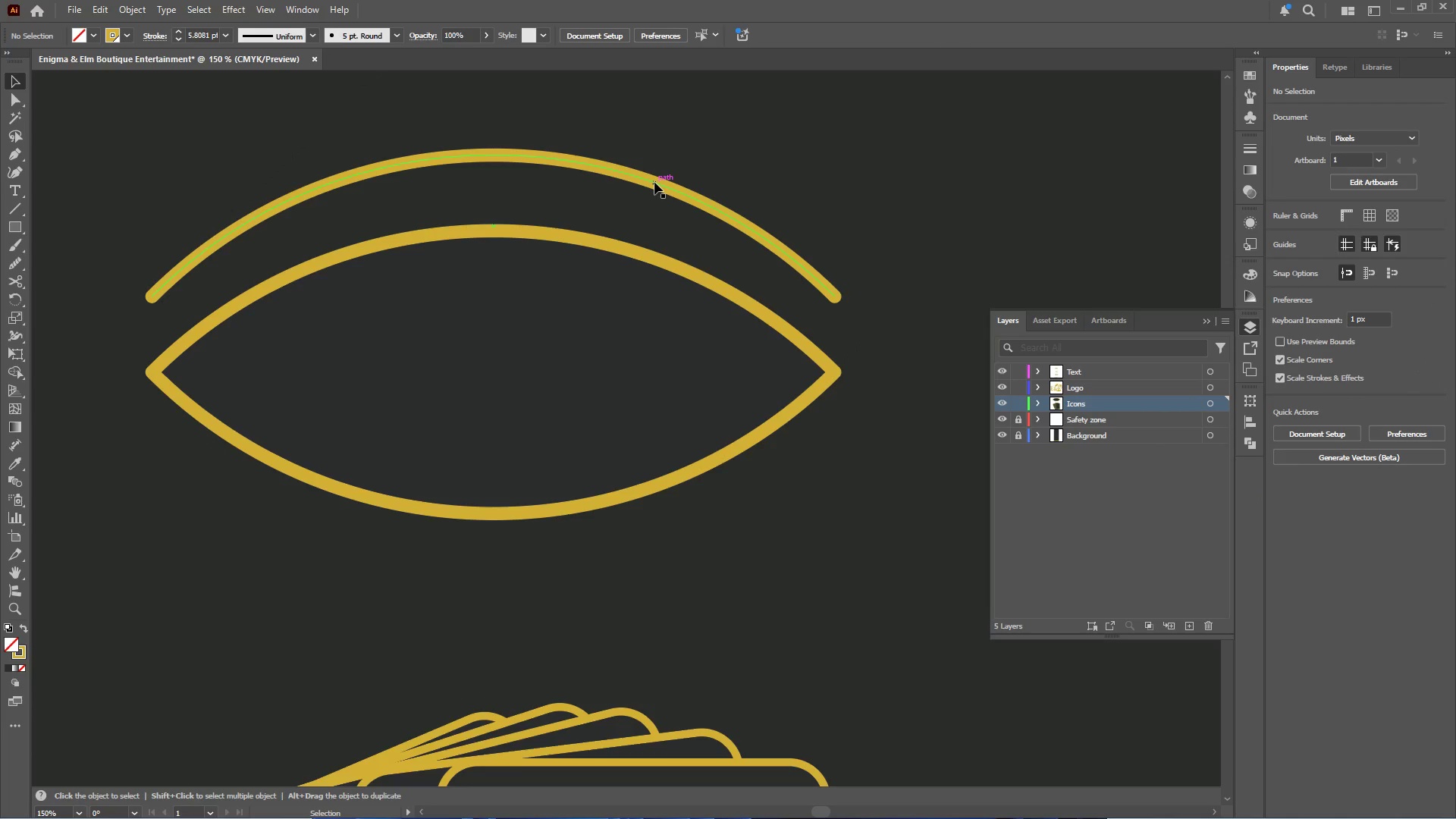 
left_click([654, 184])
 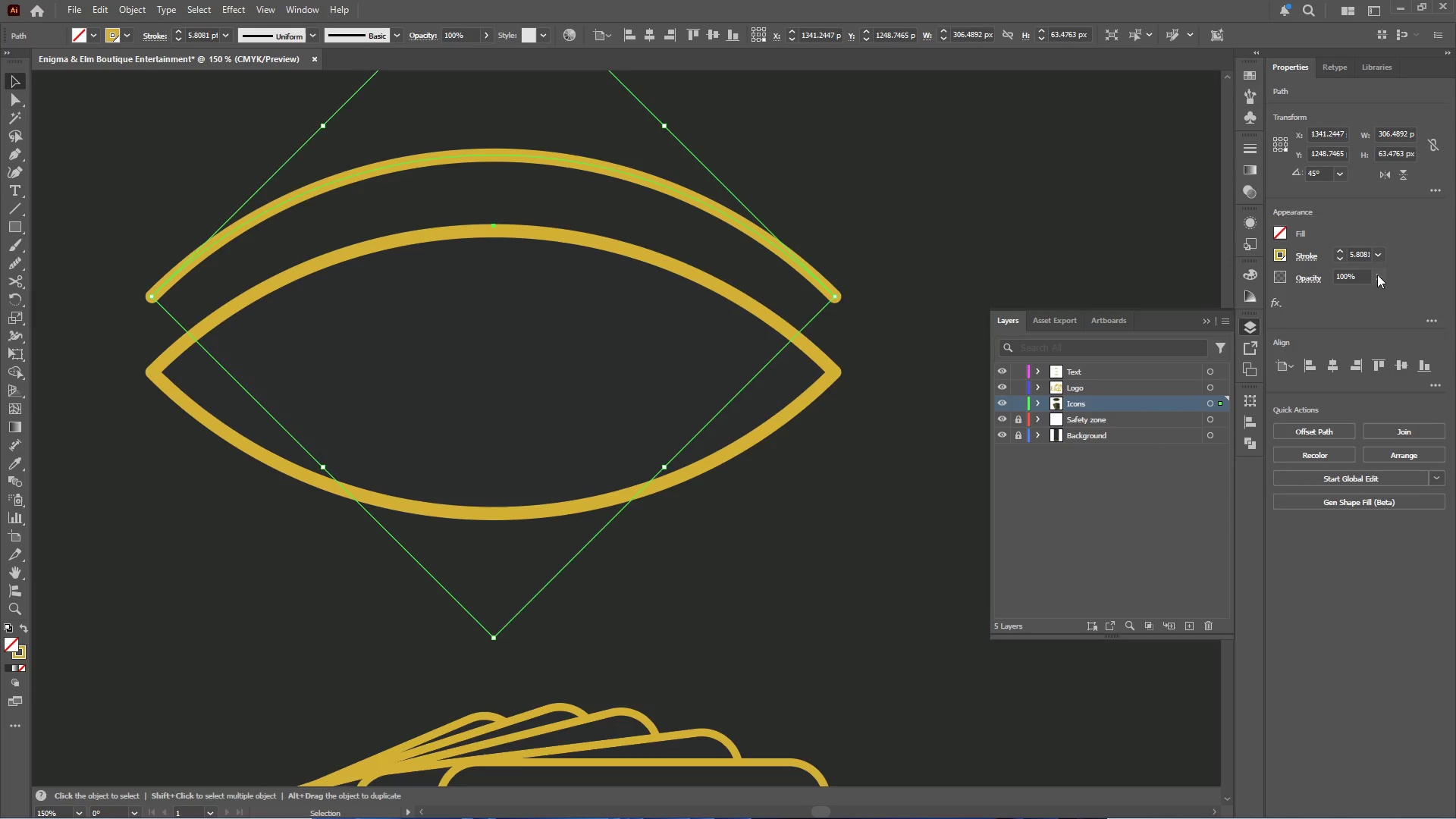 
left_click([1314, 258])
 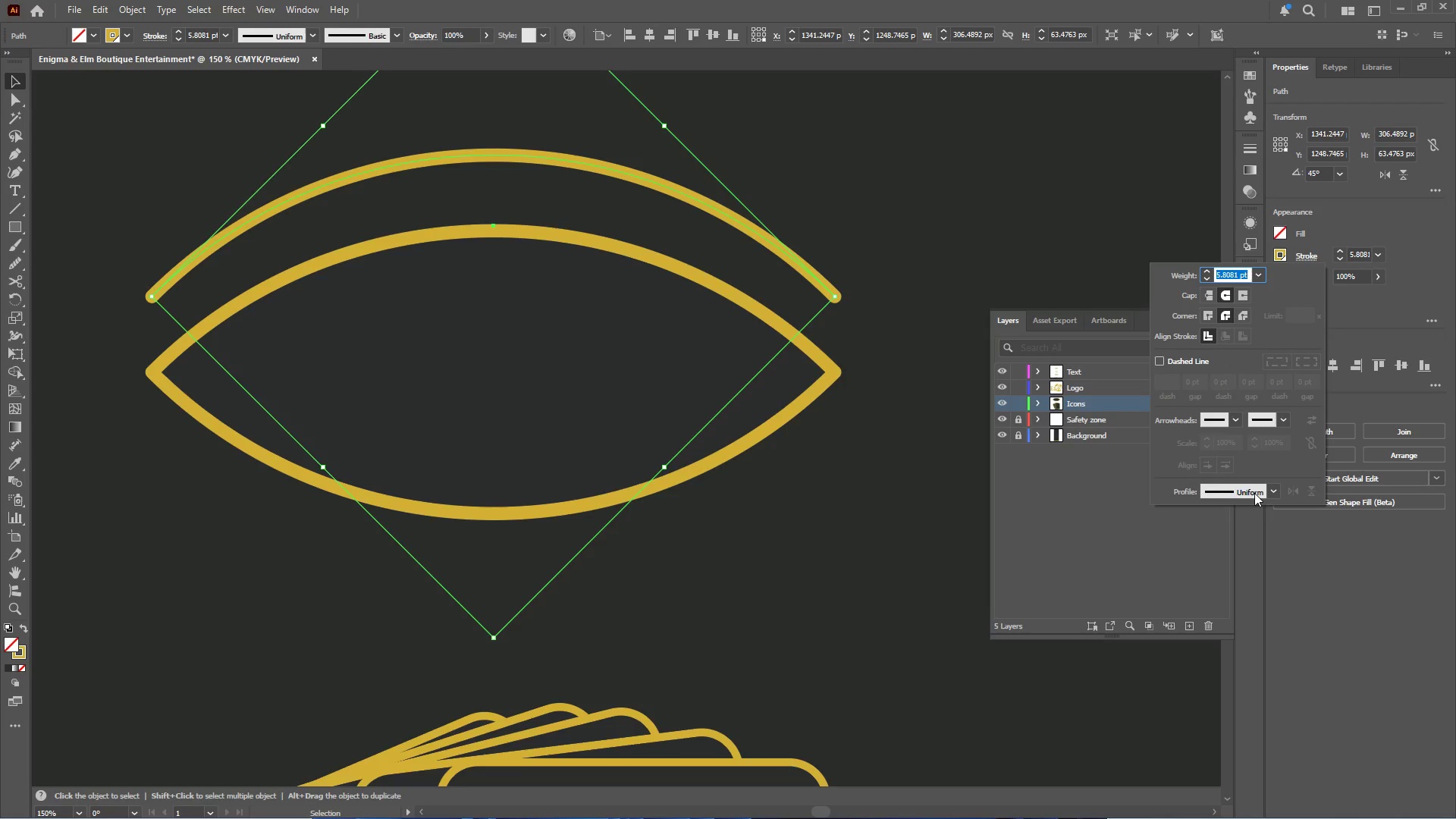 
left_click([1272, 490])
 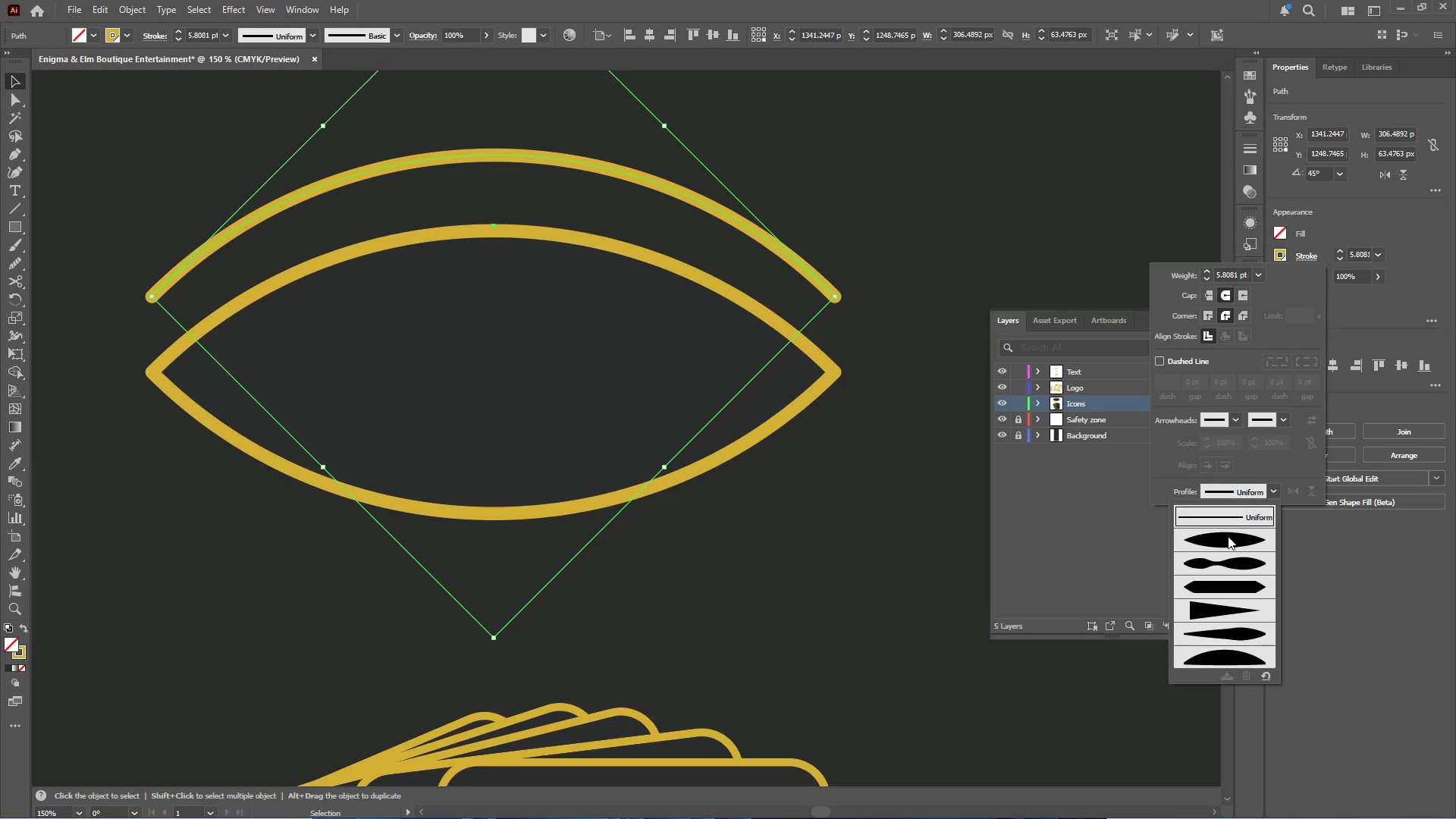 
left_click([1228, 536])
 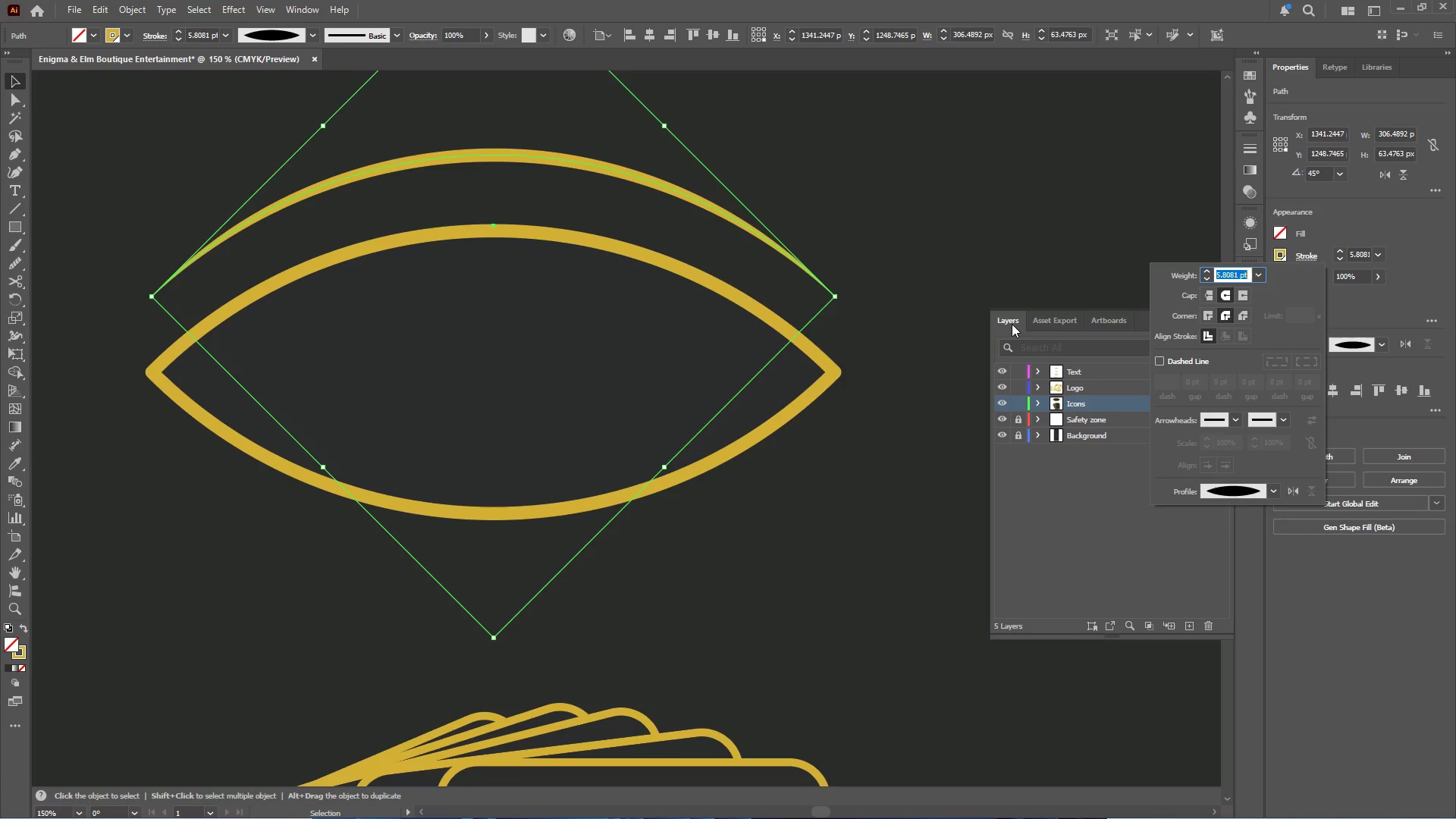 
left_click([978, 263])
 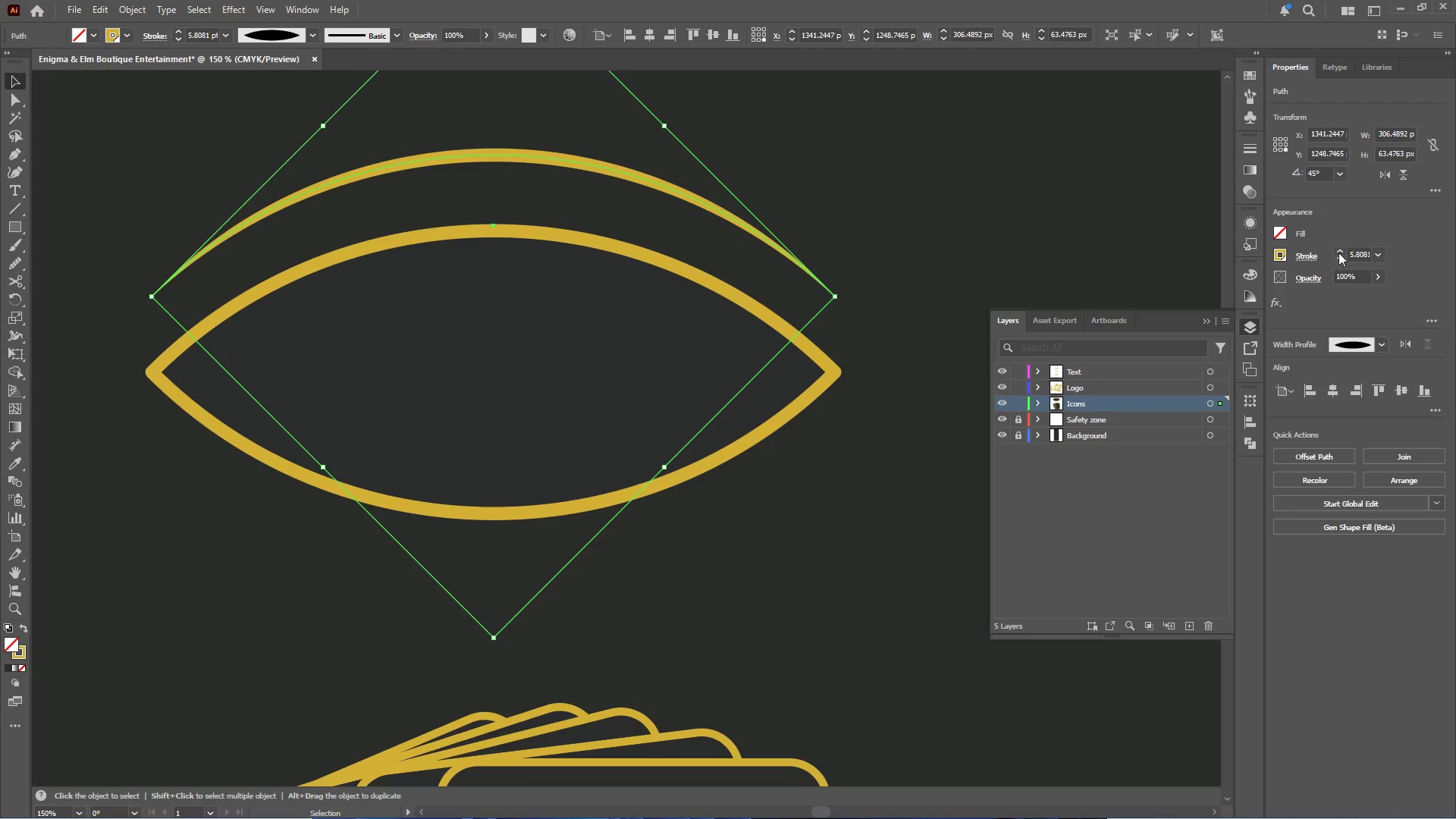 
double_click([1338, 251])
 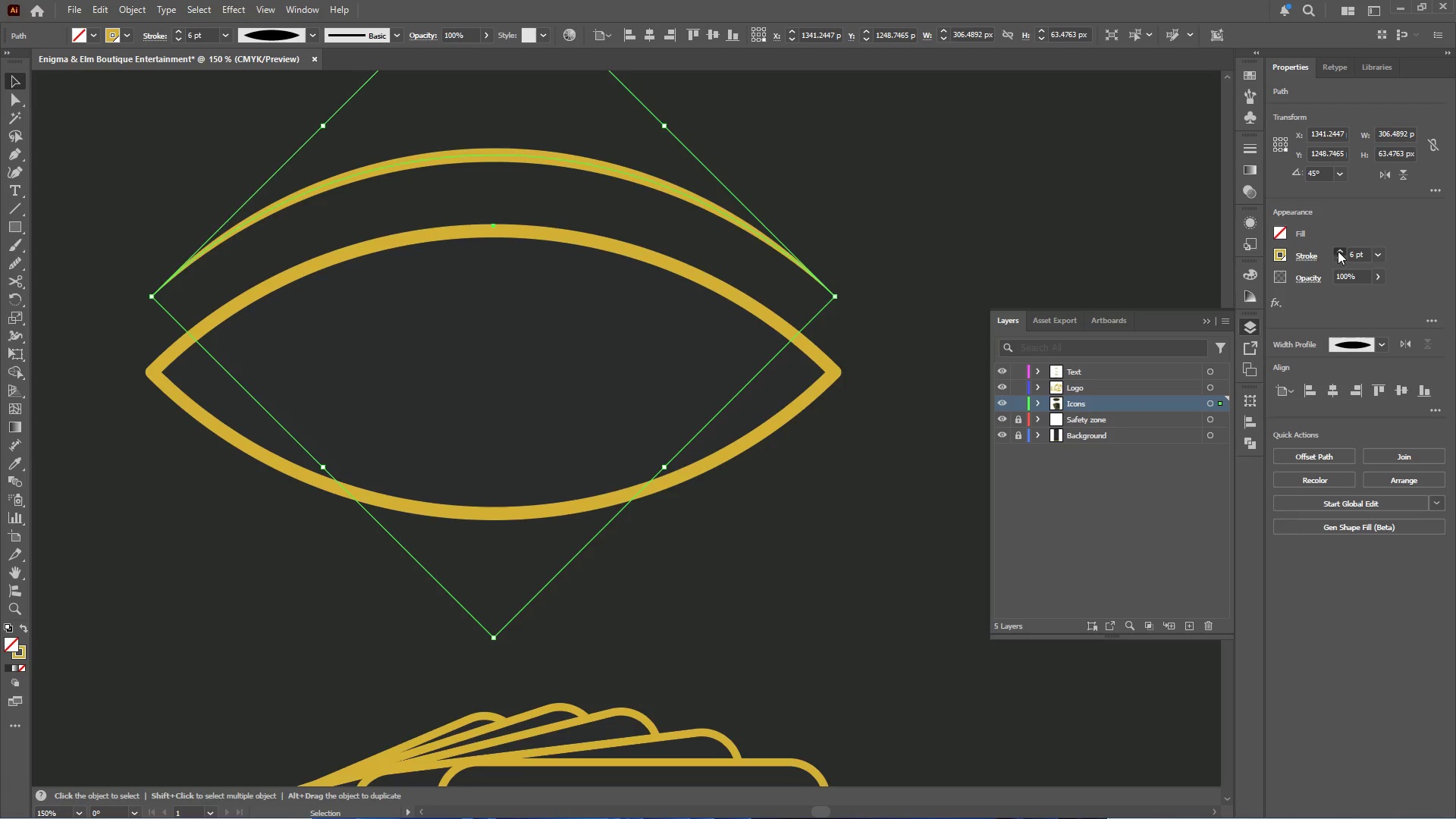 
triple_click([1338, 251])
 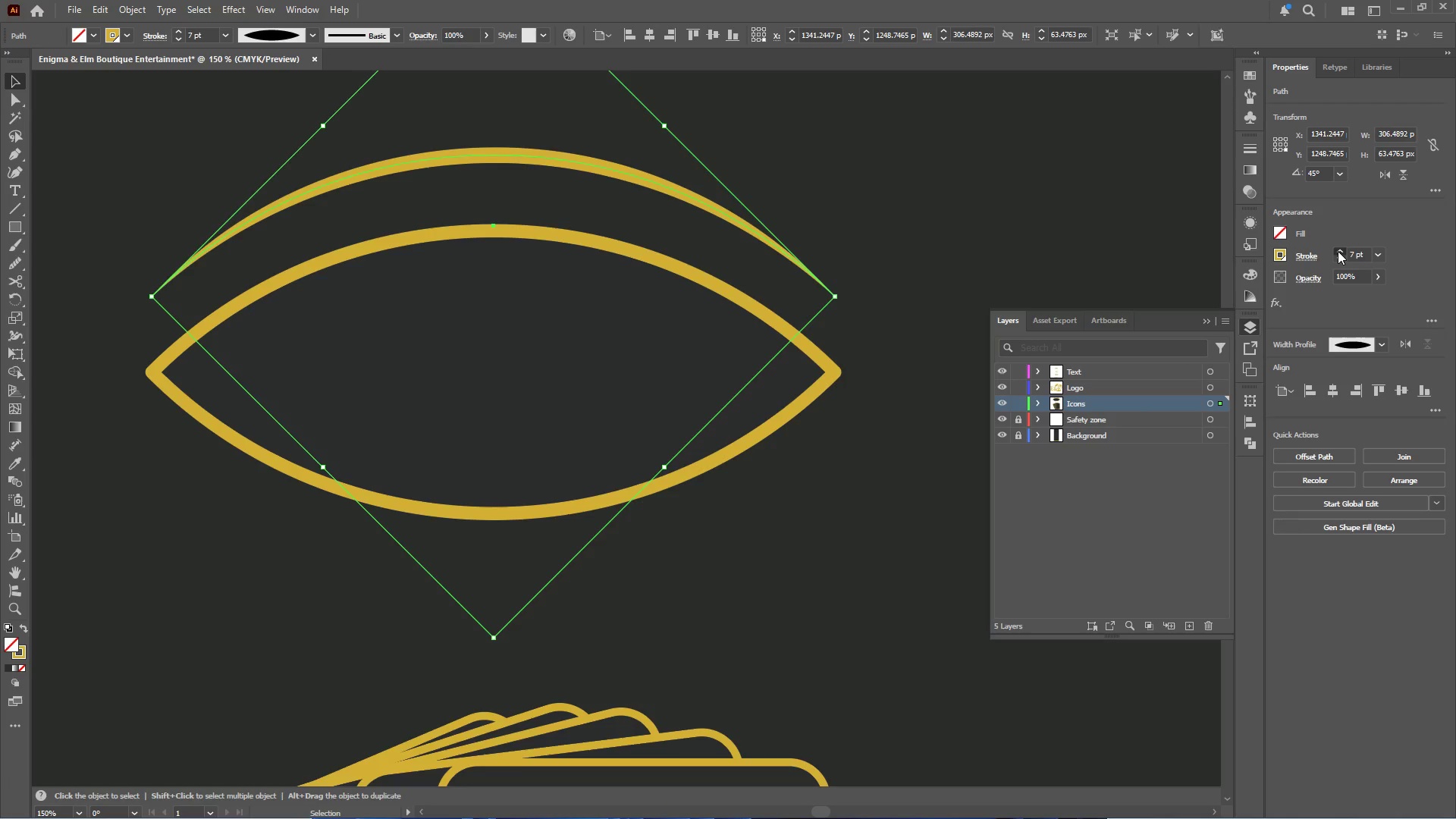 
triple_click([1338, 251])
 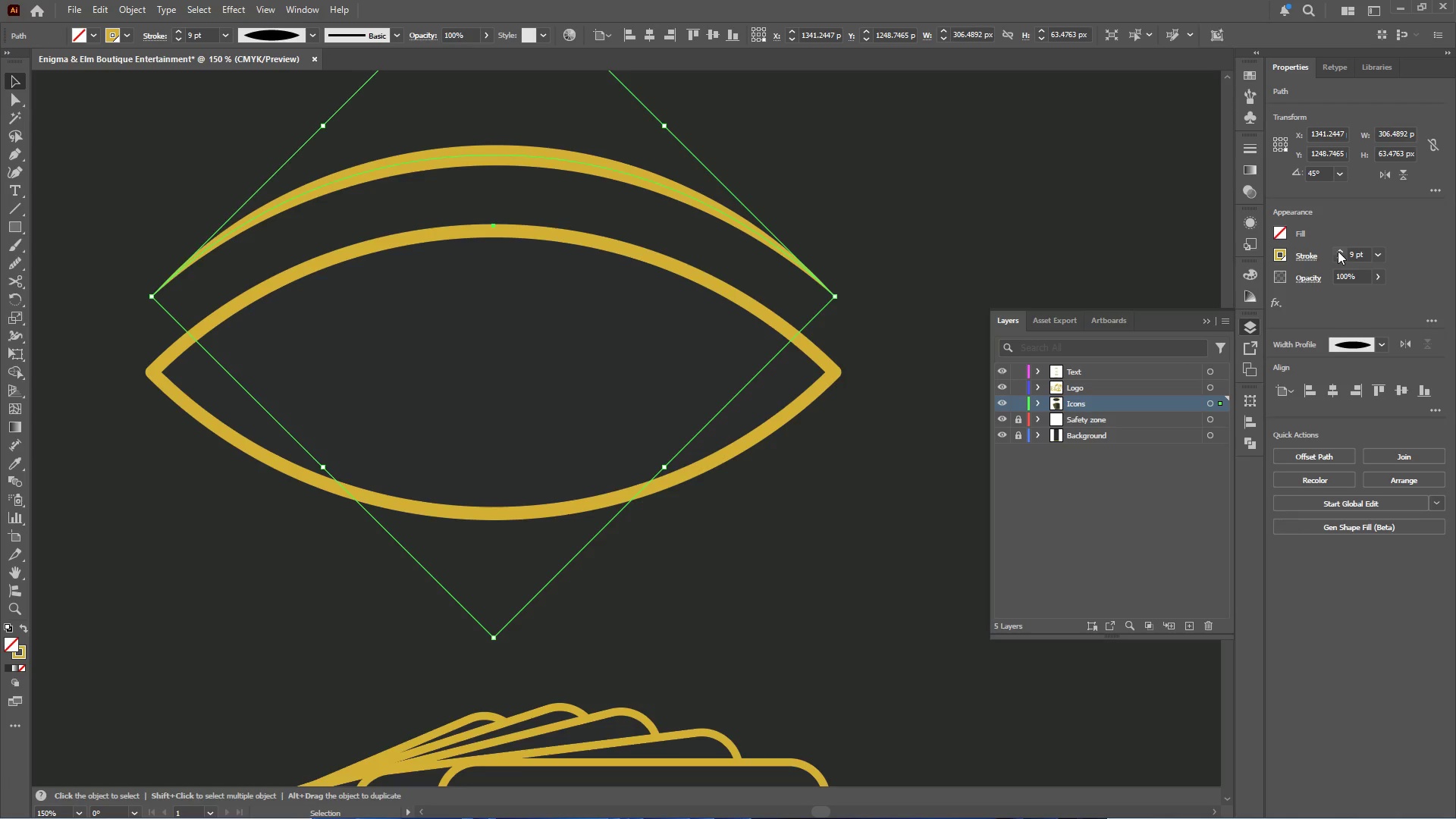 
left_click([1338, 251])
 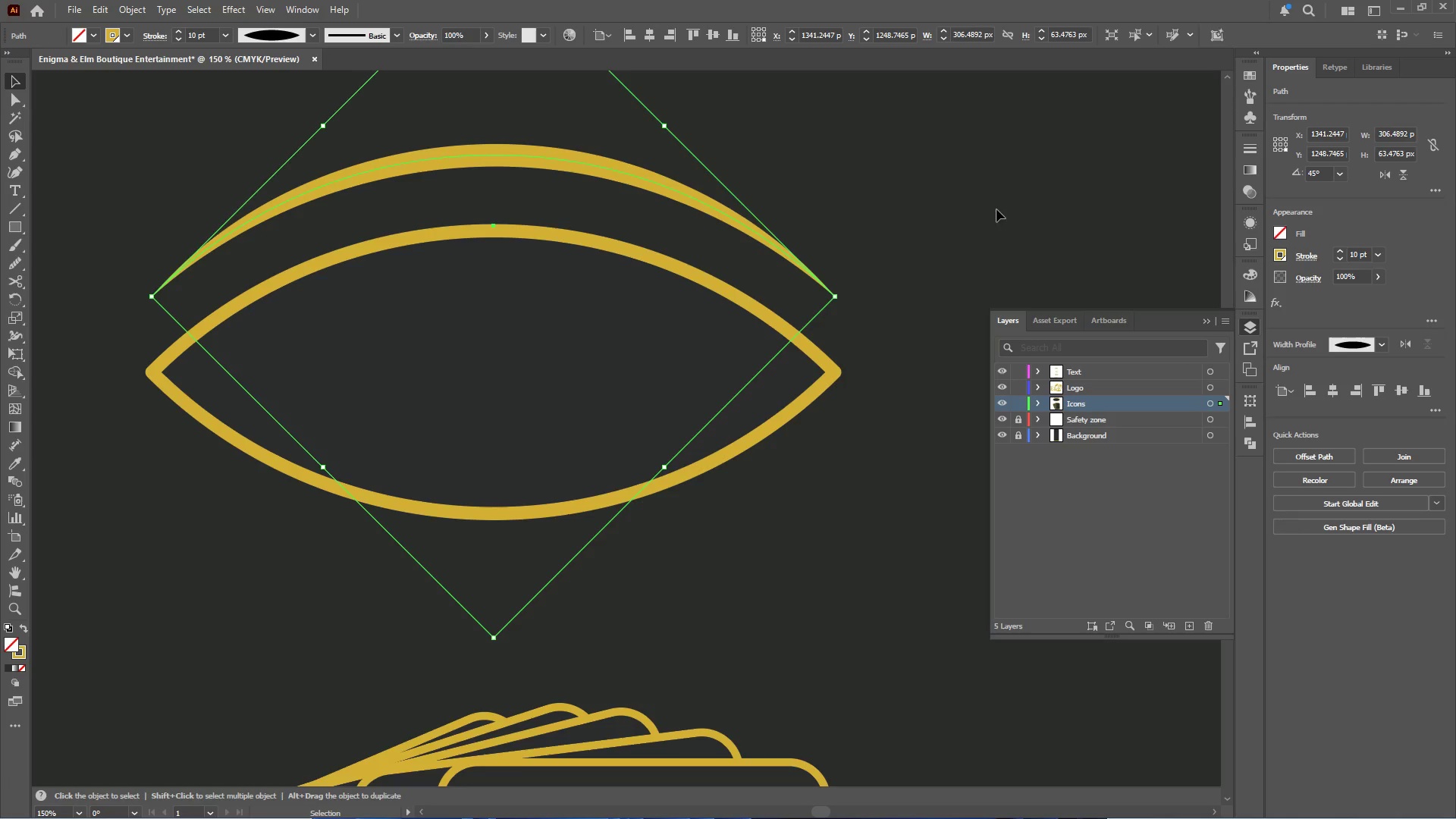 
left_click([894, 222])
 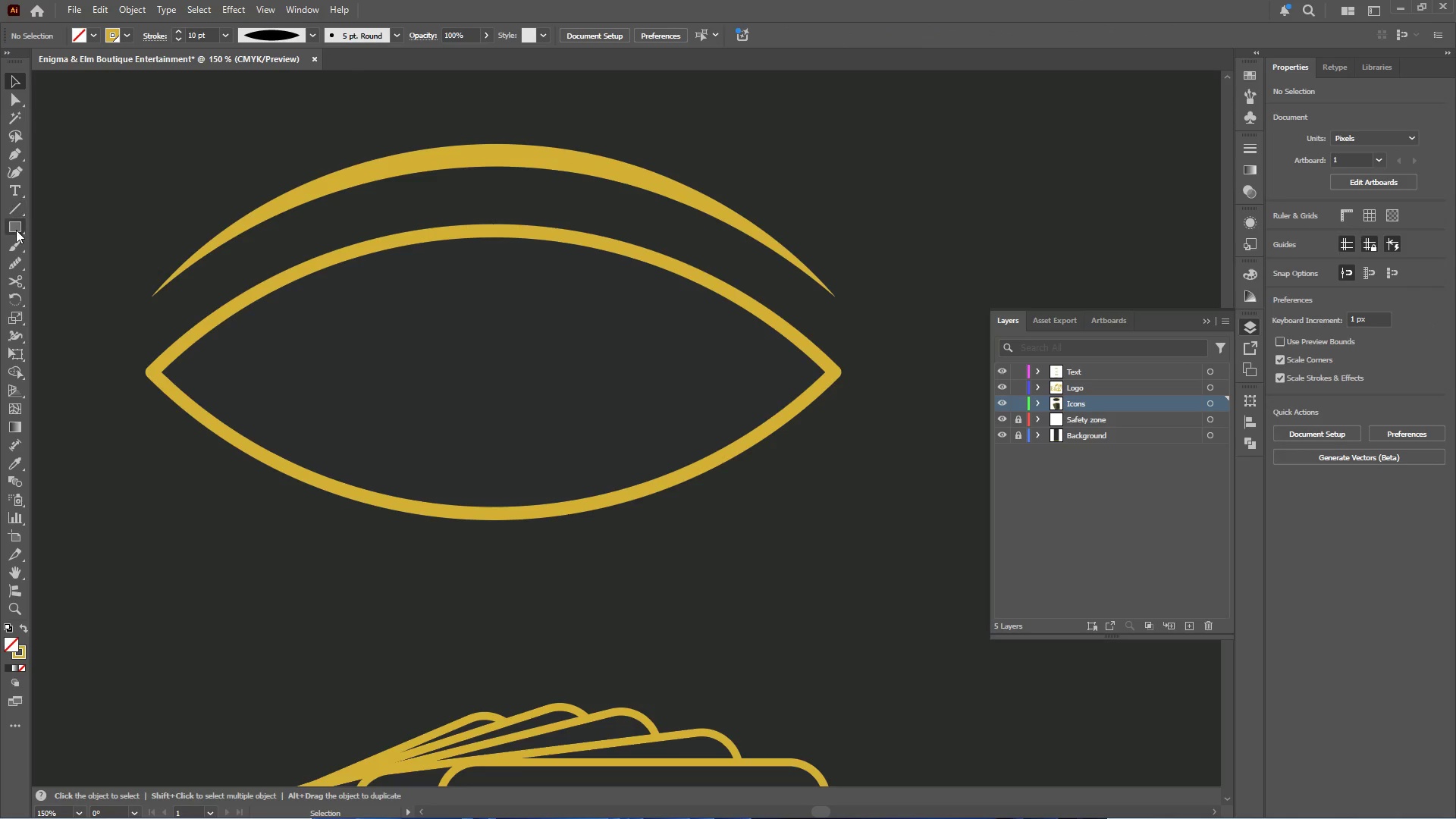 
left_click([15, 226])
 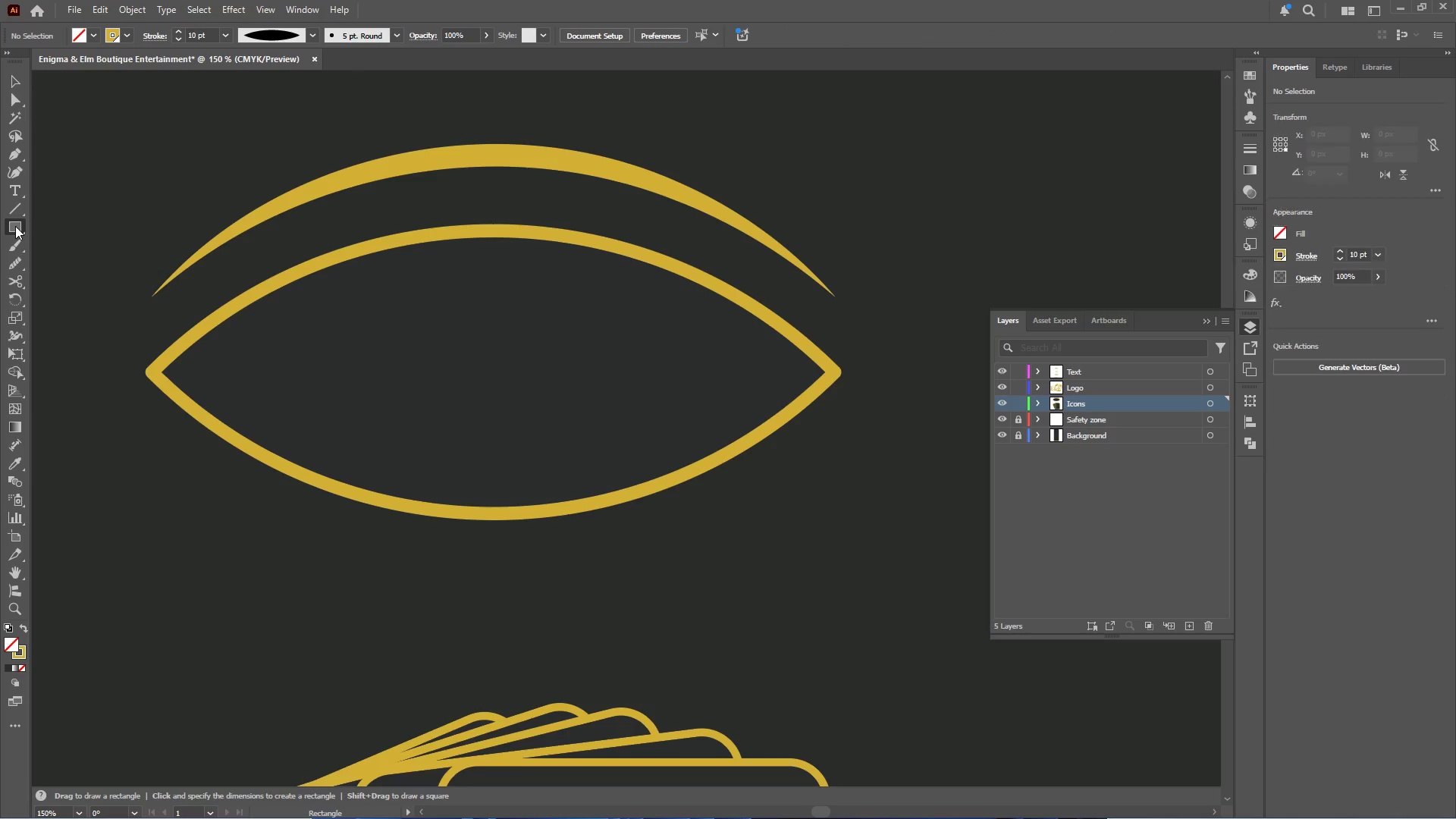 
right_click([15, 226])
 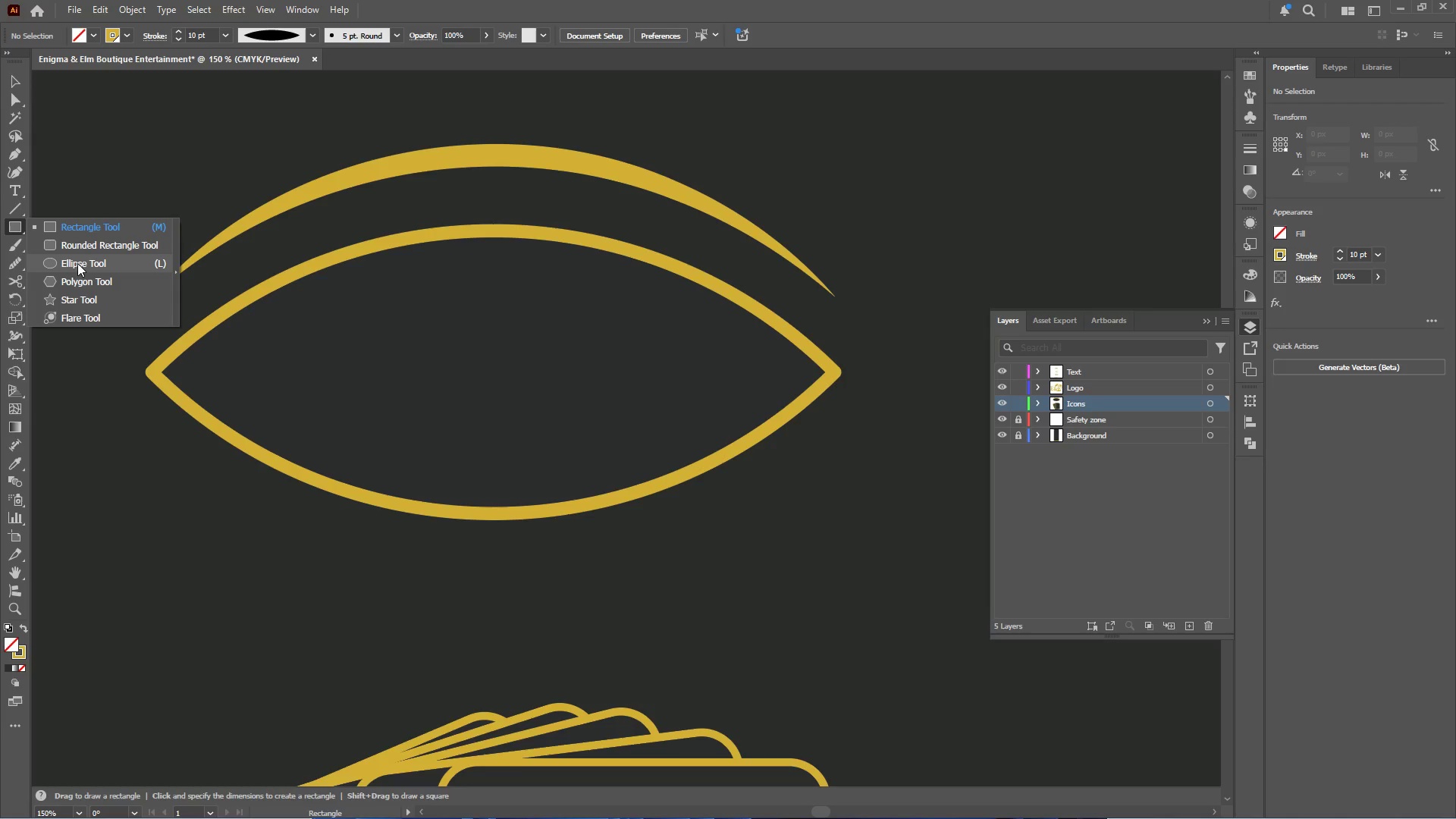 
left_click([77, 263])
 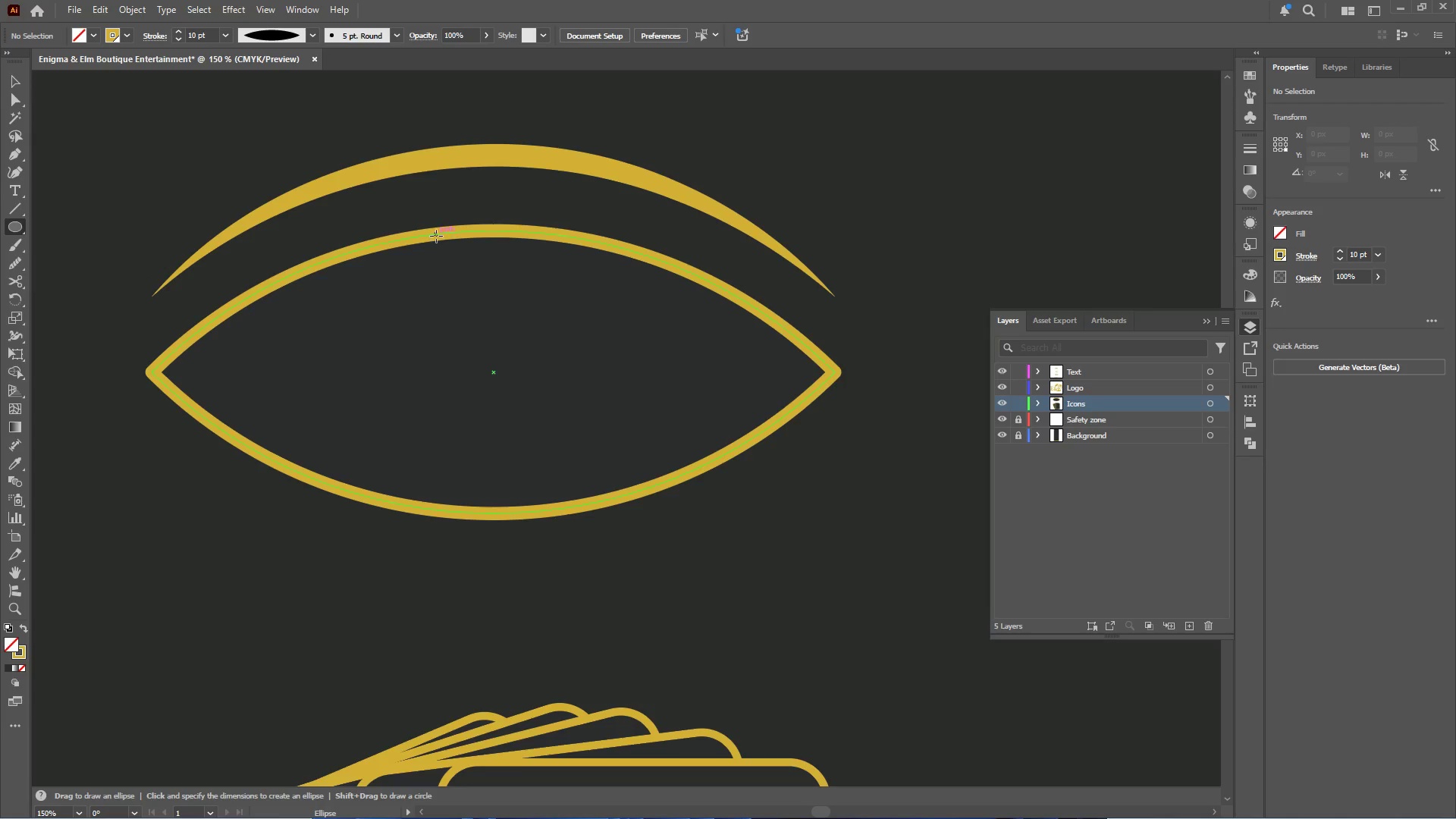 
hold_key(key=ShiftLeft, duration=2.59)
left_click_drag(start_coordinate=[436, 236], to_coordinate=[526, 515])
 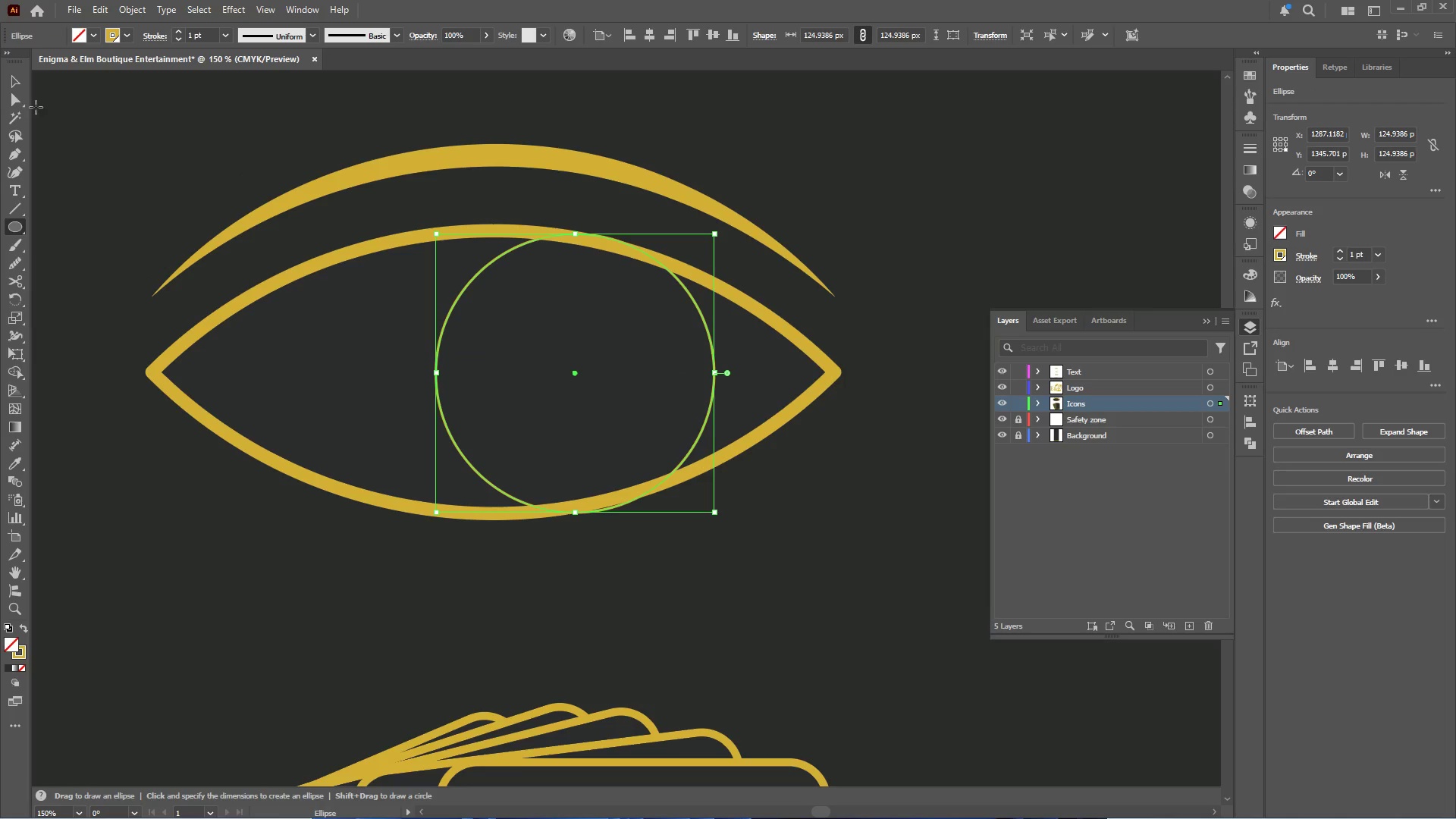 
left_click([11, 79])
 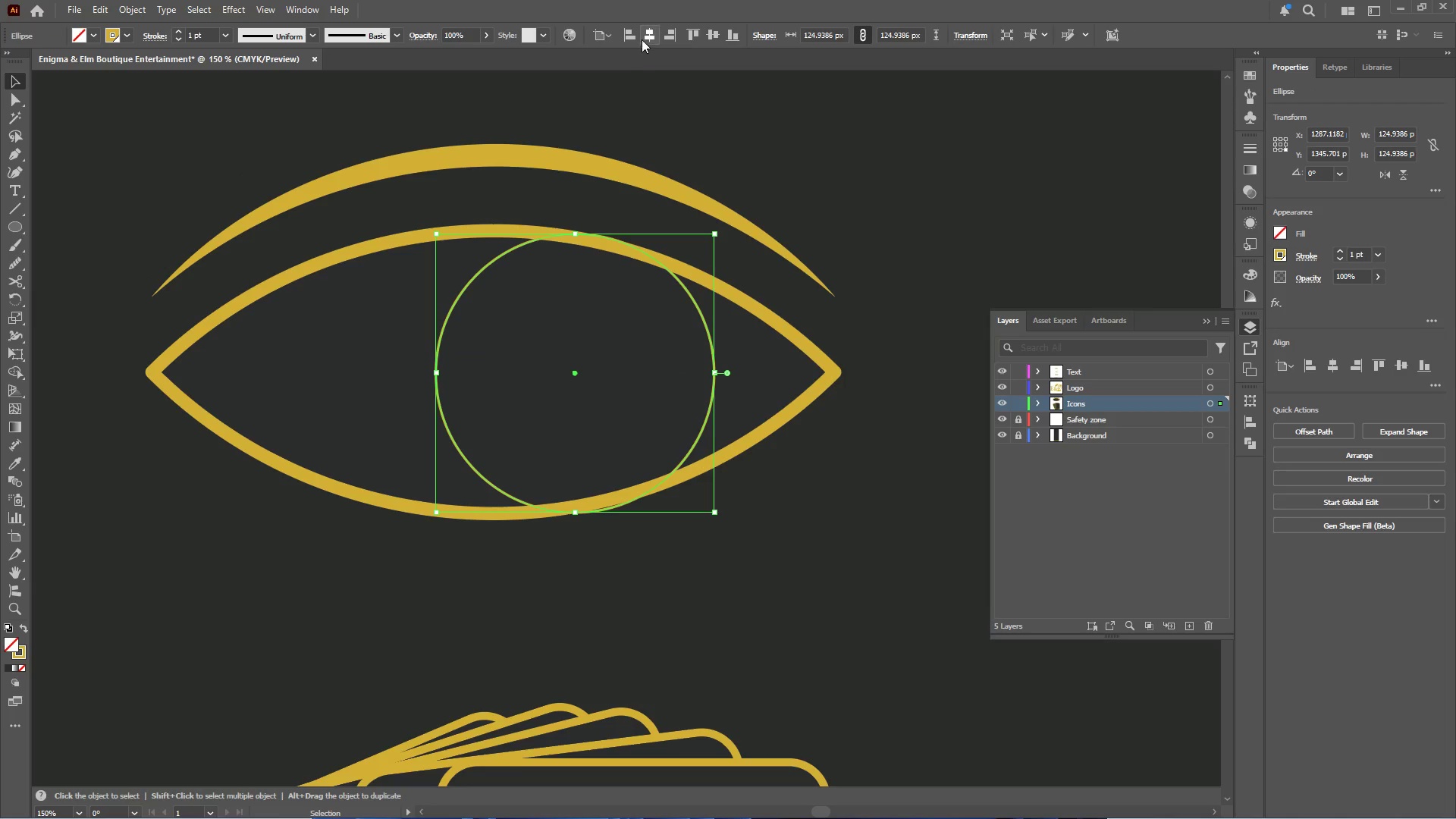 
left_click([645, 33])
 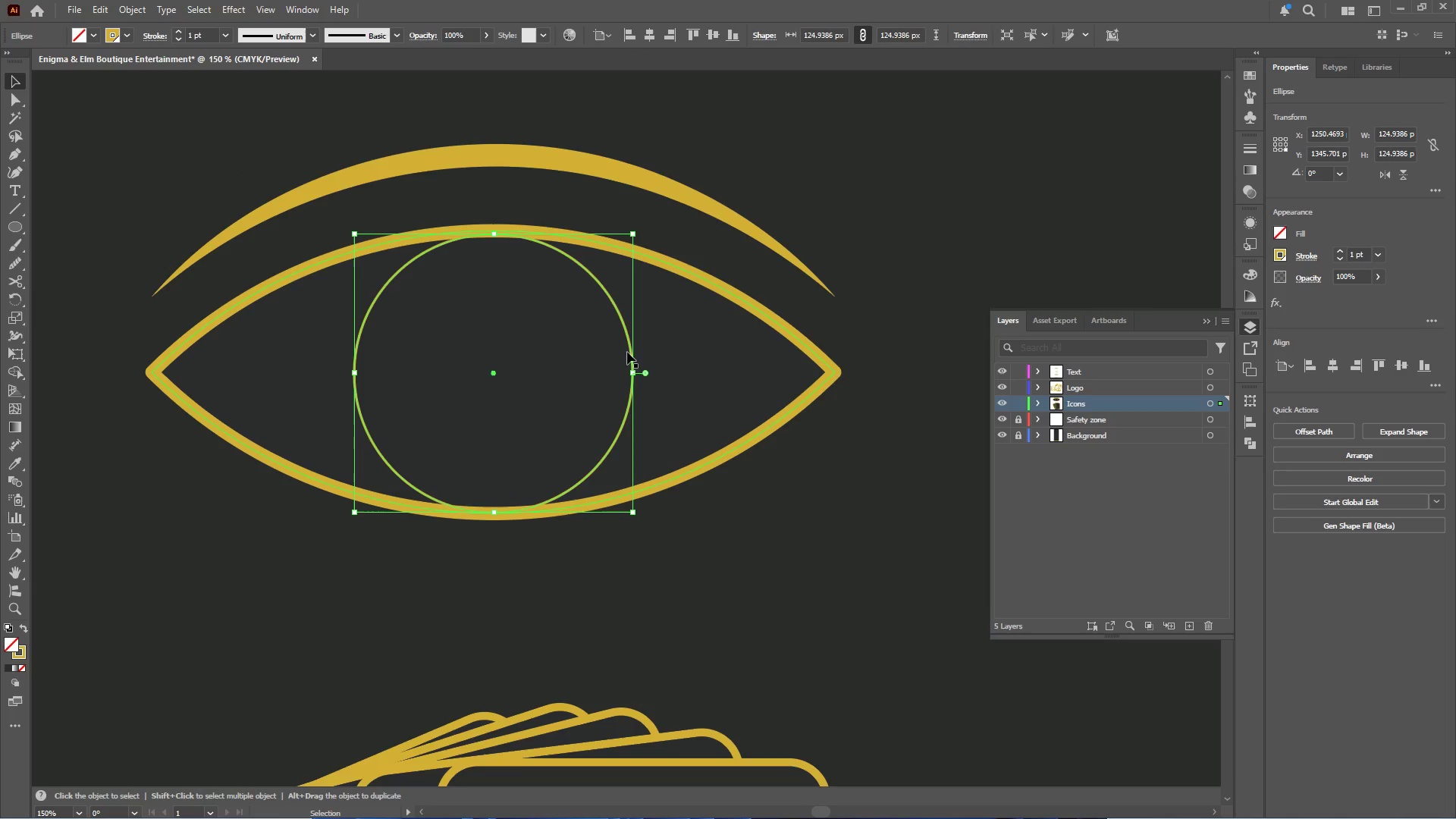 
hold_key(key=AltLeft, duration=2.12)
hold_key(key=ShiftLeft, duration=2.09)
left_click_drag(start_coordinate=[632, 371], to_coordinate=[626, 369])
 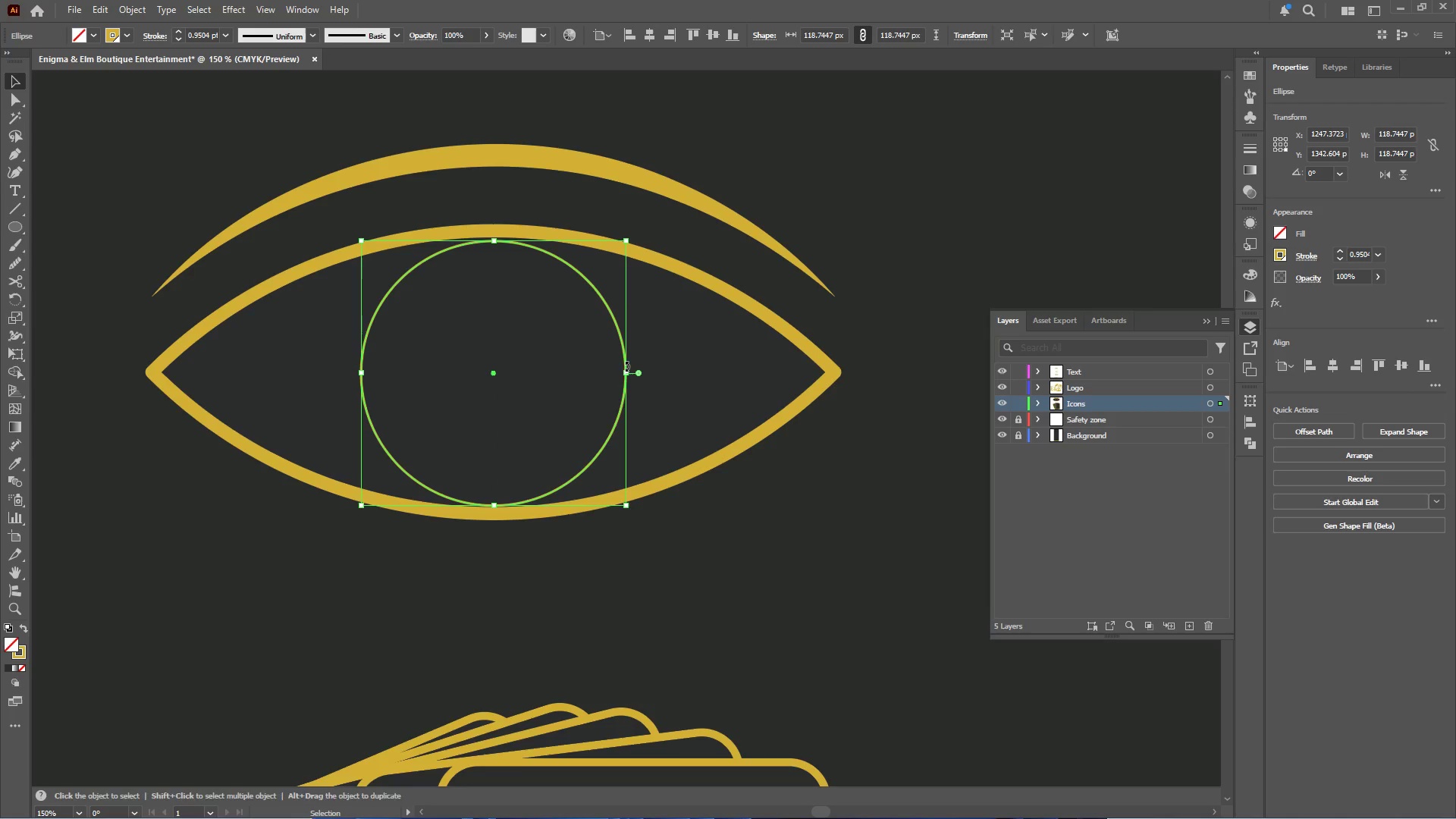 
hold_key(key=ShiftLeft, duration=2.12)
hold_key(key=AltLeft, duration=2.14)
left_click_drag(start_coordinate=[626, 374], to_coordinate=[620, 370])
 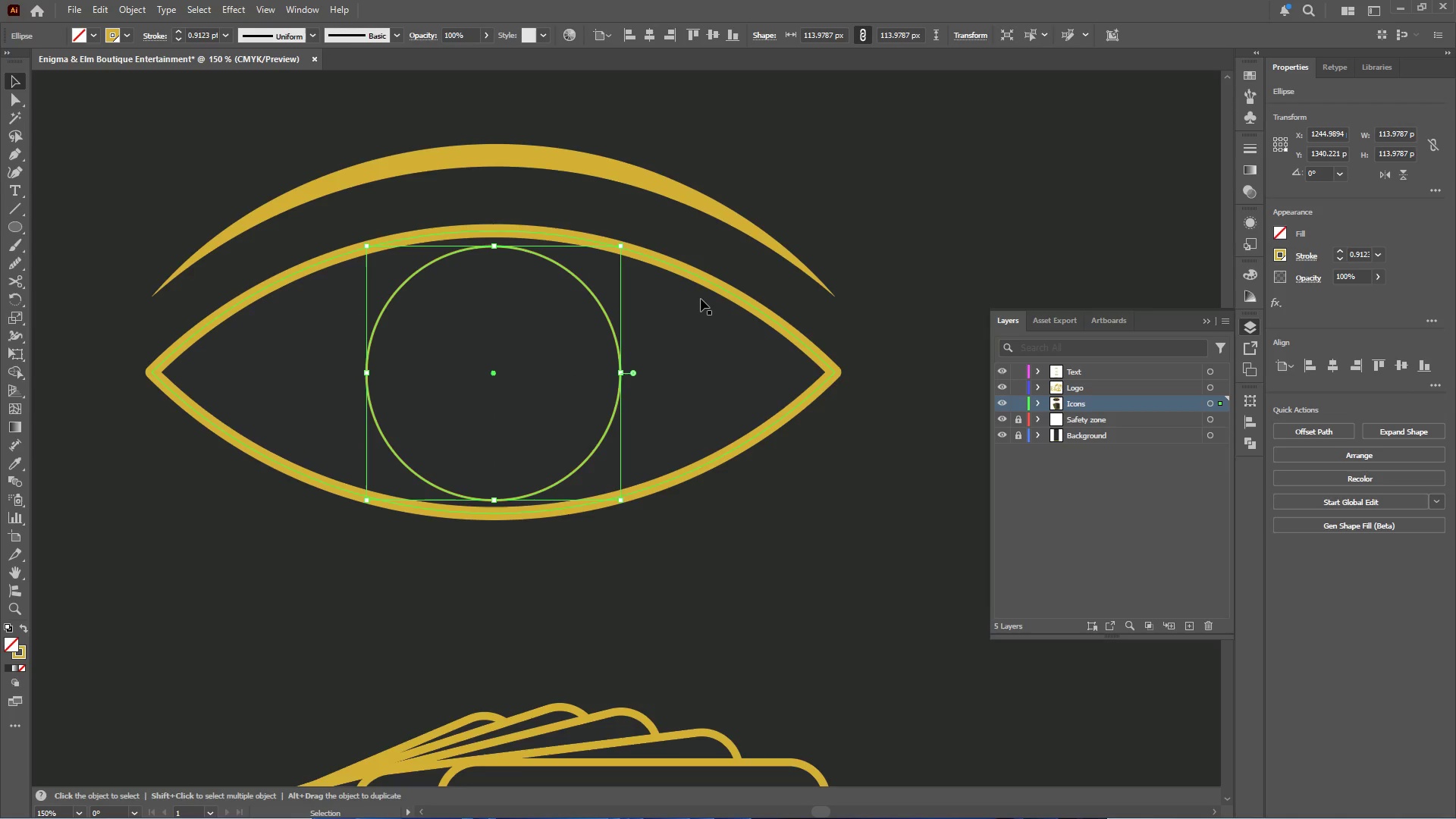 
hold_key(key=ShiftLeft, duration=0.5)
left_click([698, 277])
 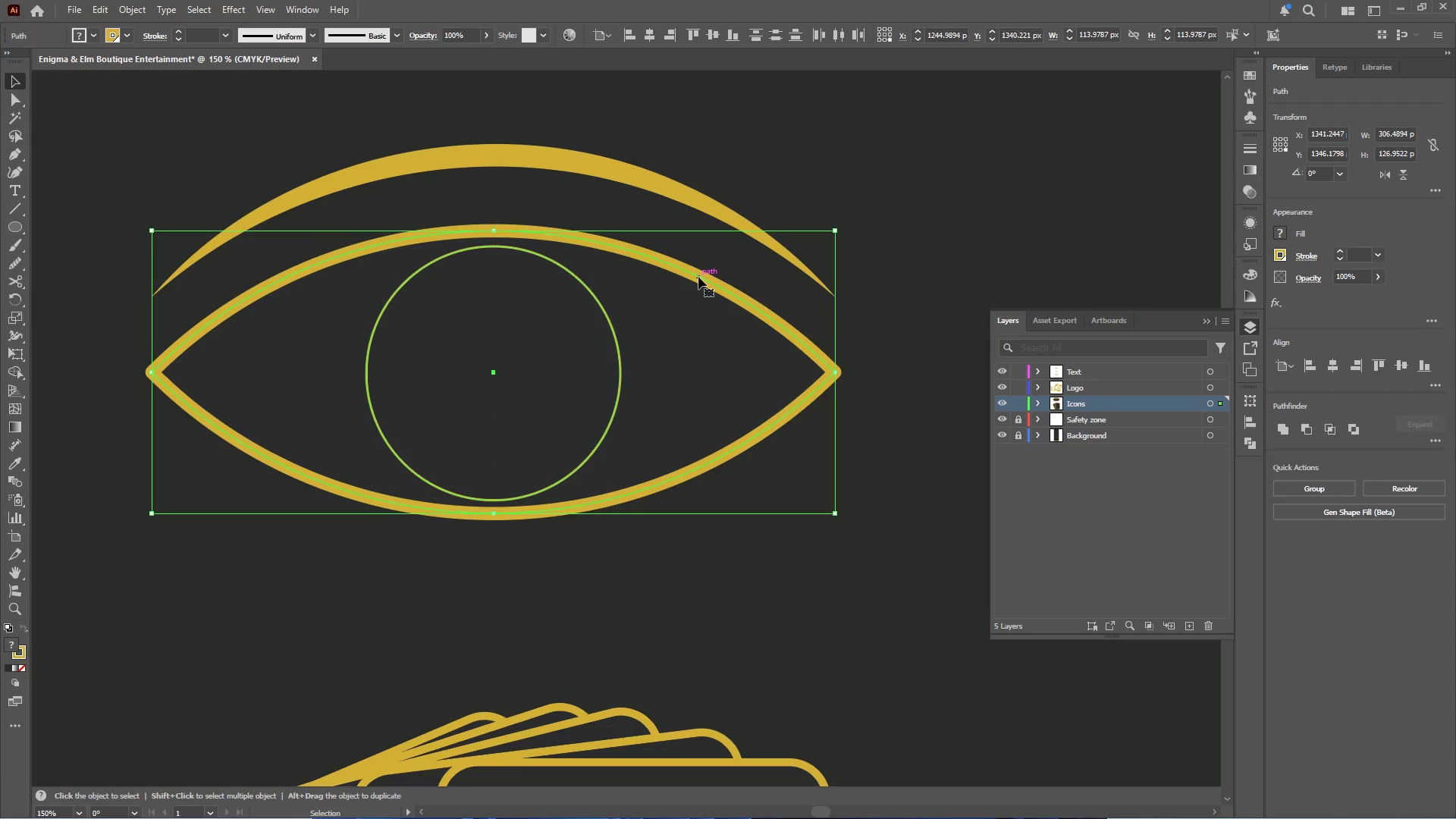 
double_click([698, 277])
 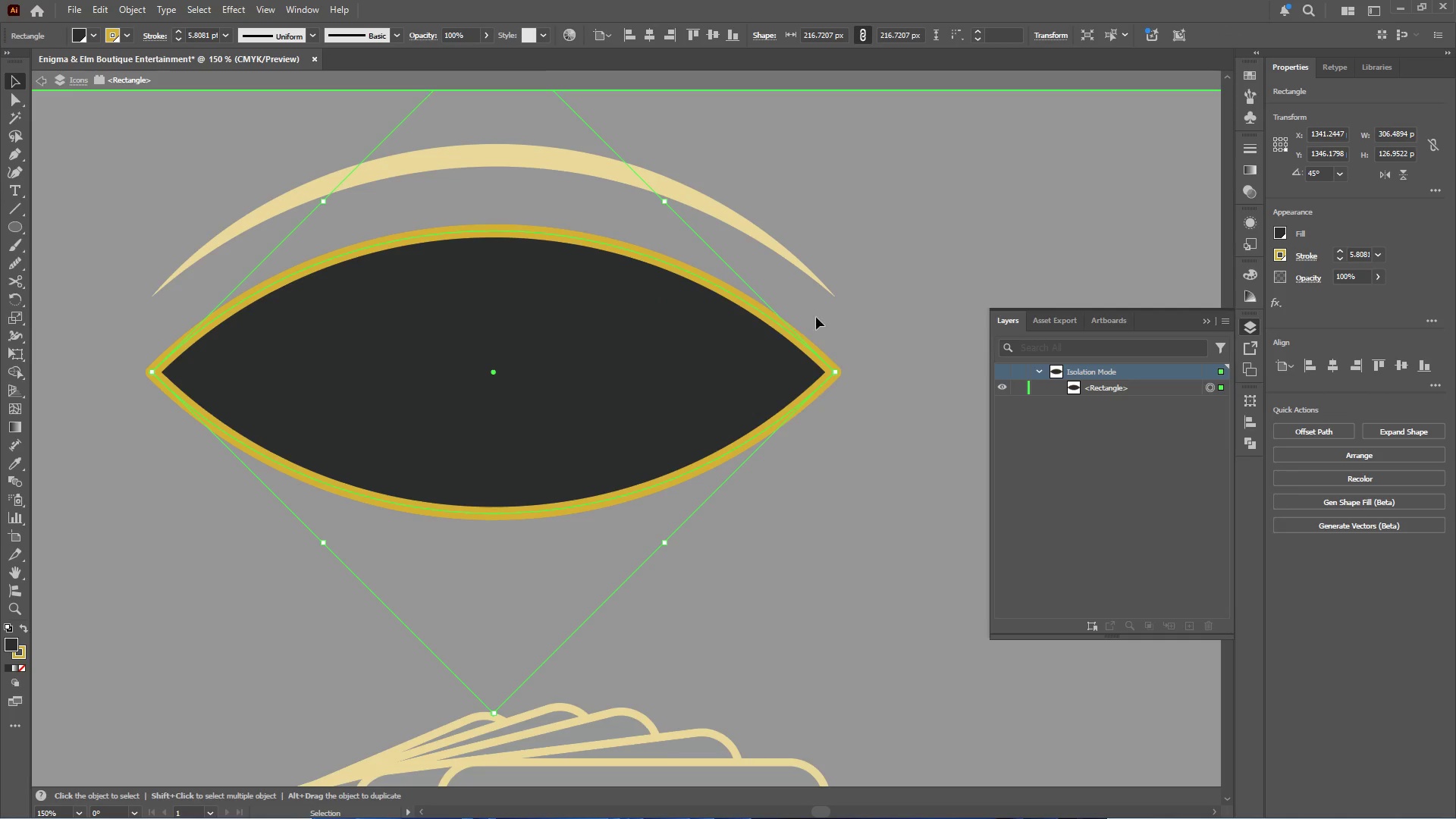 
double_click([831, 302])
 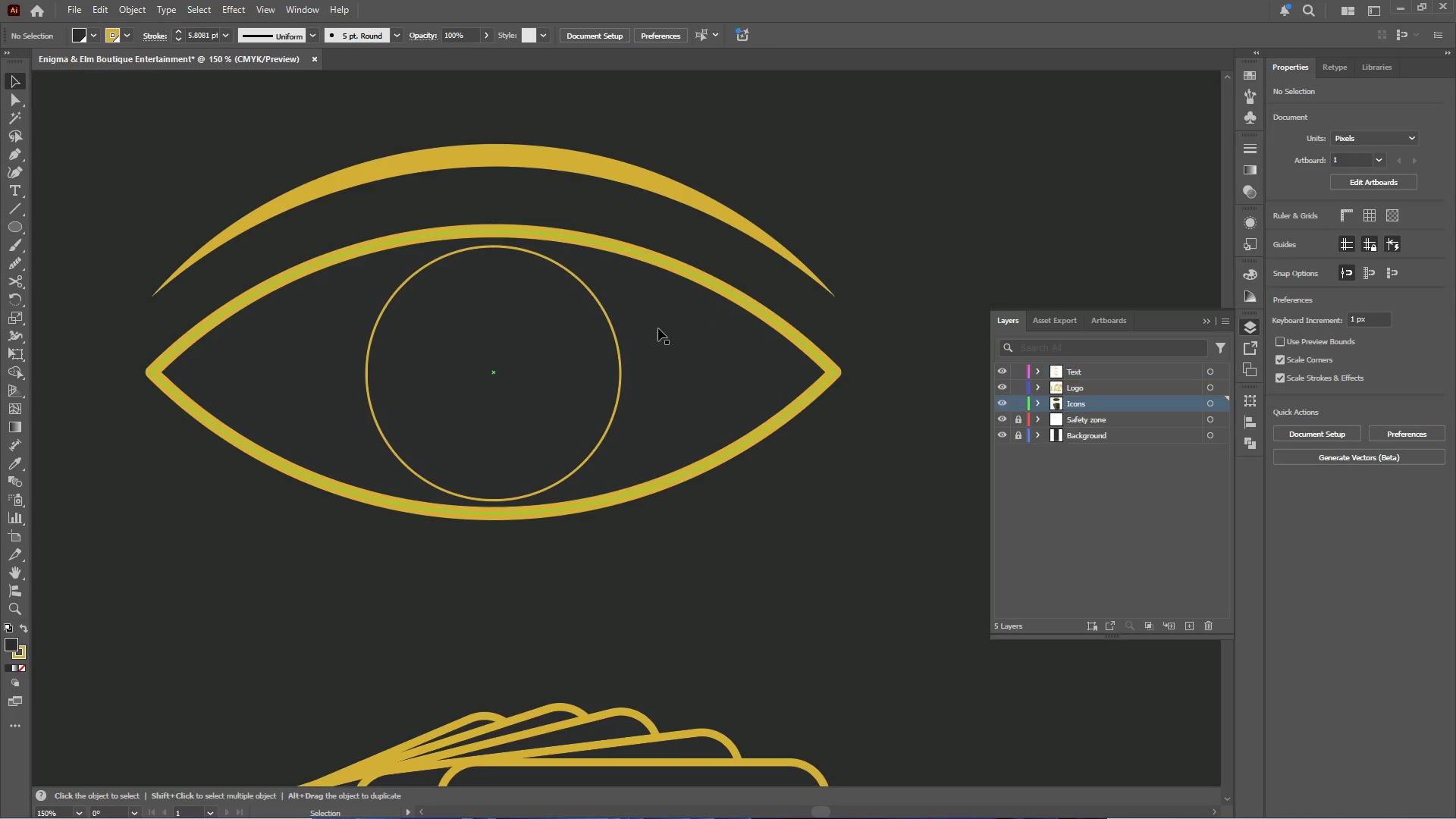 
triple_click([658, 328])
 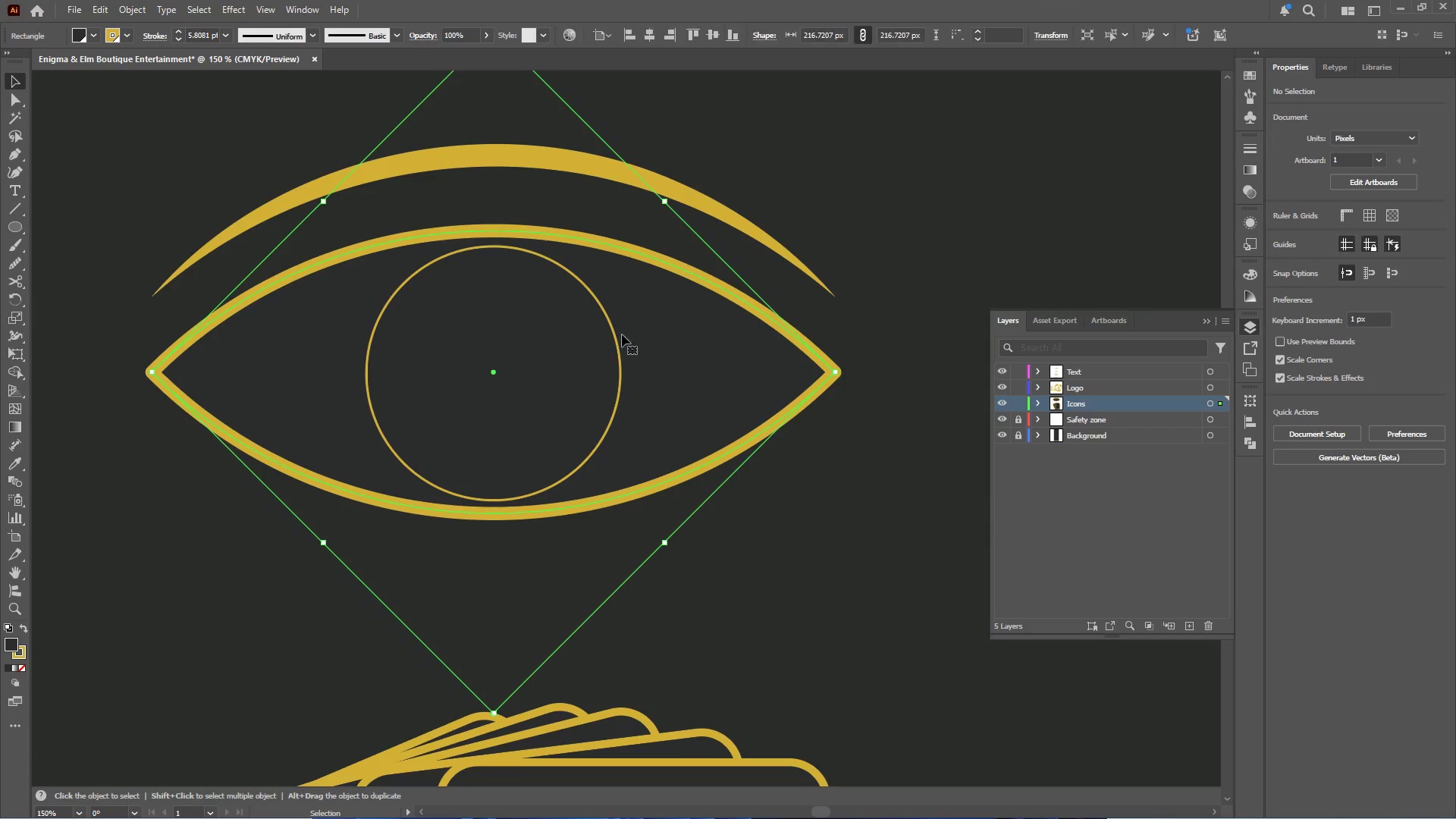 
hold_key(key=ShiftLeft, duration=0.81)
left_click([612, 335])
 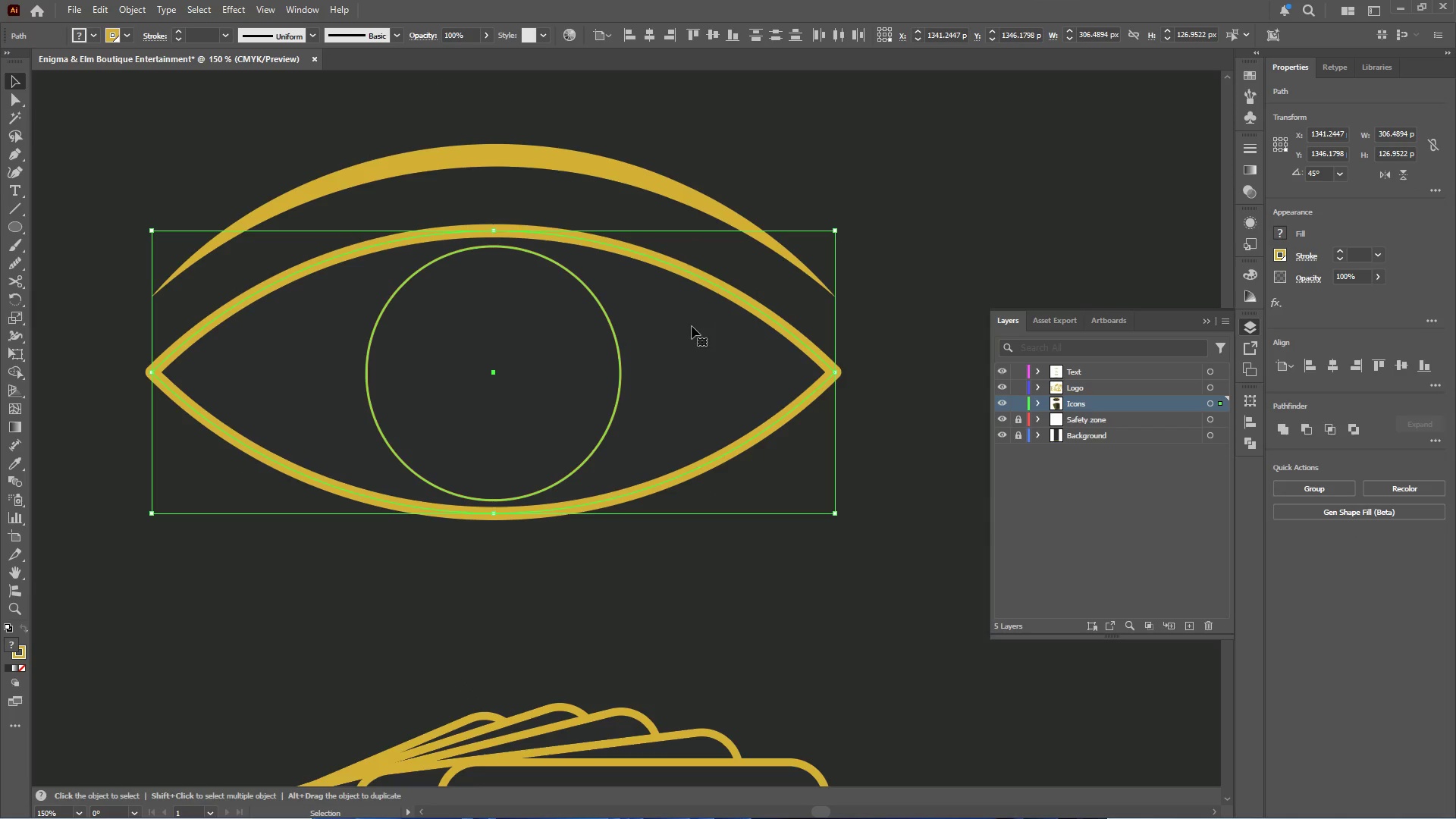 
left_click([692, 326])
 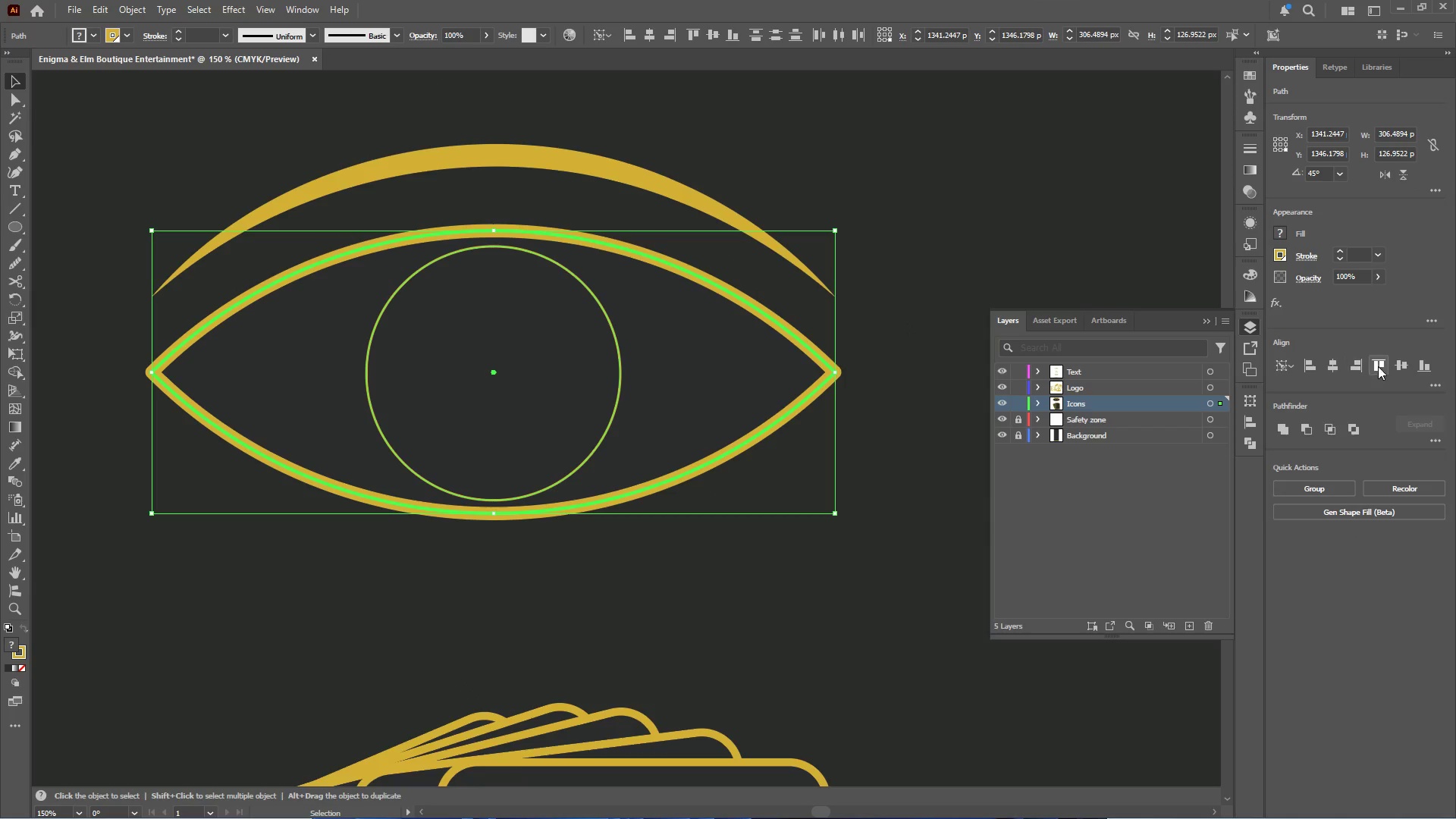 
left_click([1395, 365])
 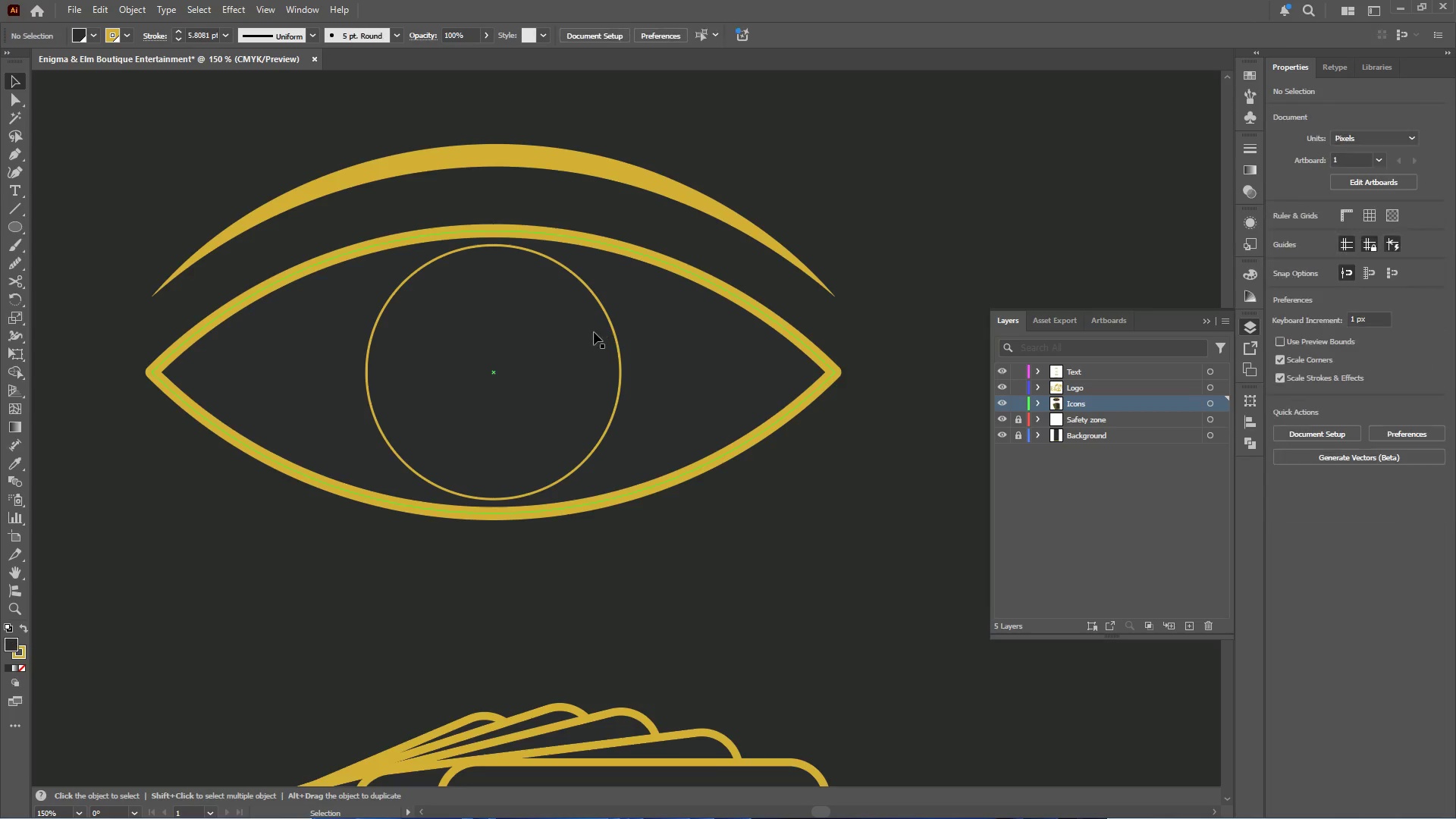 
left_click([602, 331])
 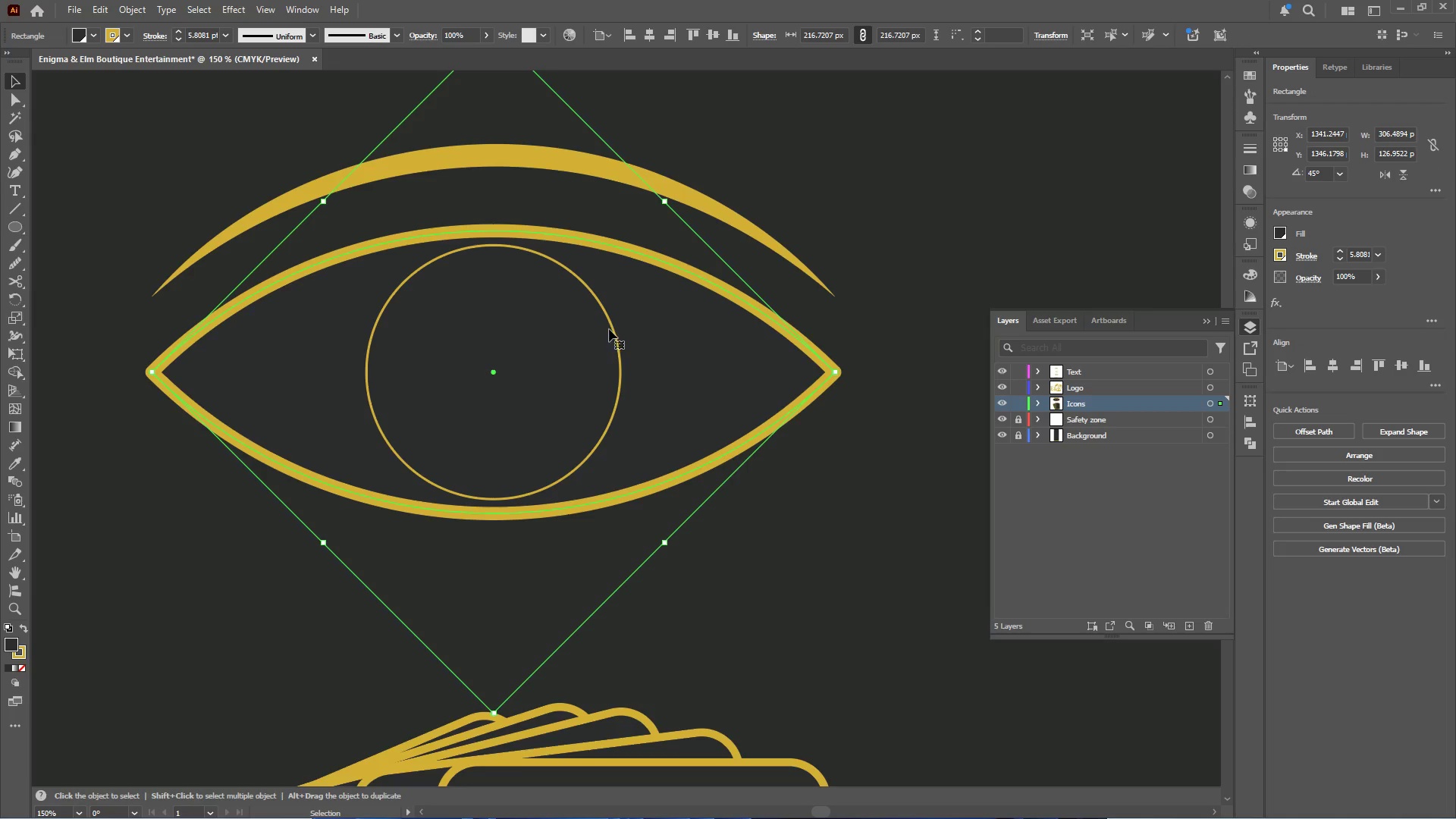 
left_click([611, 328])
 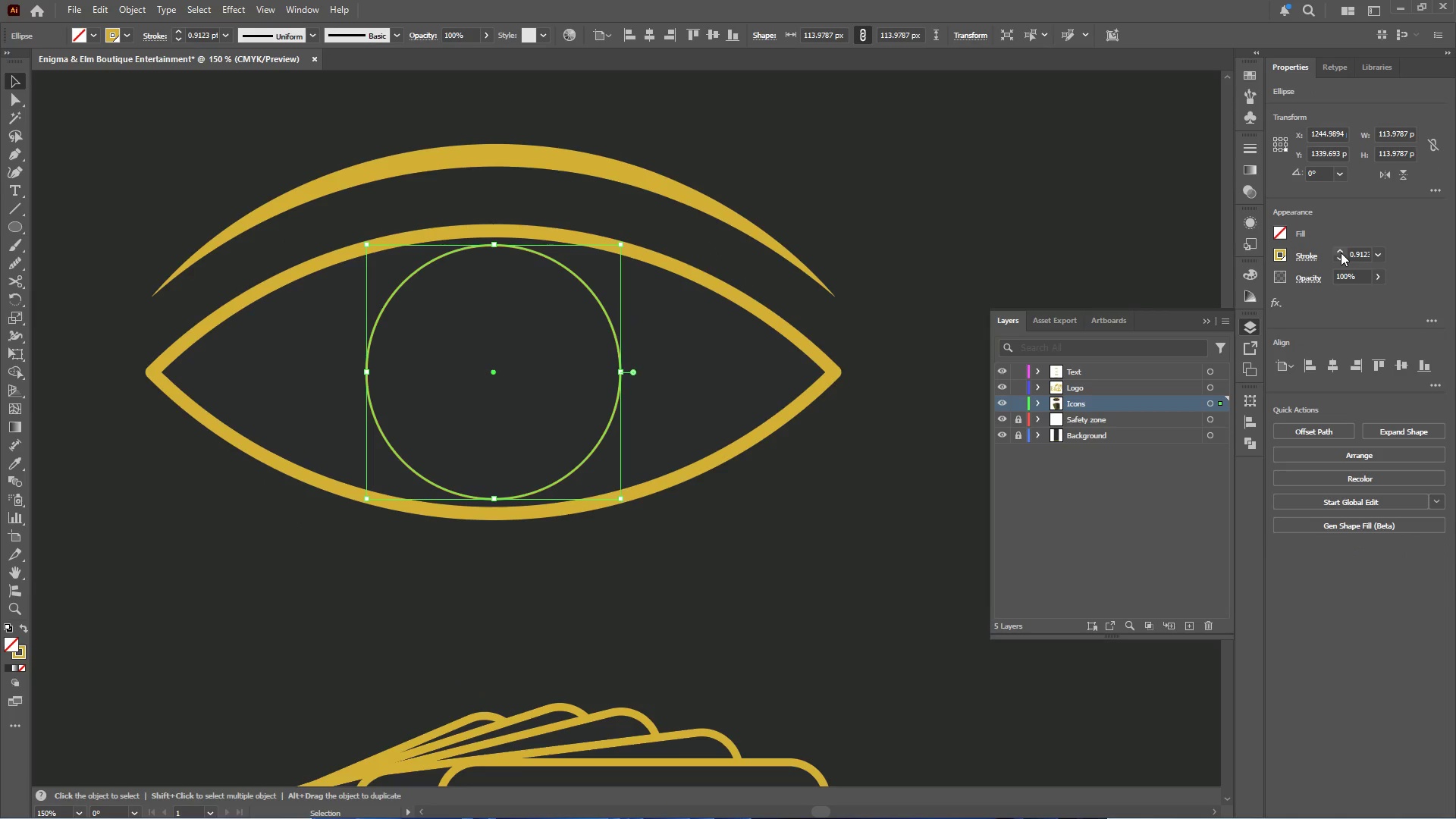 
double_click([1341, 253])
 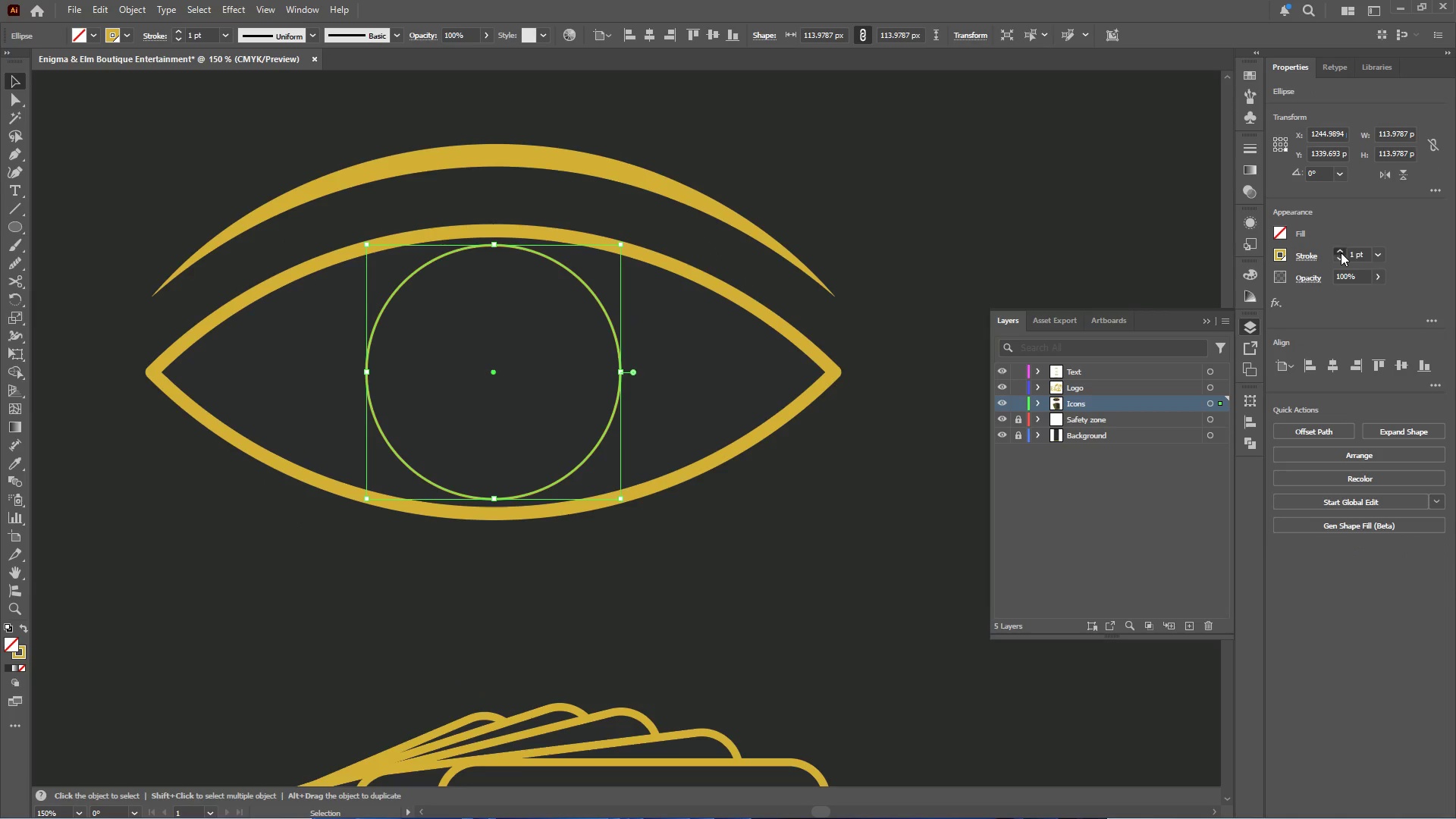 
triple_click([1341, 253])
 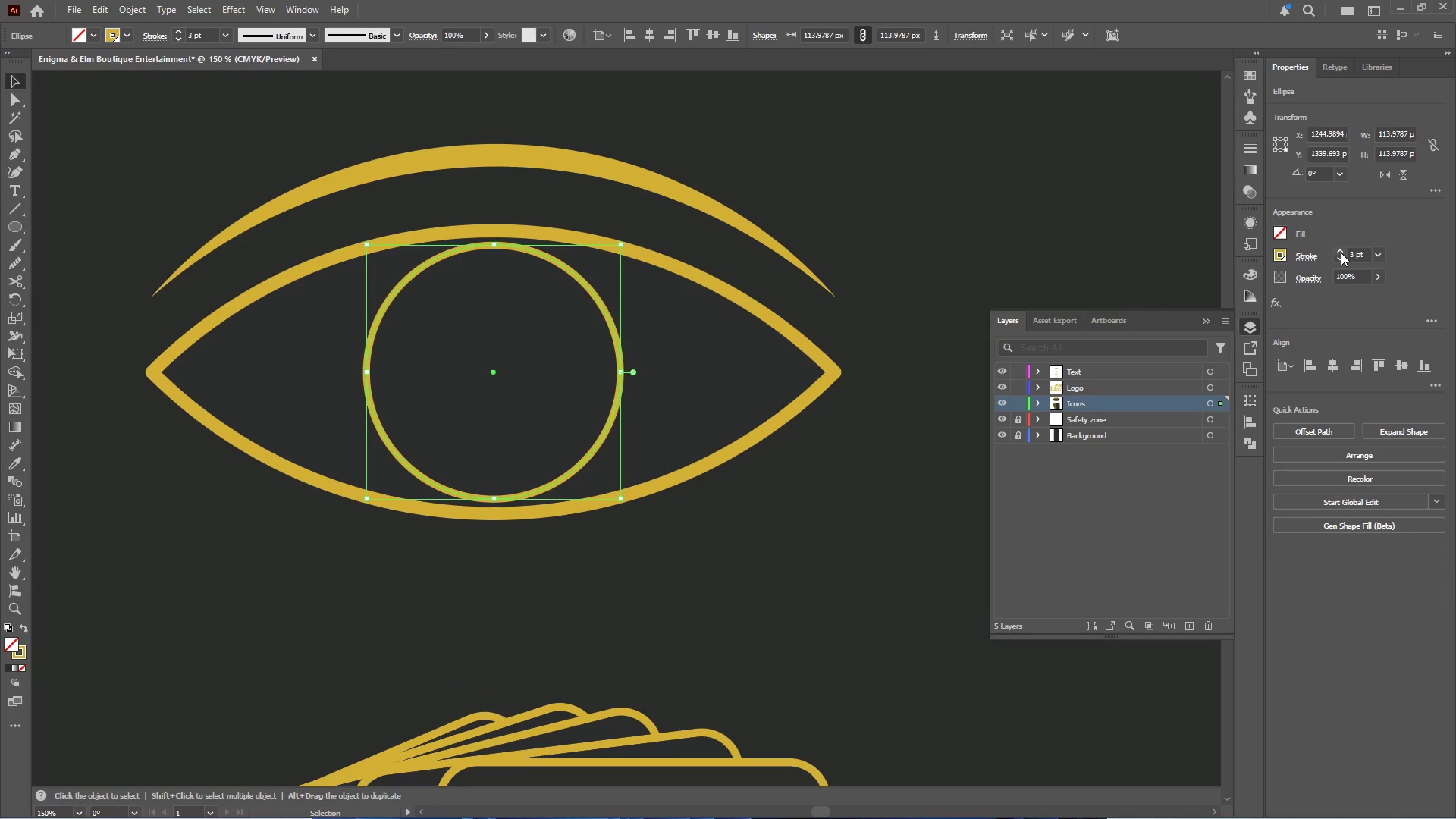 
triple_click([1341, 253])
 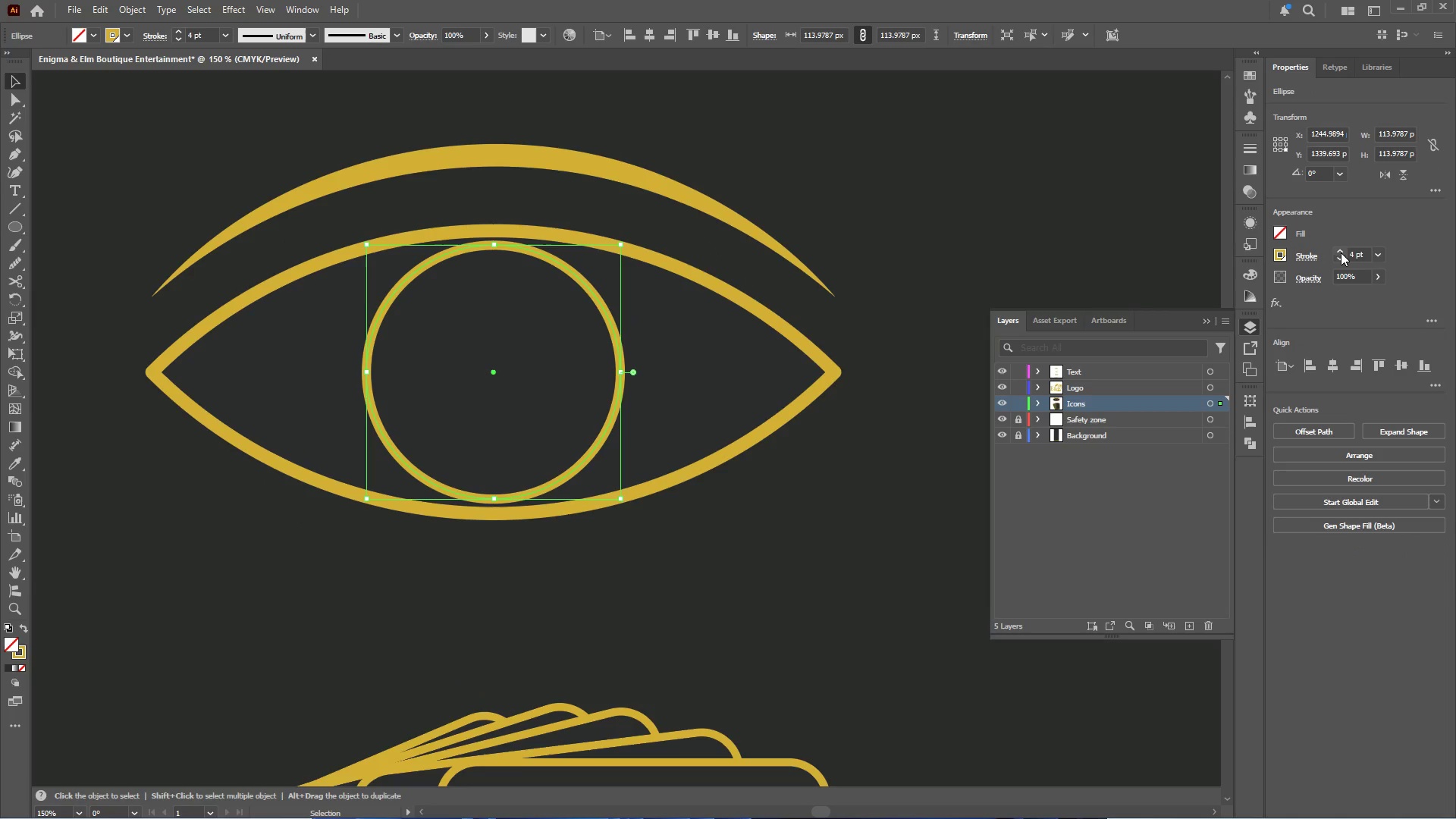 
triple_click([1341, 253])
 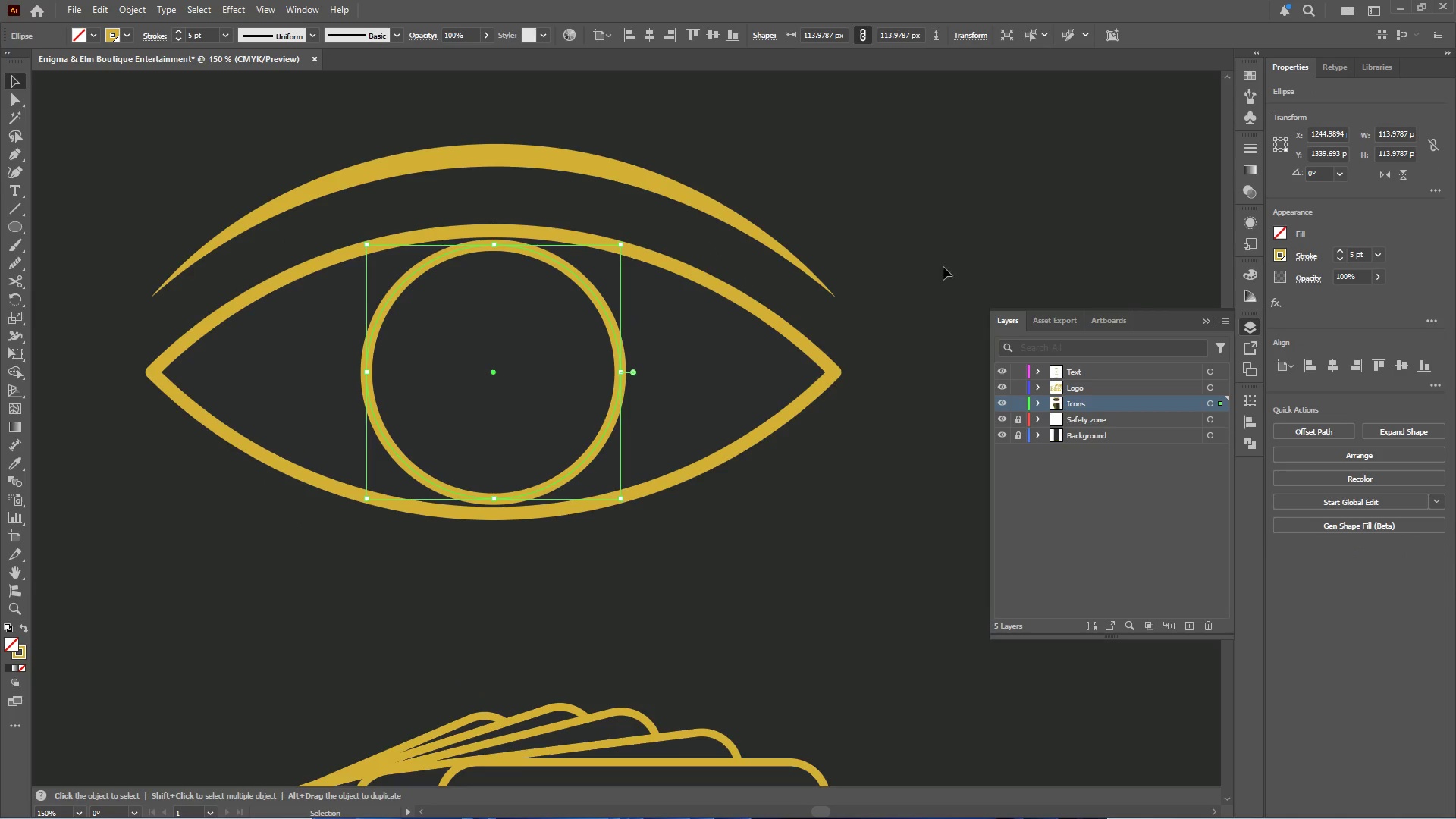 
left_click([939, 268])
 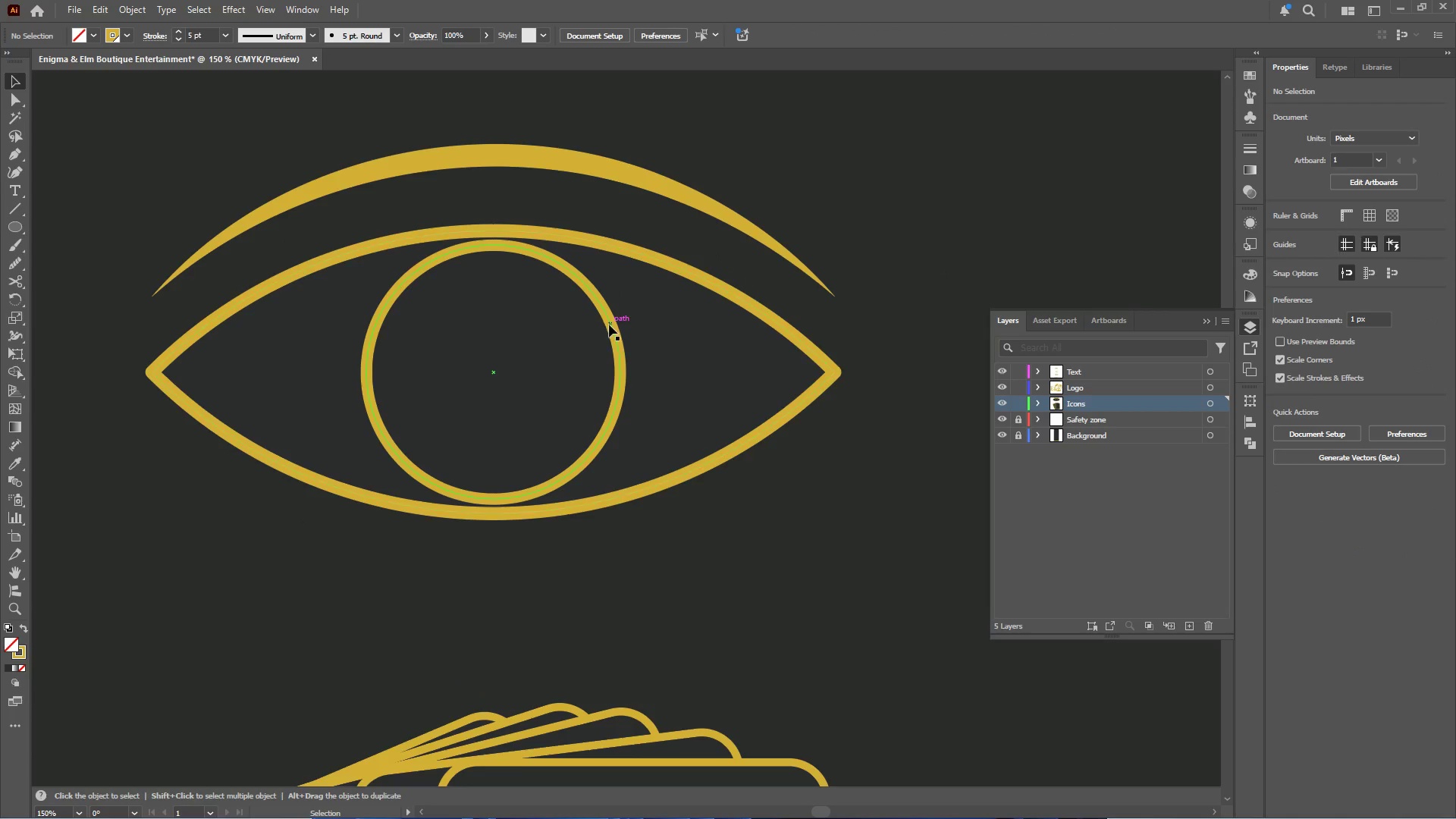 
left_click([610, 325])
 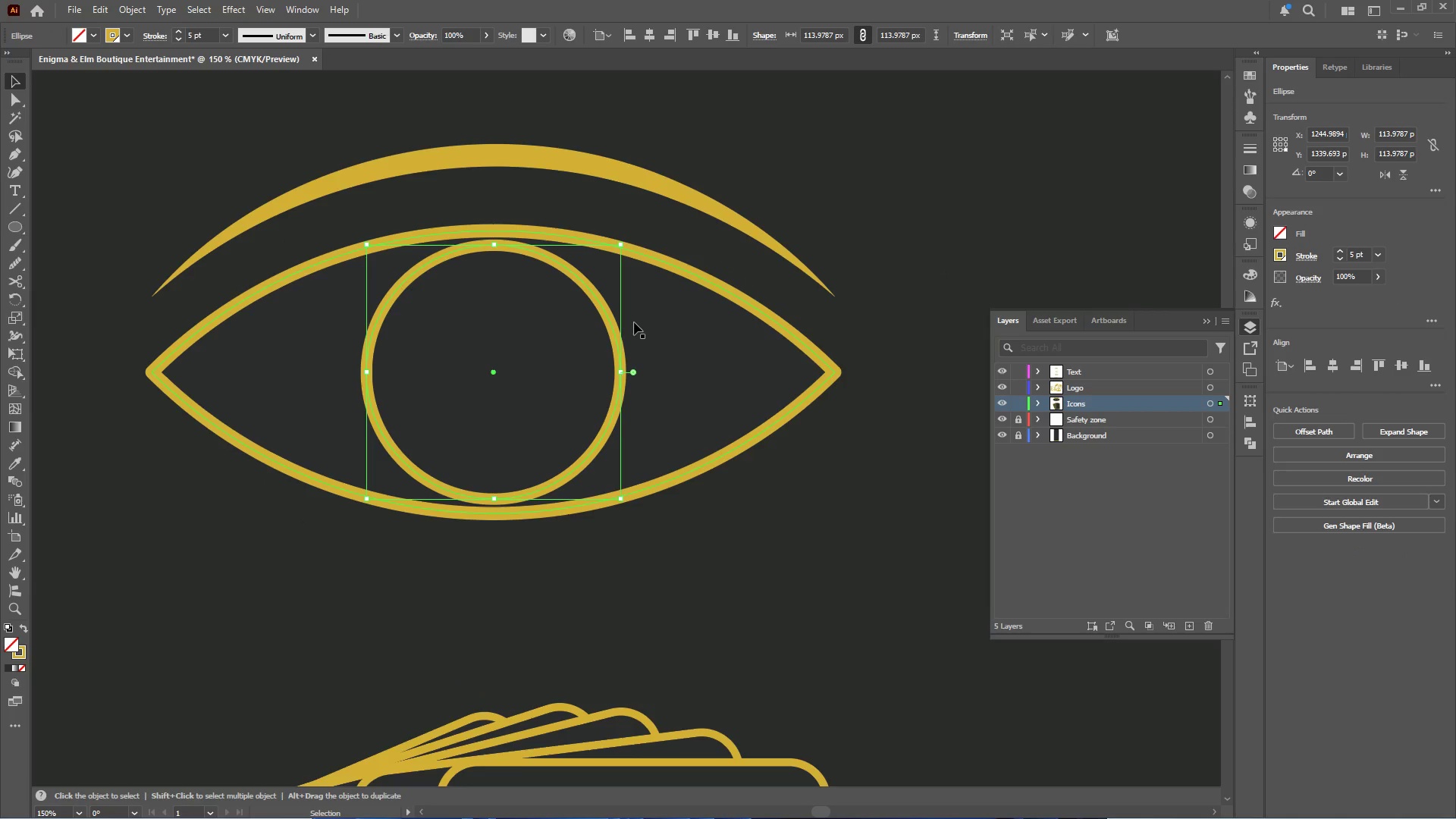 
key(Alt+ArrowLeft)
 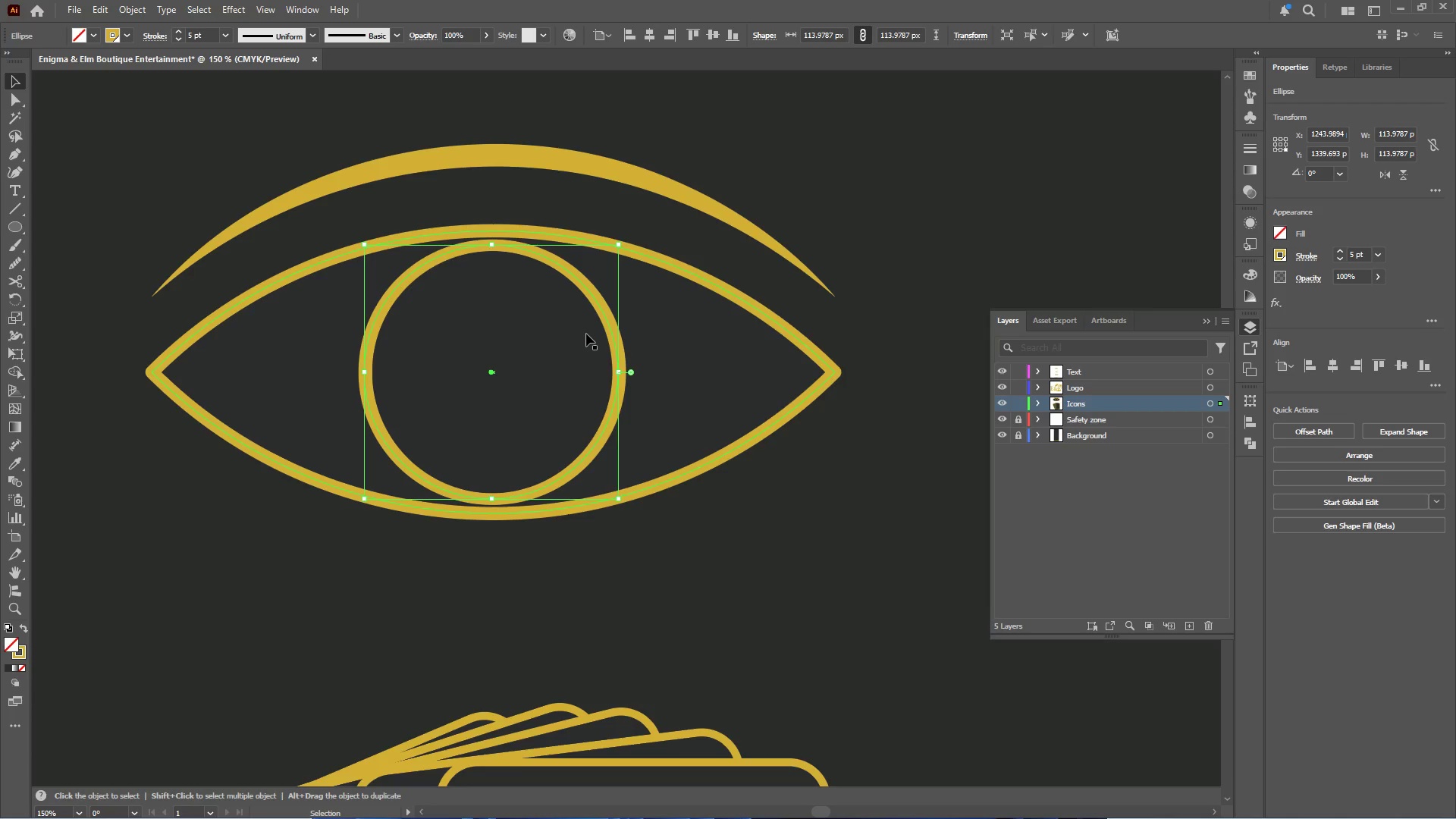 
key(ArrowRight)
 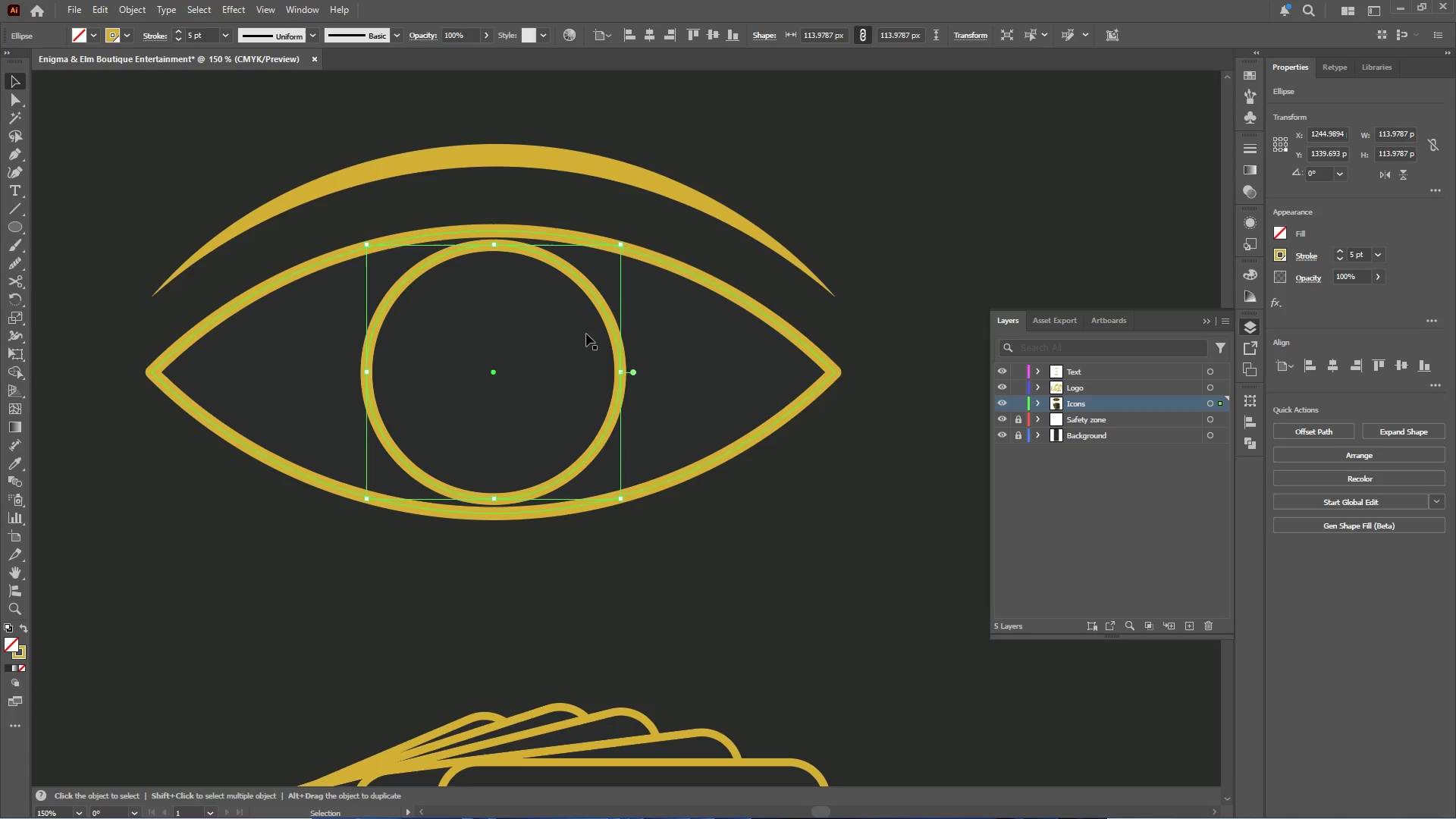 
hold_key(key=AltLeft, duration=8.52)
hold_key(key=ShiftLeft, duration=2.66)
left_click_drag(start_coordinate=[619, 372], to_coordinate=[558, 375])
 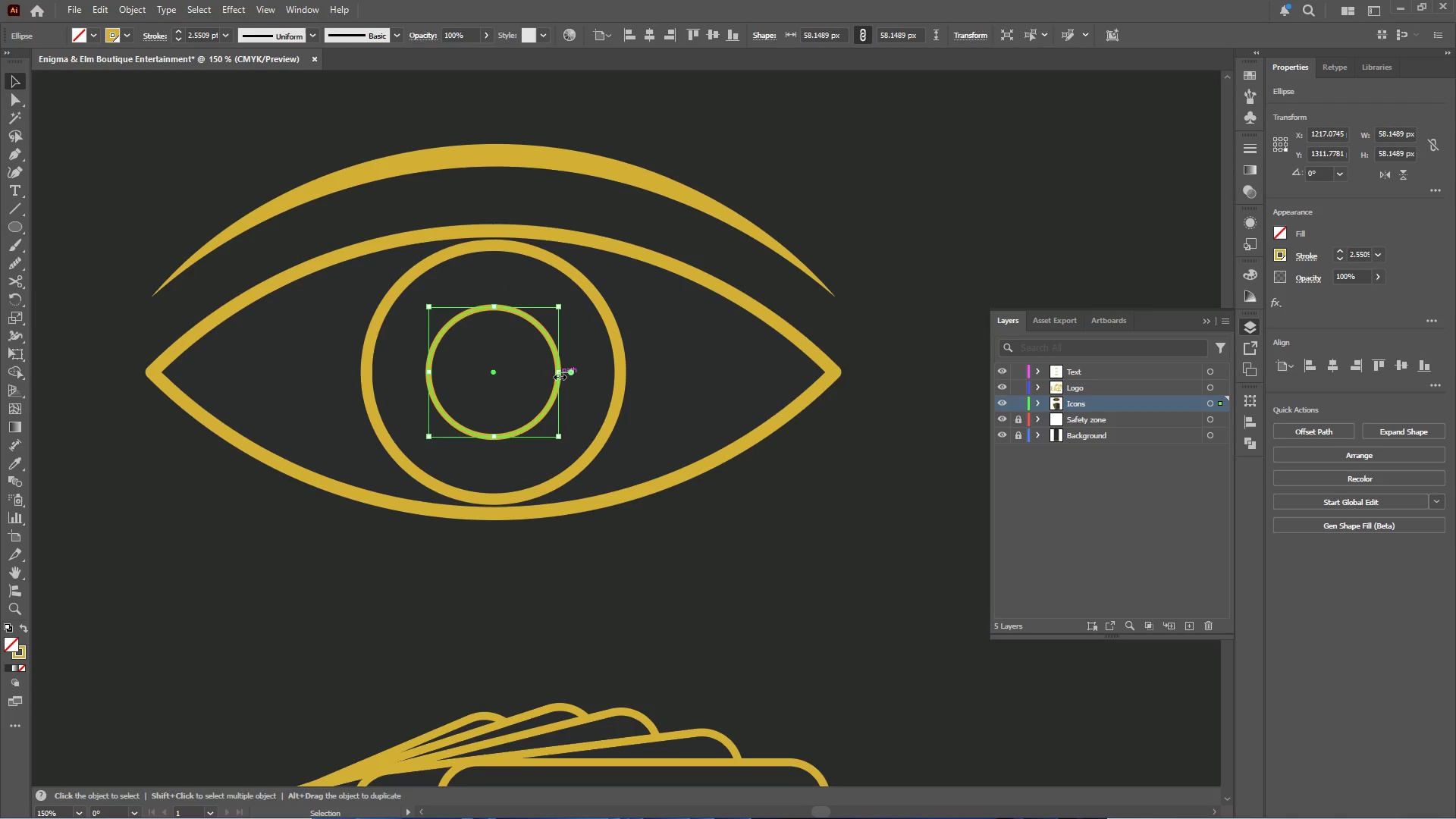 
key(Shift+X)
 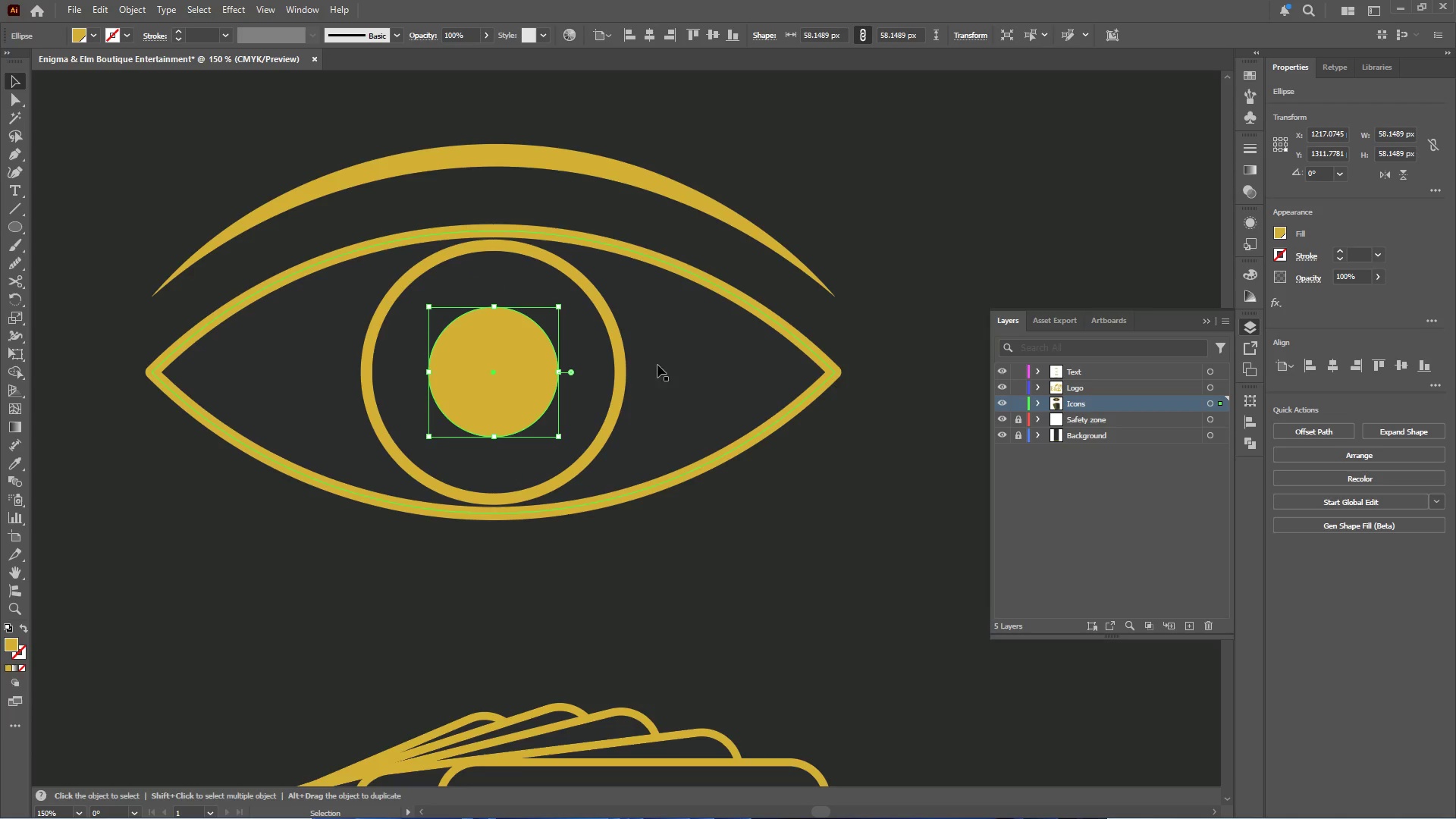 
left_click([701, 366])
 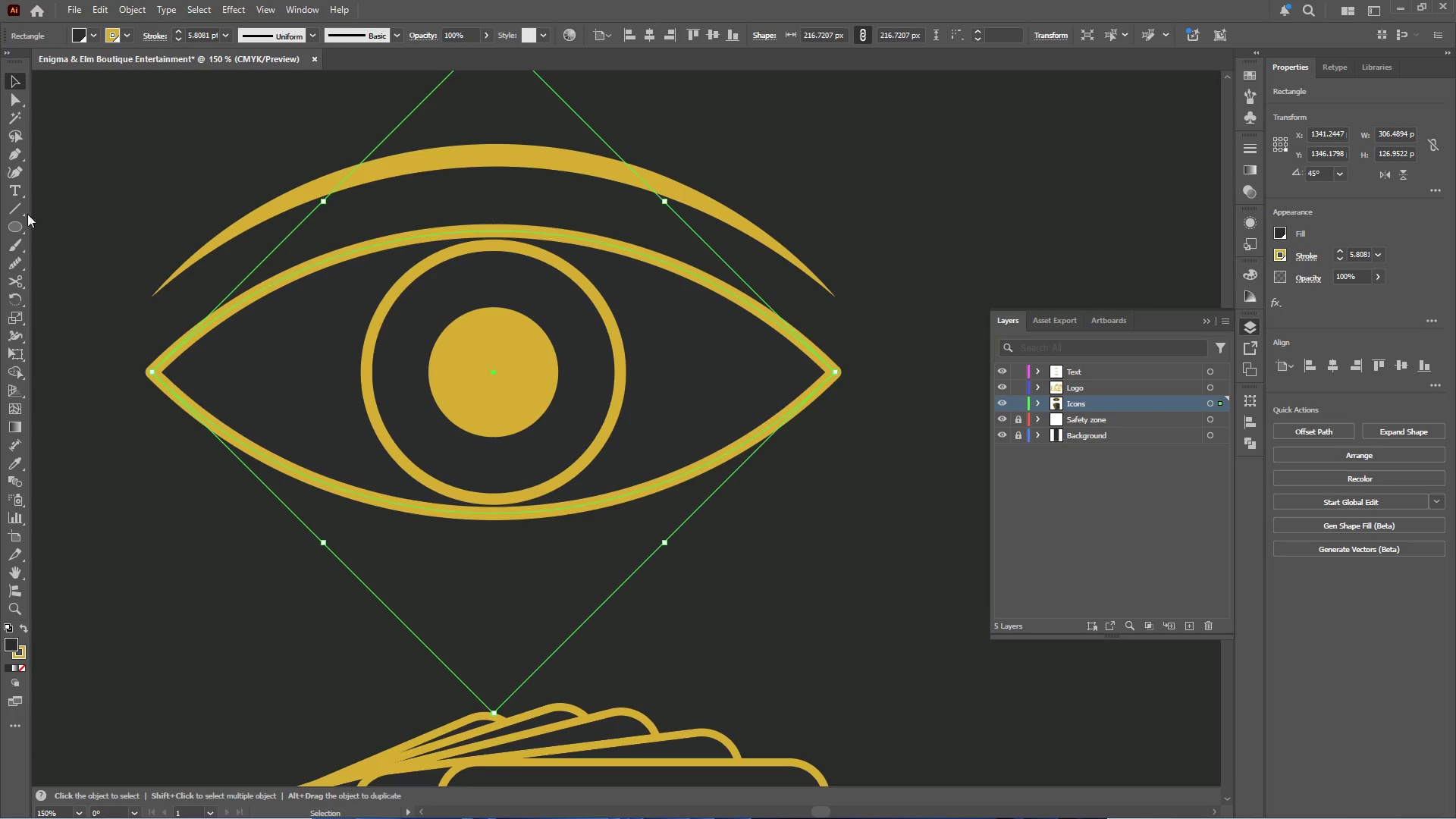 
left_click([20, 223])
 